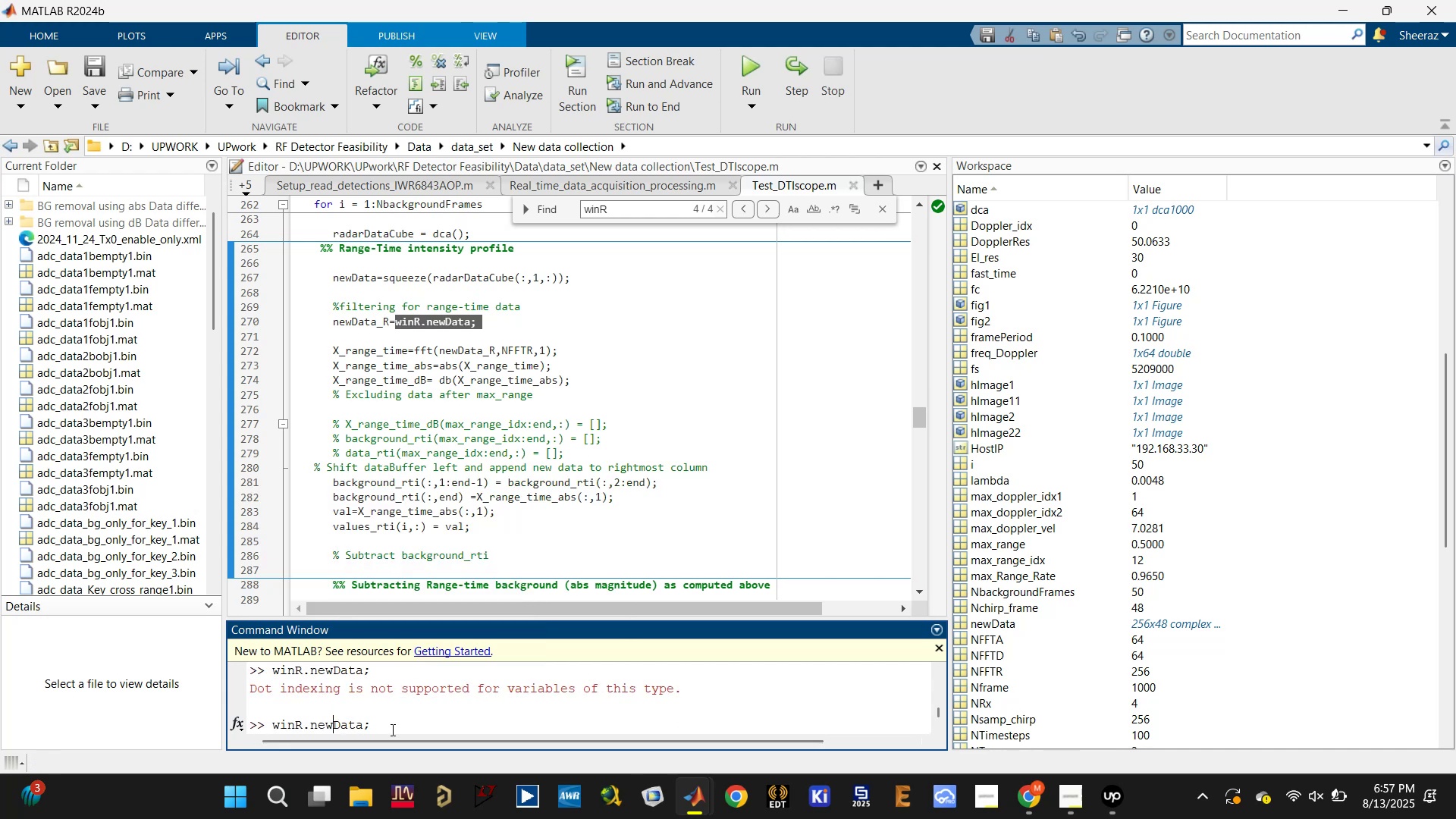 
key(ArrowLeft)
 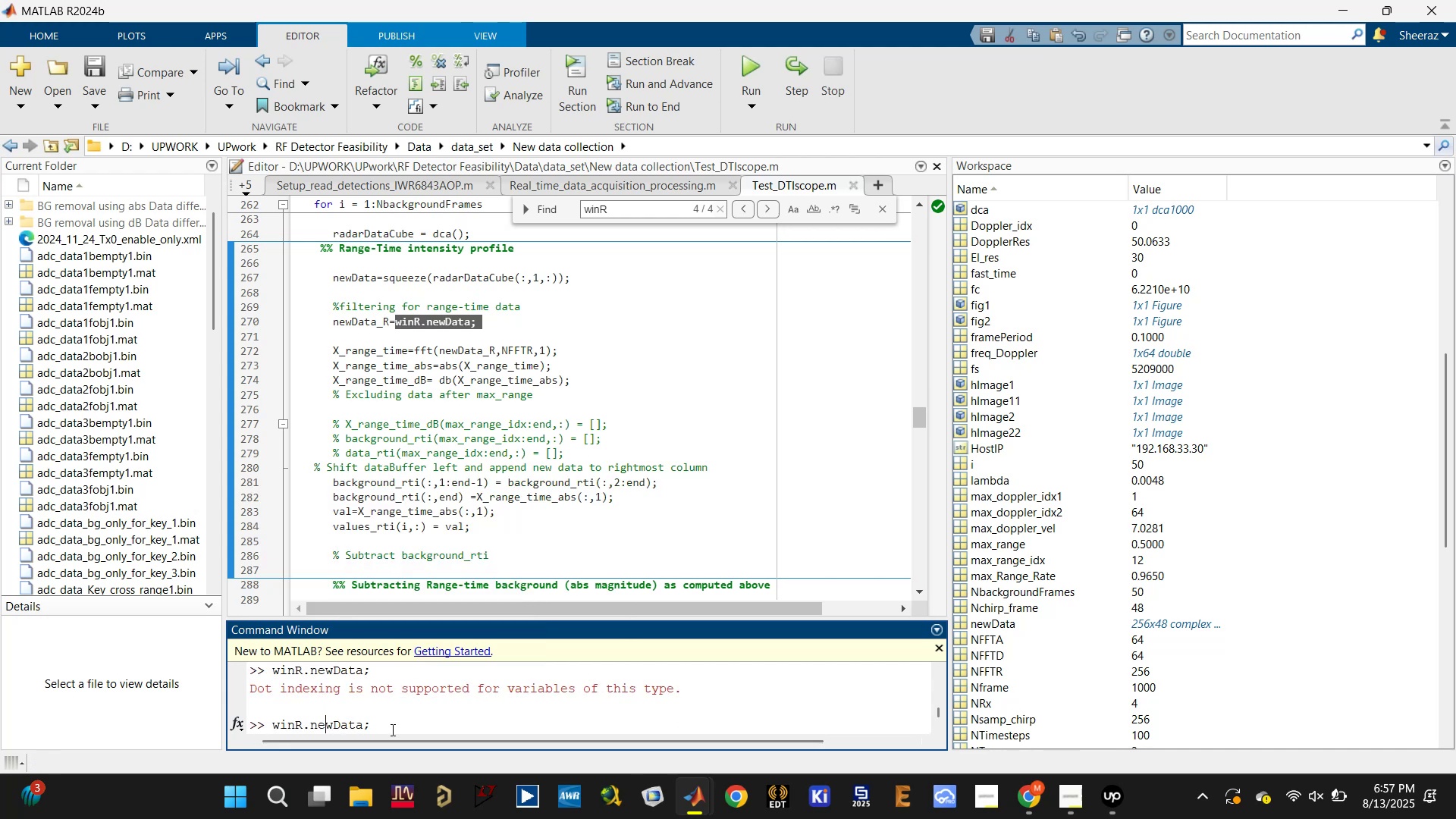 
key(ArrowLeft)
 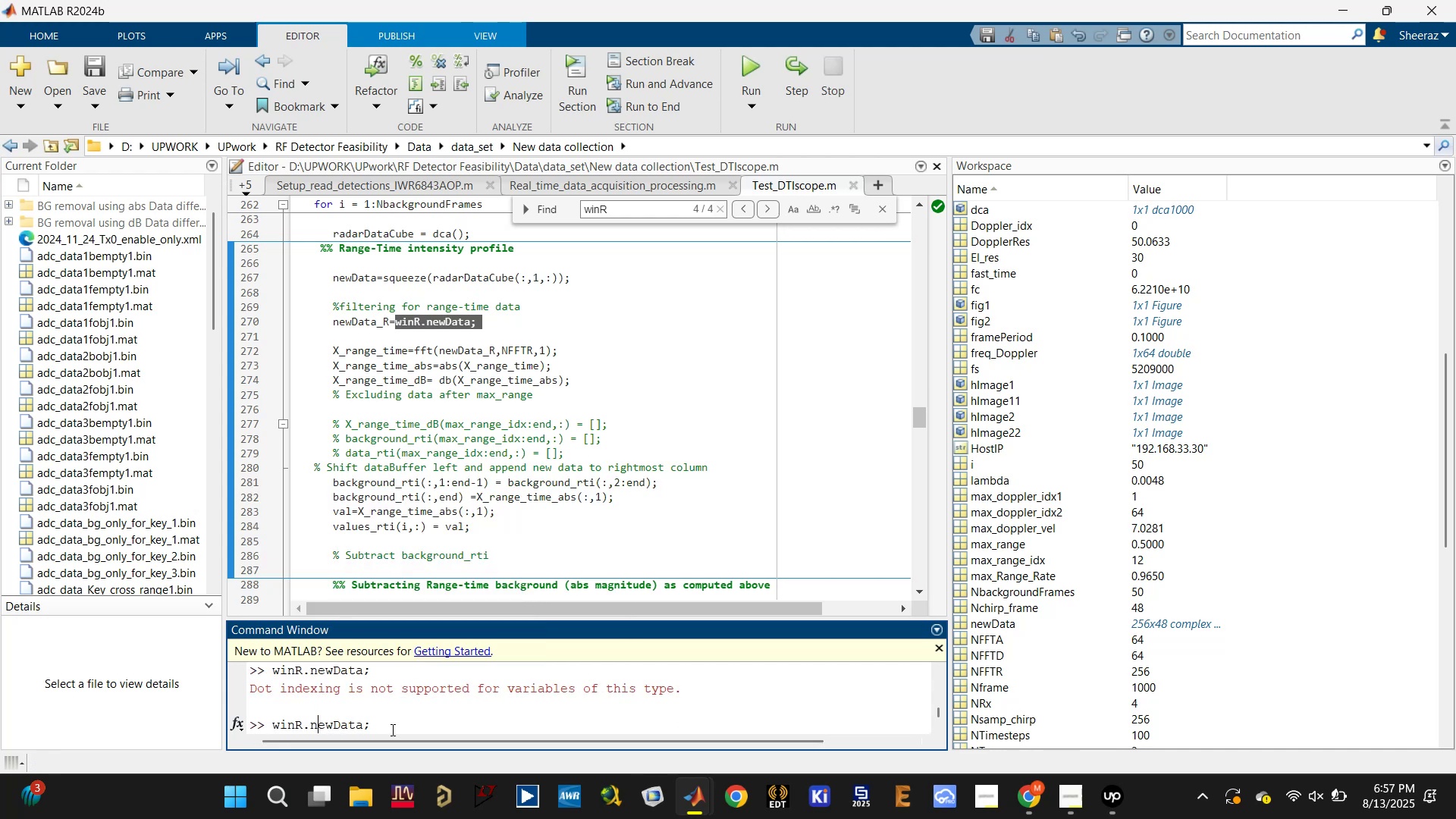 
key(ArrowLeft)
 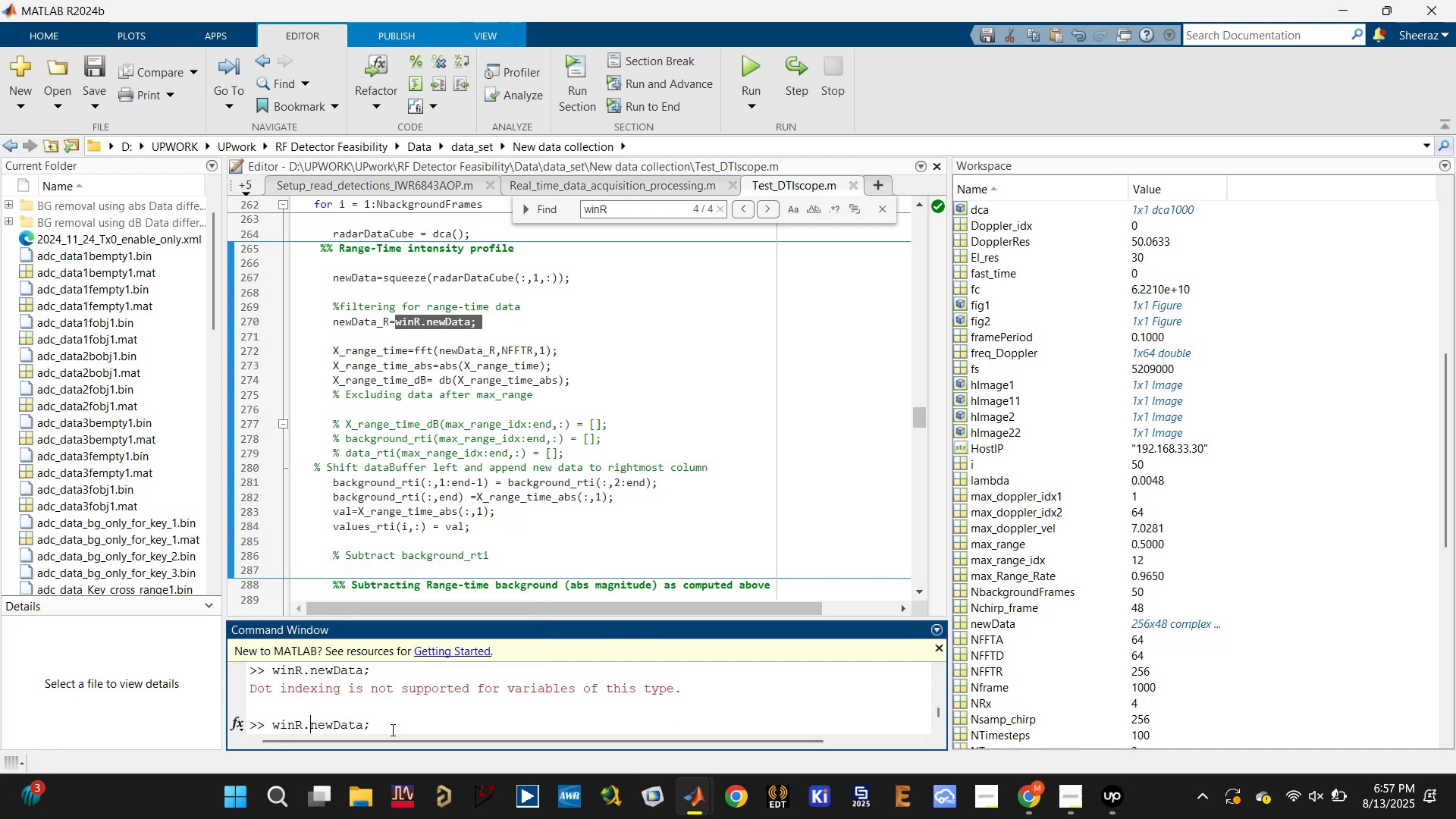 
key(Shift+8)
 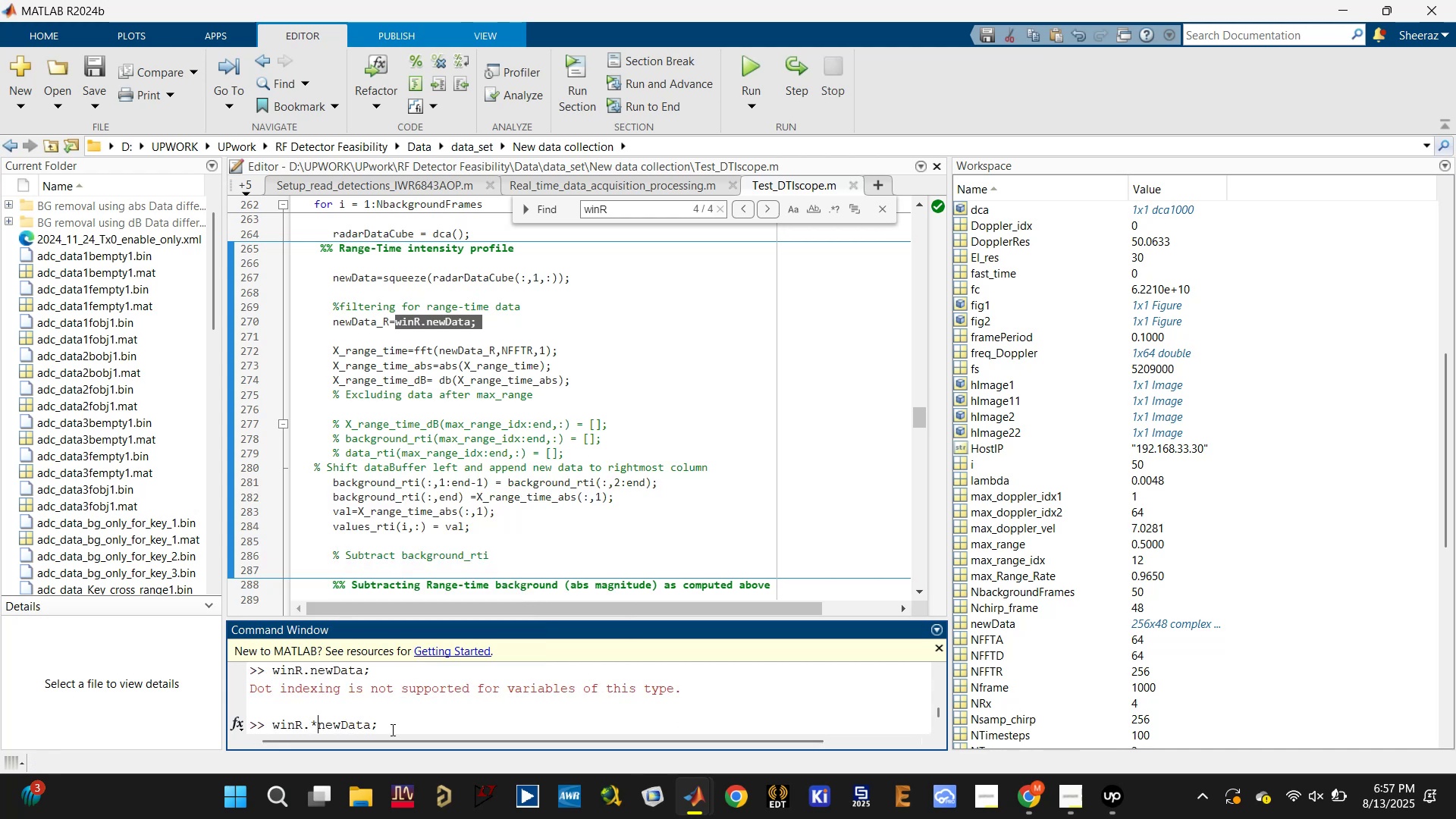 
key(Enter)
 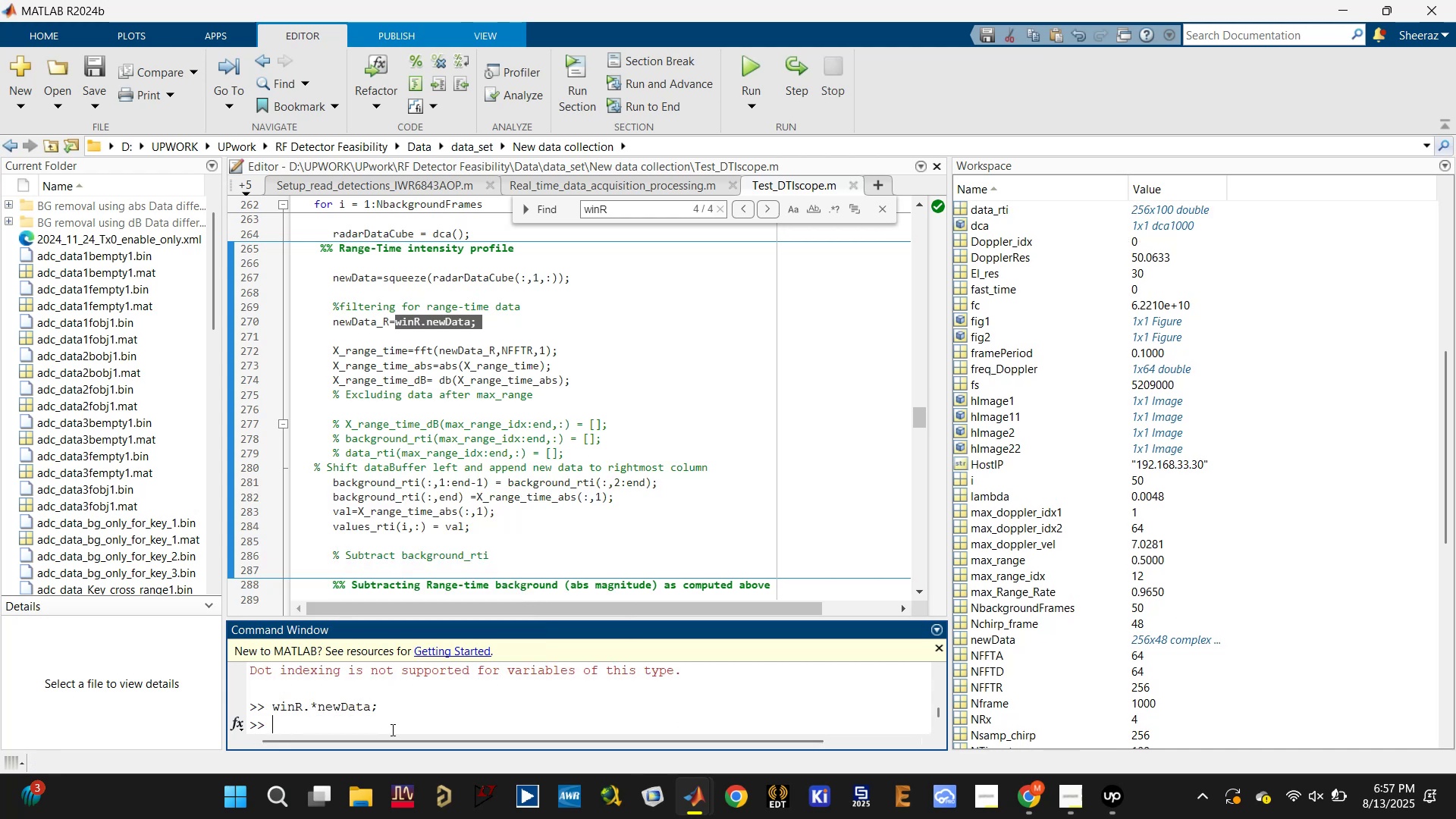 
scroll: coordinate [996, 248], scroll_direction: up, amount: 26.0
 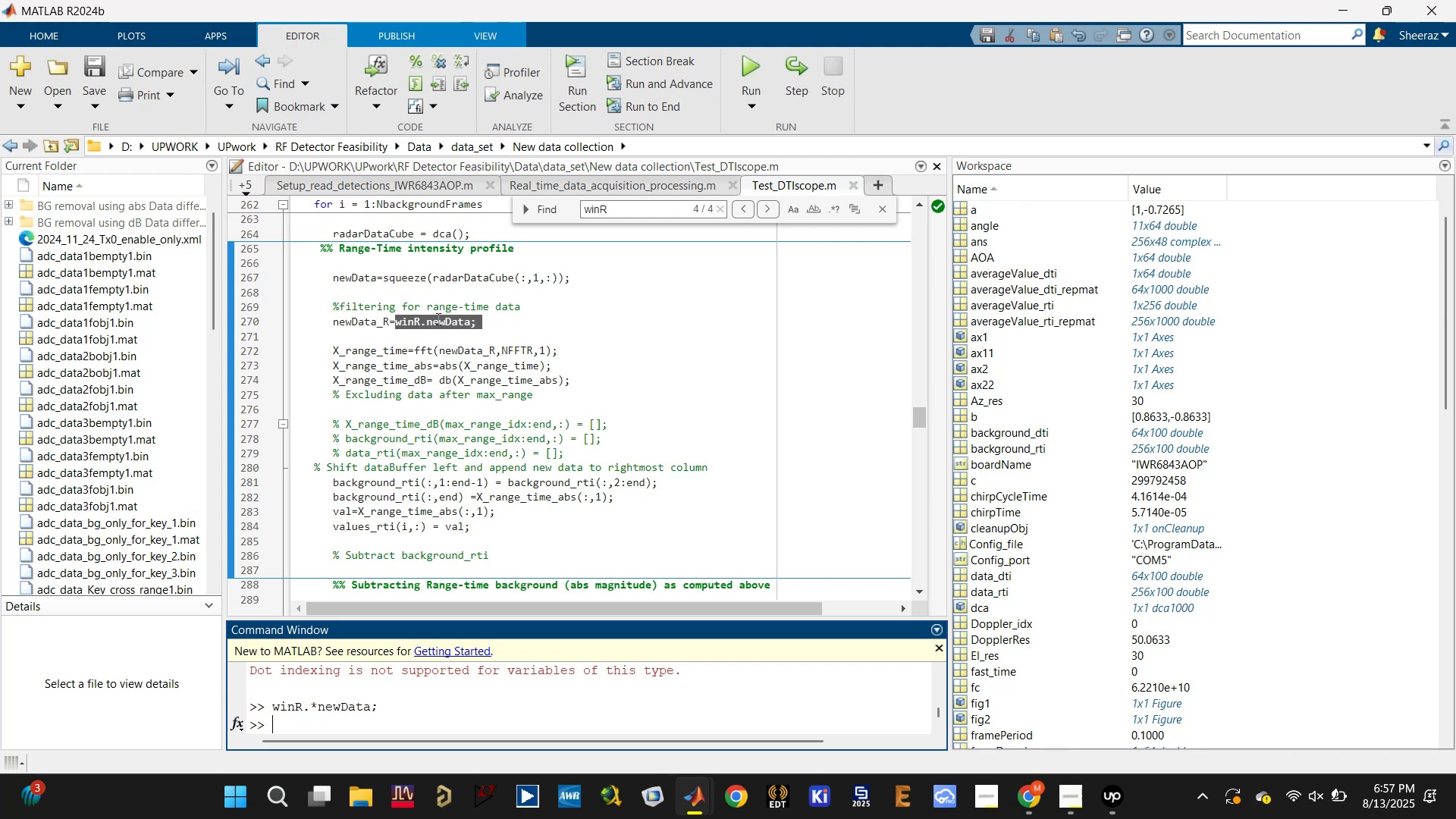 
left_click([429, 317])
 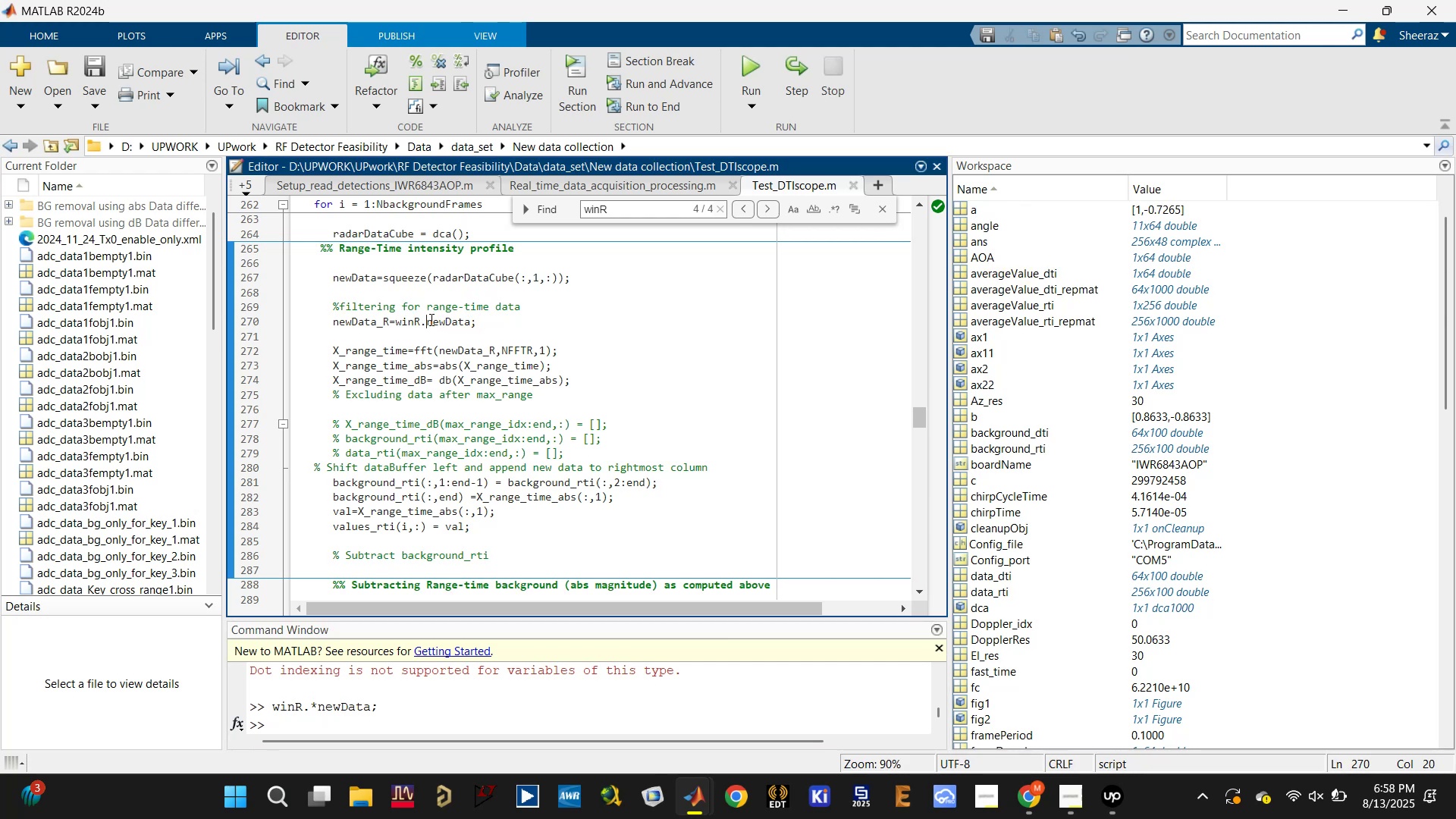 
key(Shift+8)
 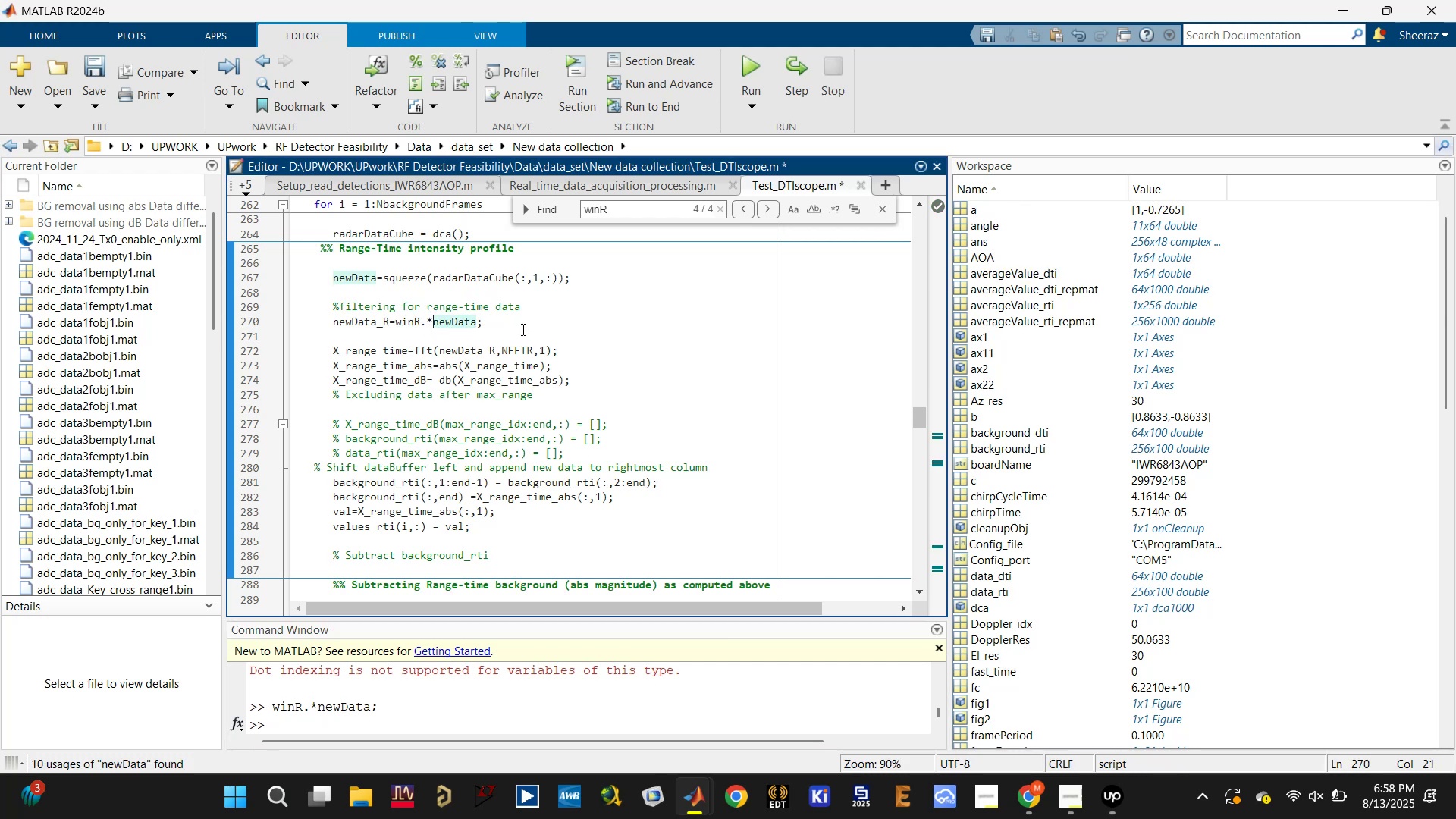 
key(Control+S)
 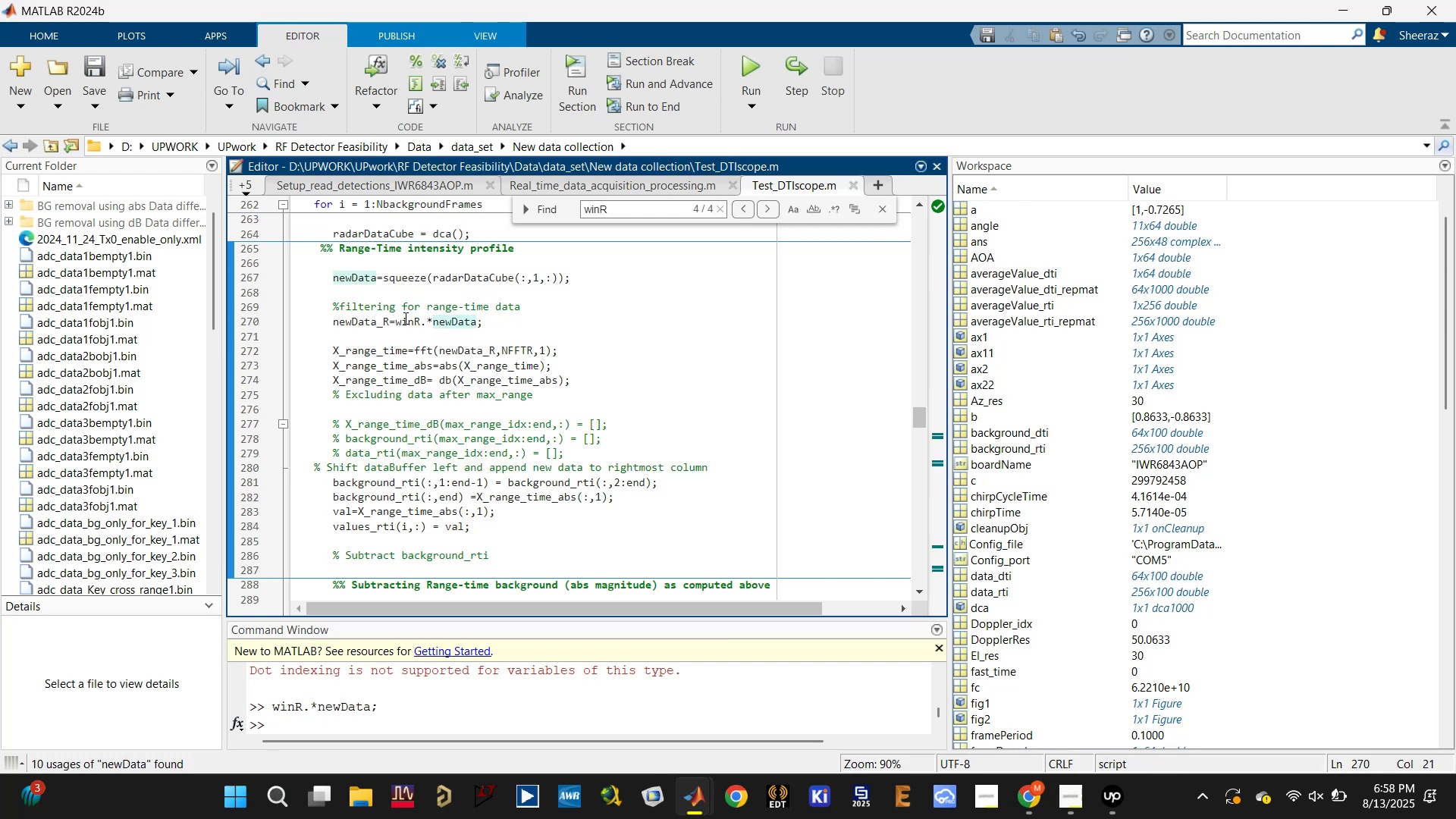 
left_click([410, 315])
 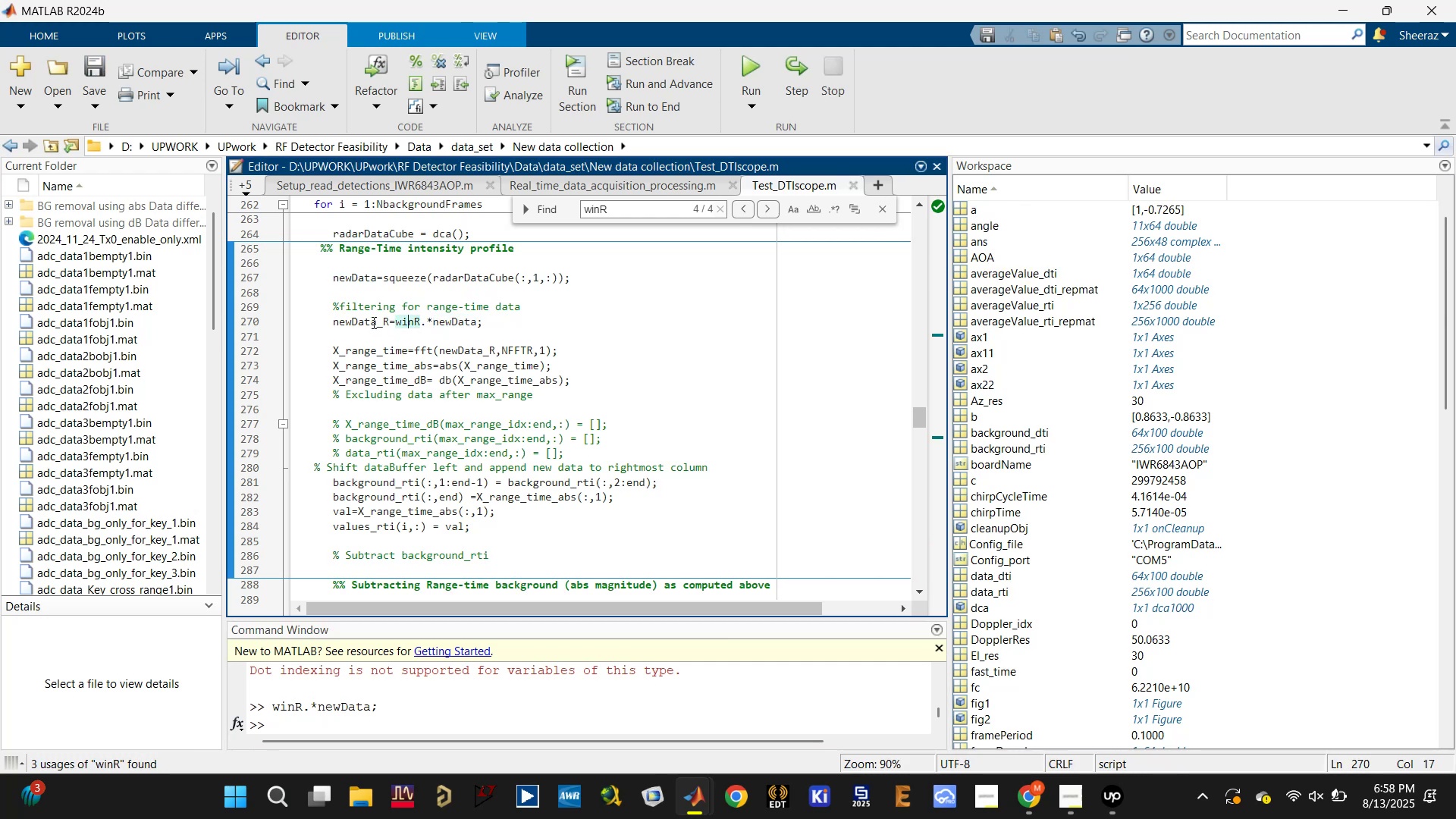 
left_click([353, 322])
 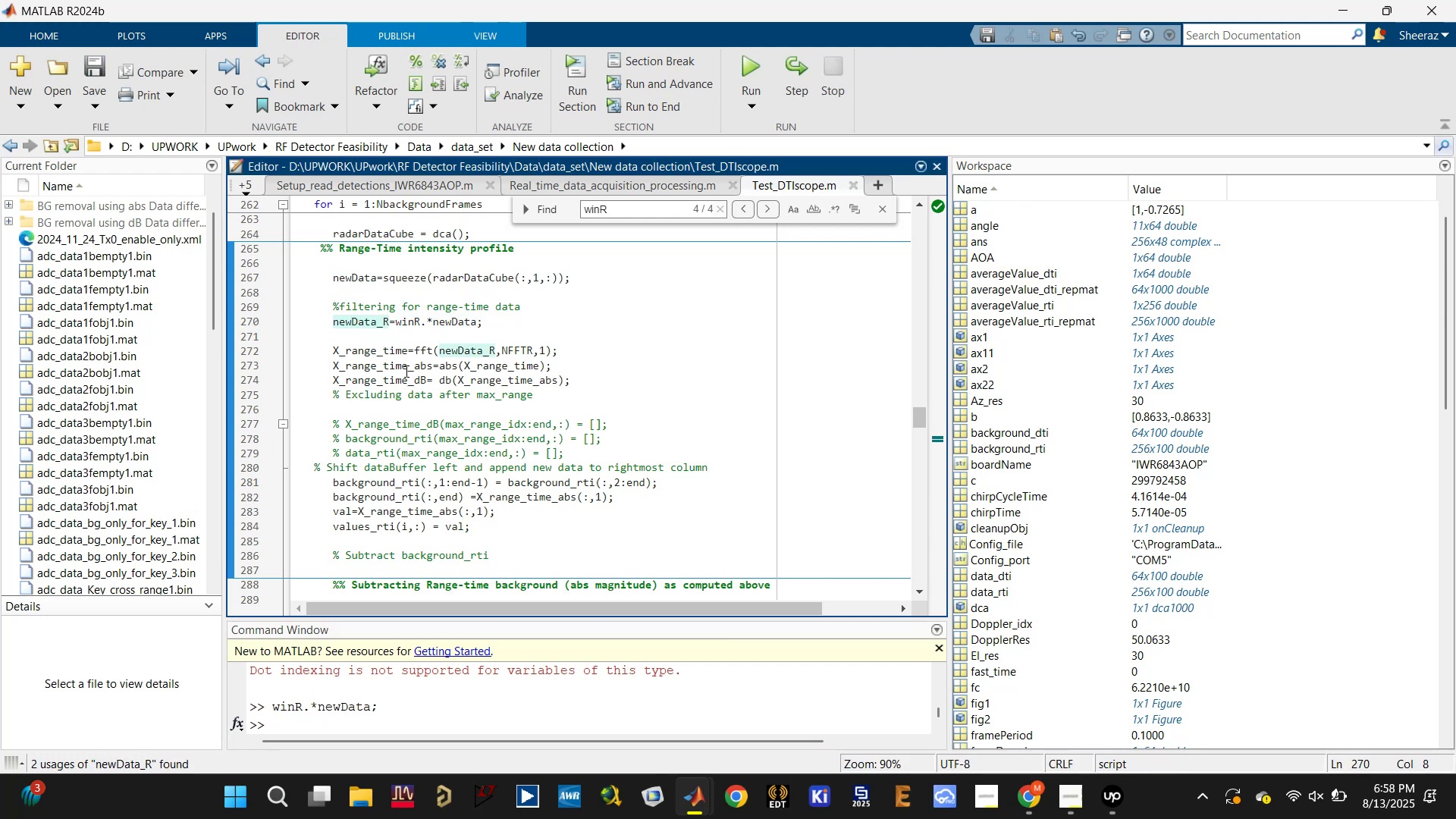 
left_click([372, 350])
 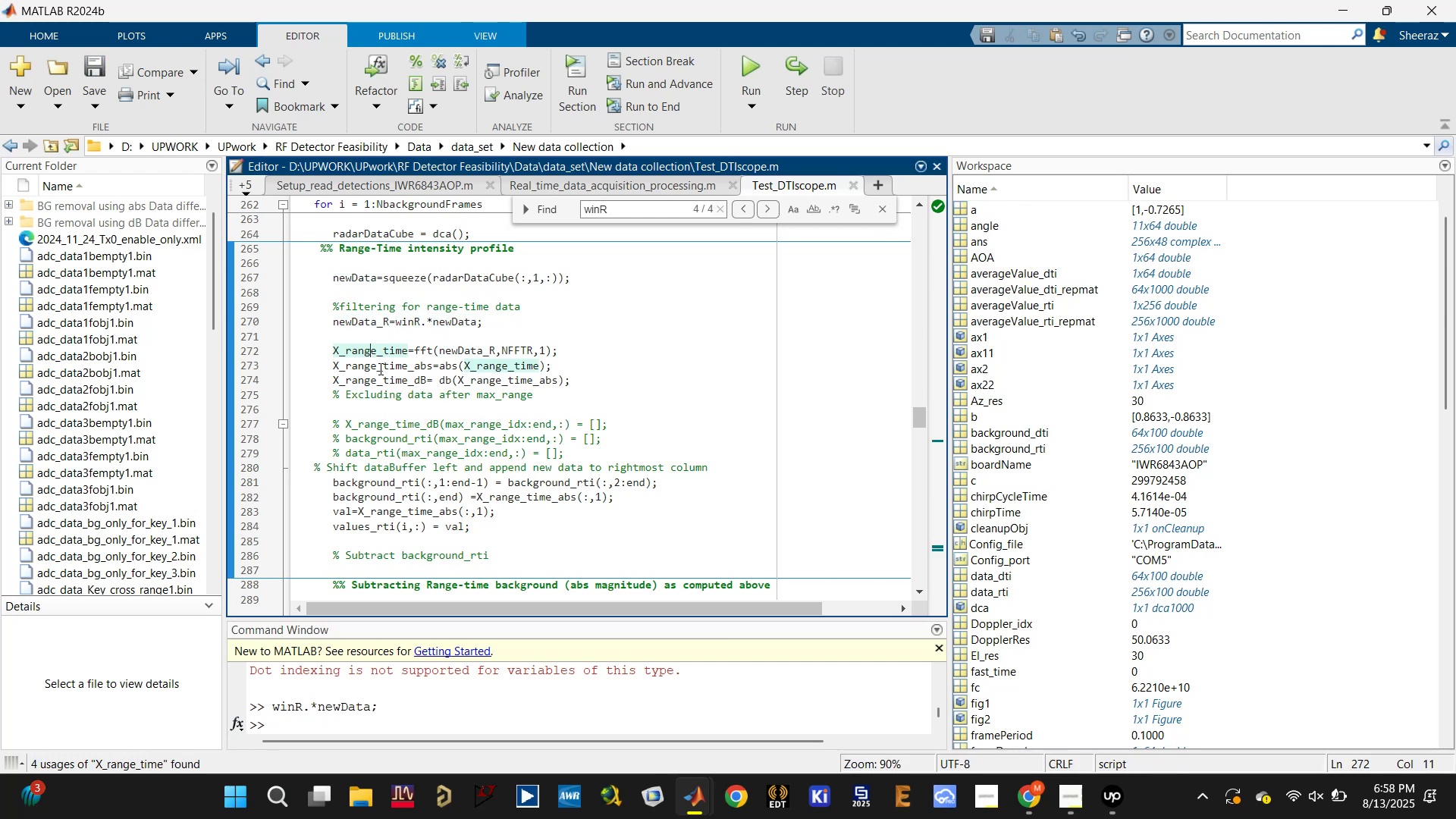 
scroll: coordinate [391, 391], scroll_direction: down, amount: 1.0
 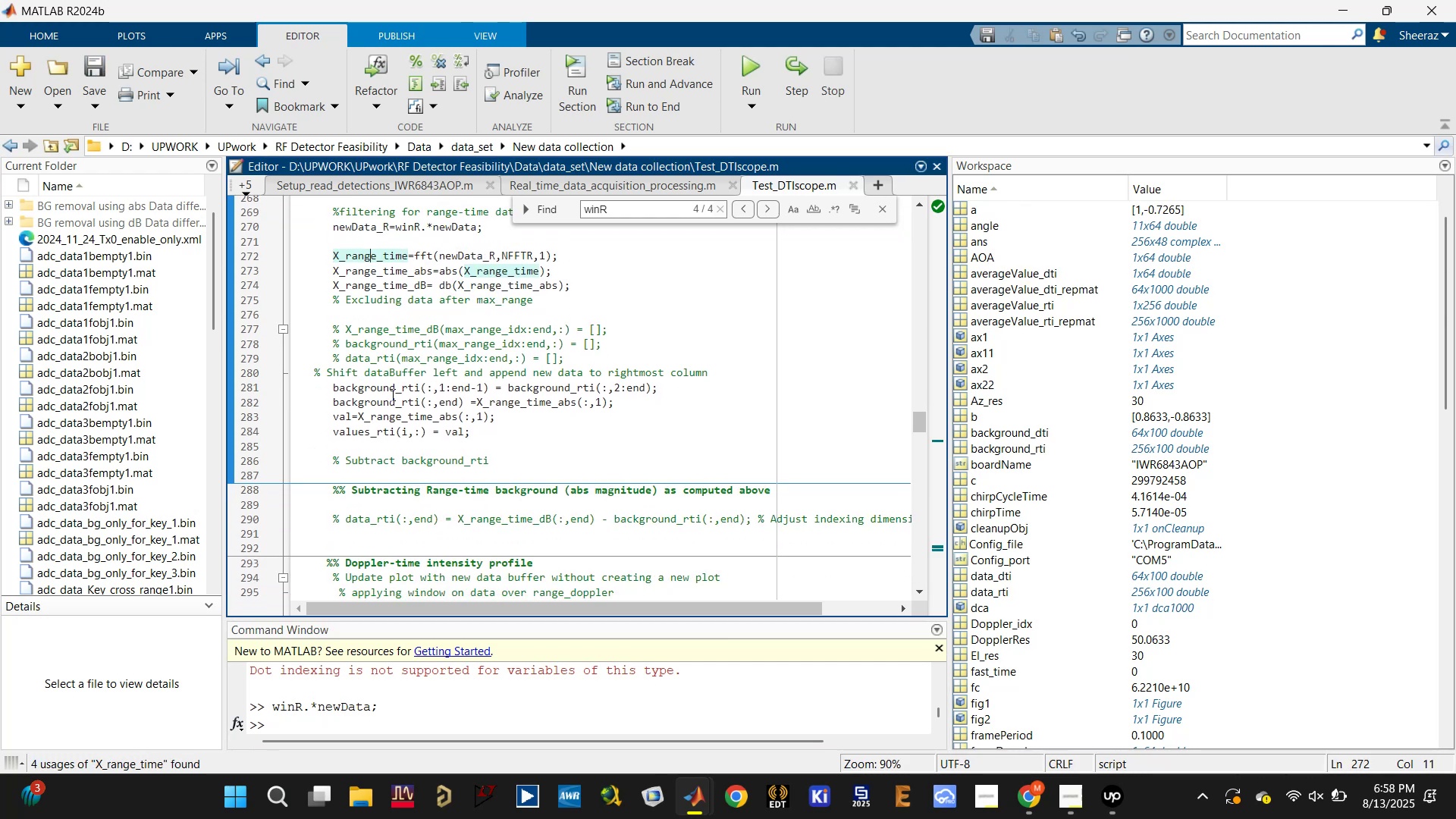 
key(Control+S)
 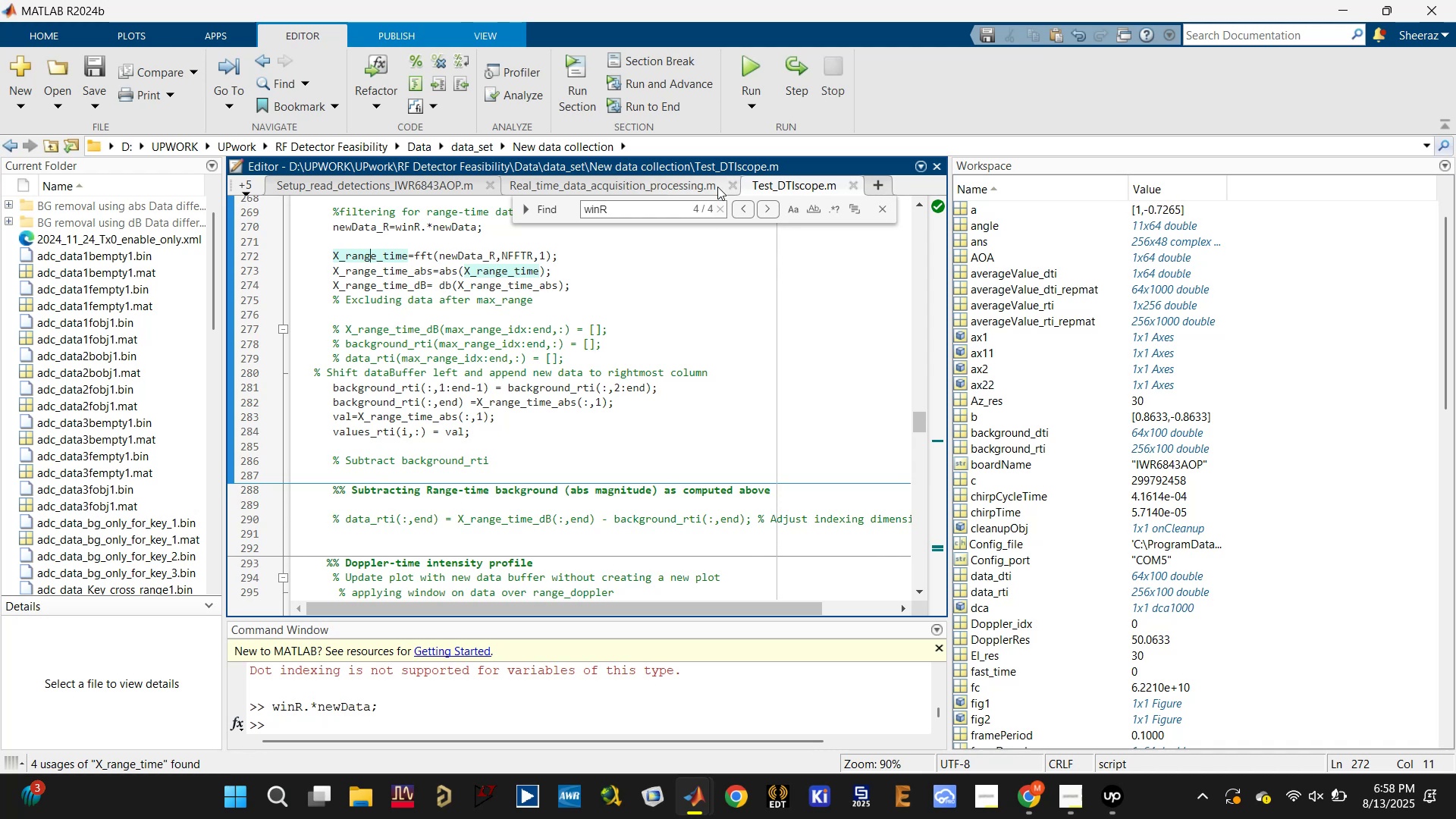 
scroll: coordinate [589, 350], scroll_direction: down, amount: 3.0
 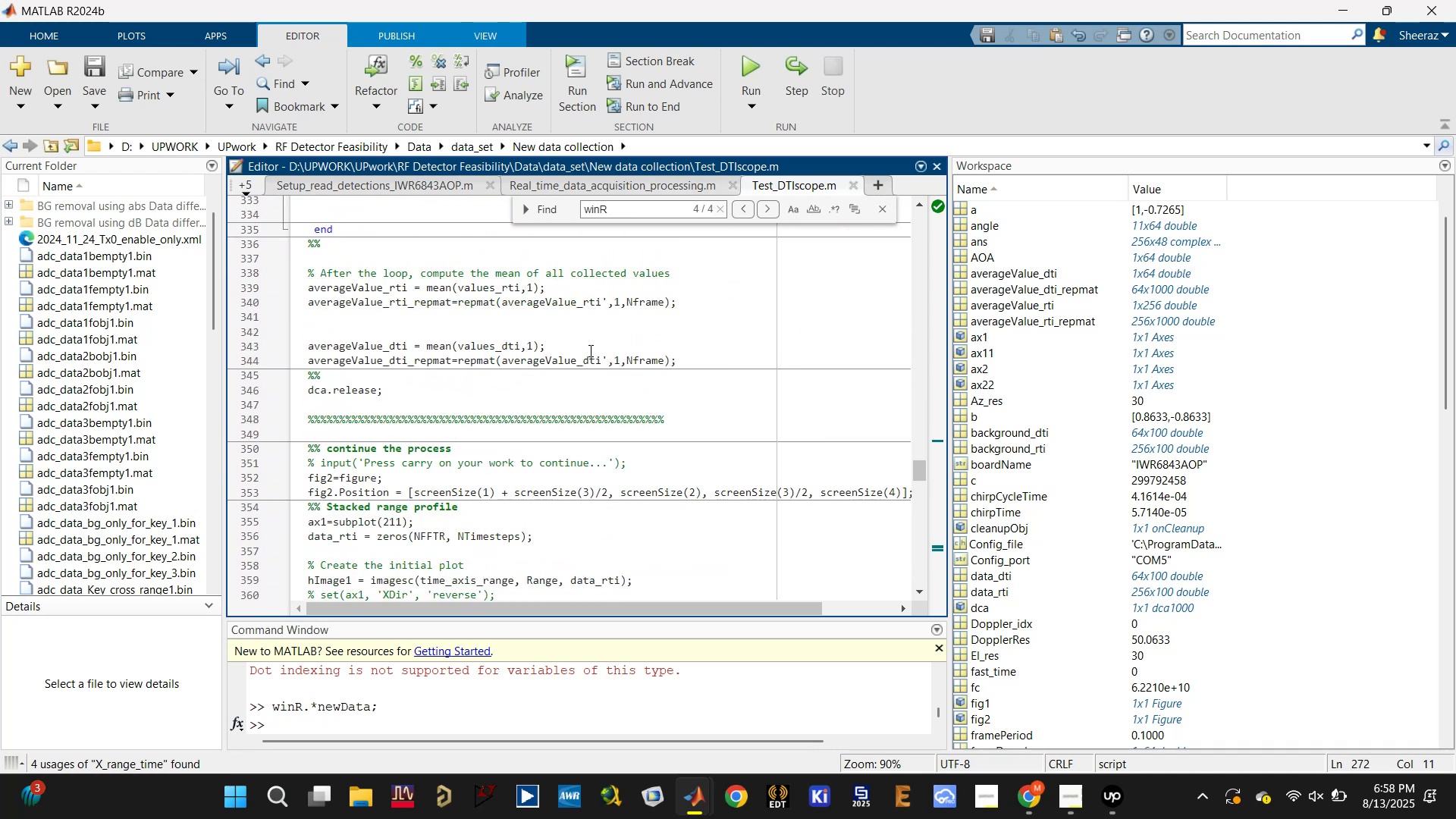 
scroll: coordinate [434, 427], scroll_direction: up, amount: 11.0
 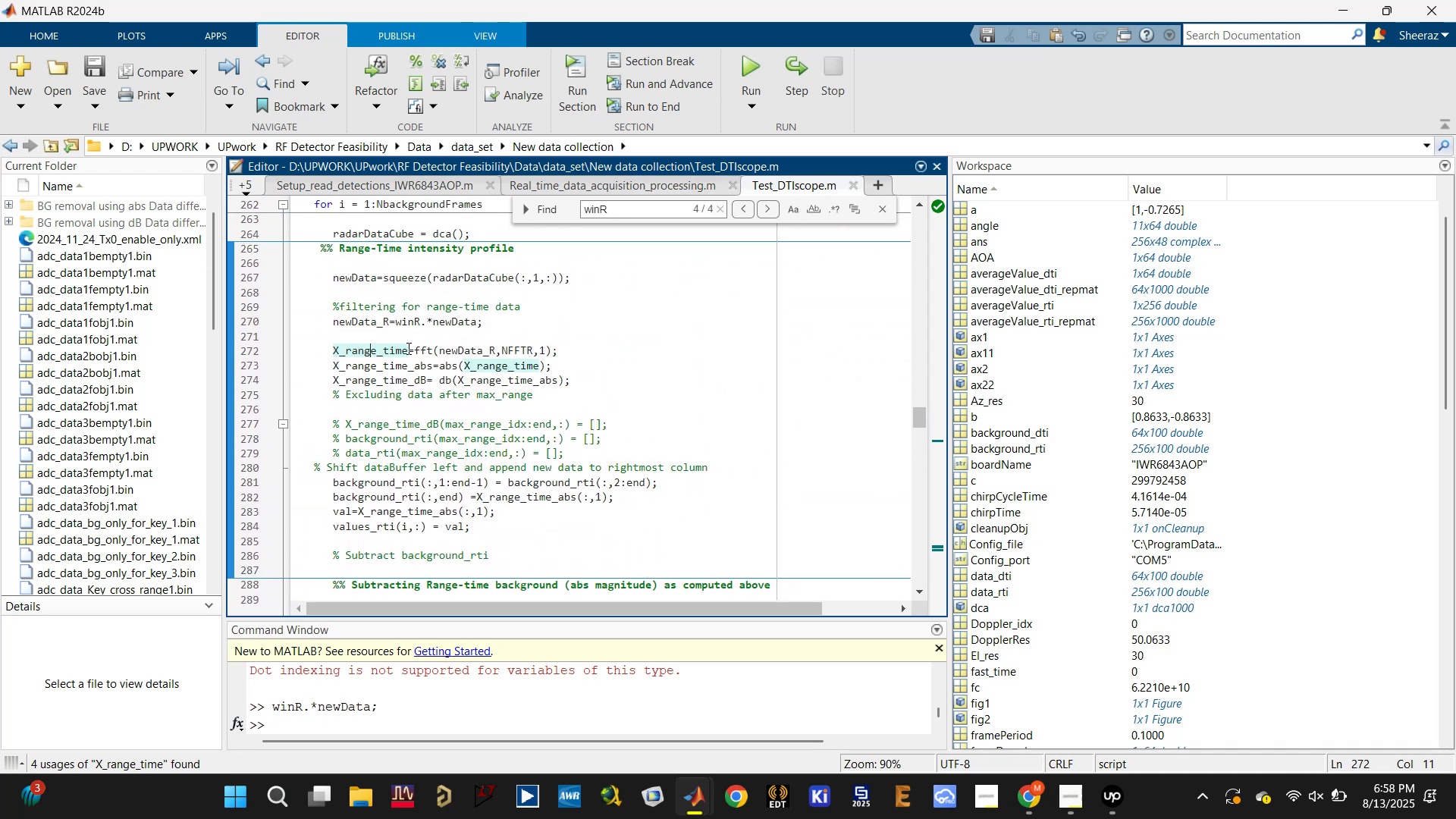 
left_click([382, 315])
 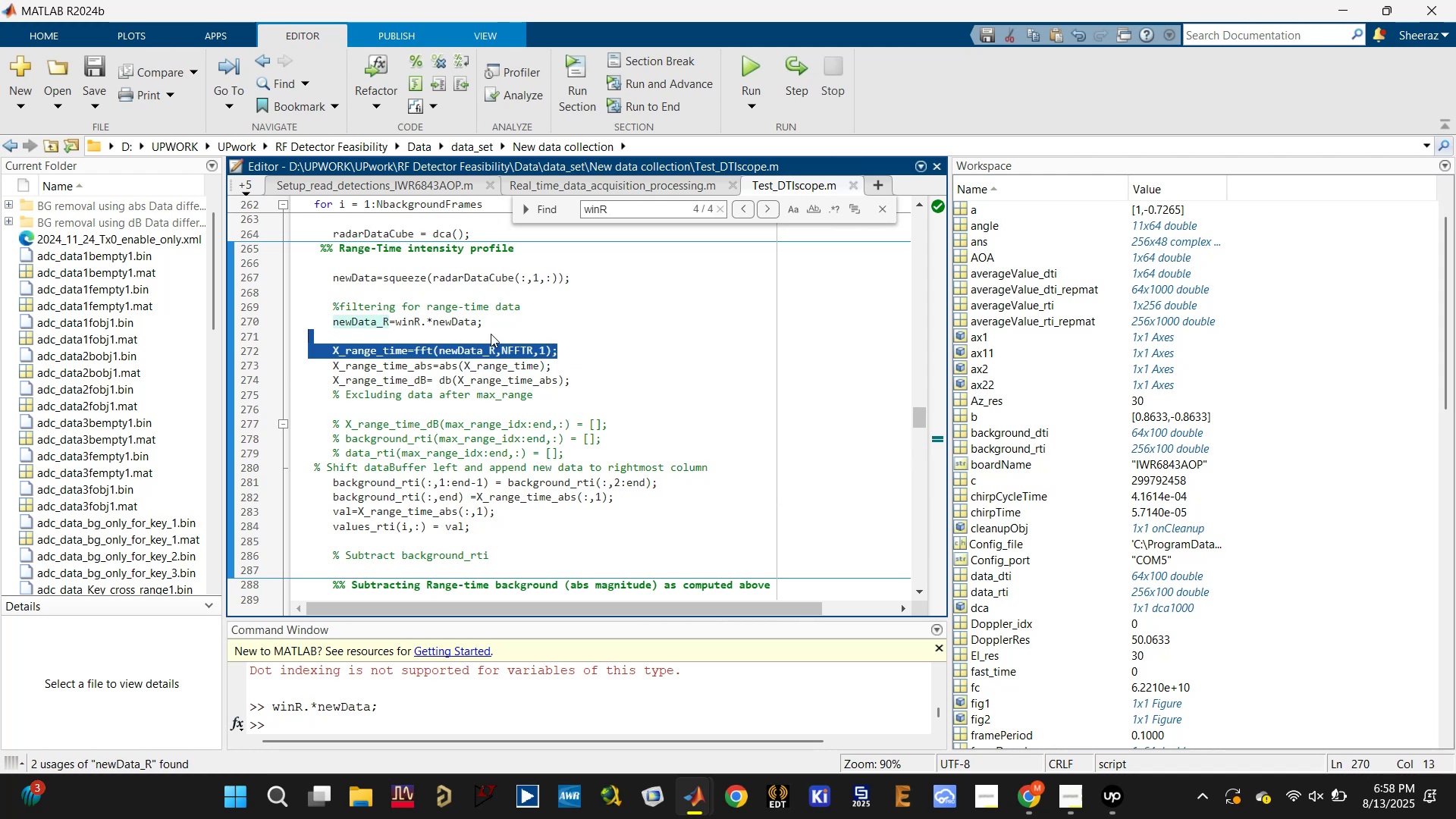 
key(Control+C)
 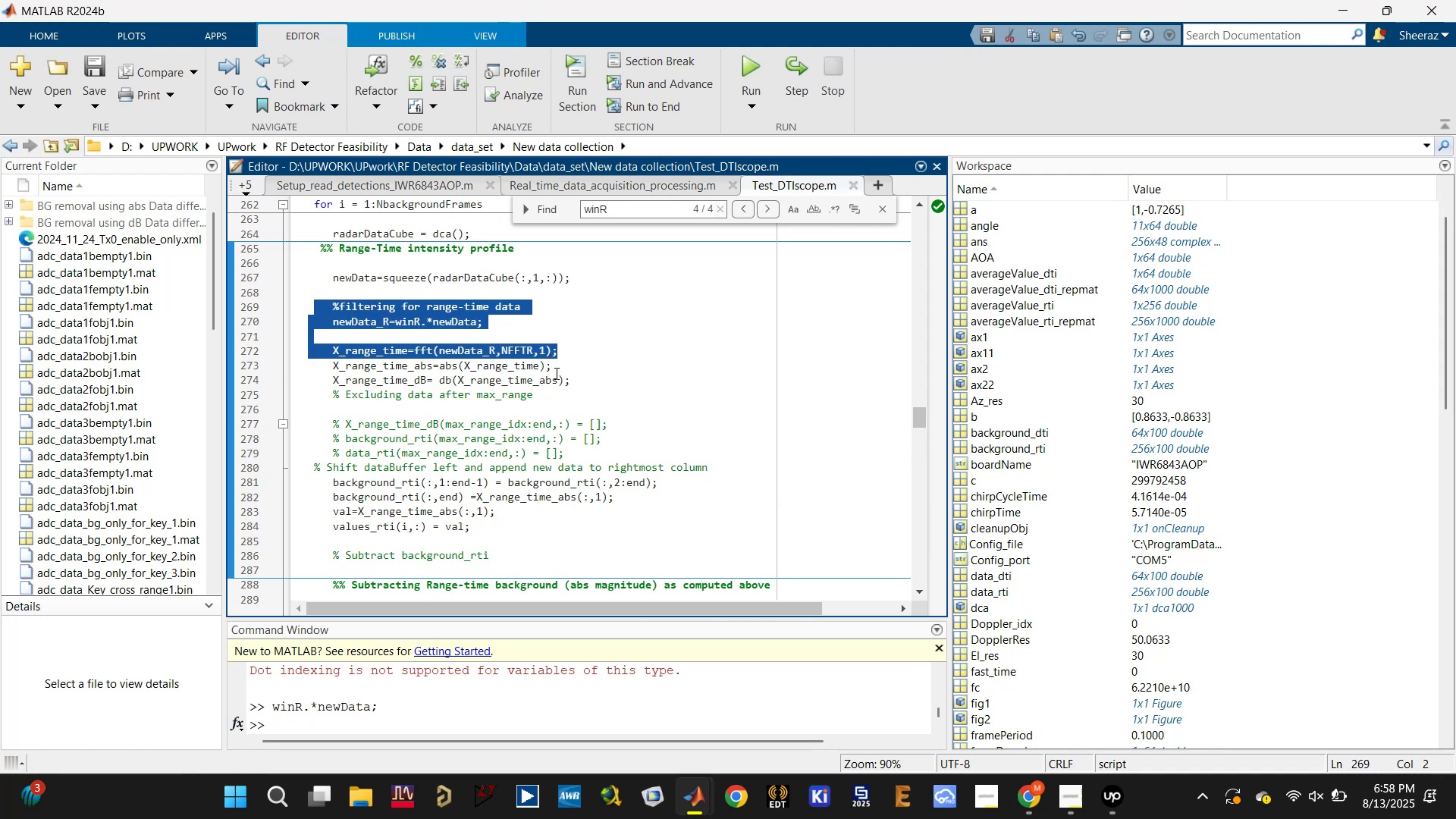 
scroll: coordinate [522, 438], scroll_direction: down, amount: 19.0
 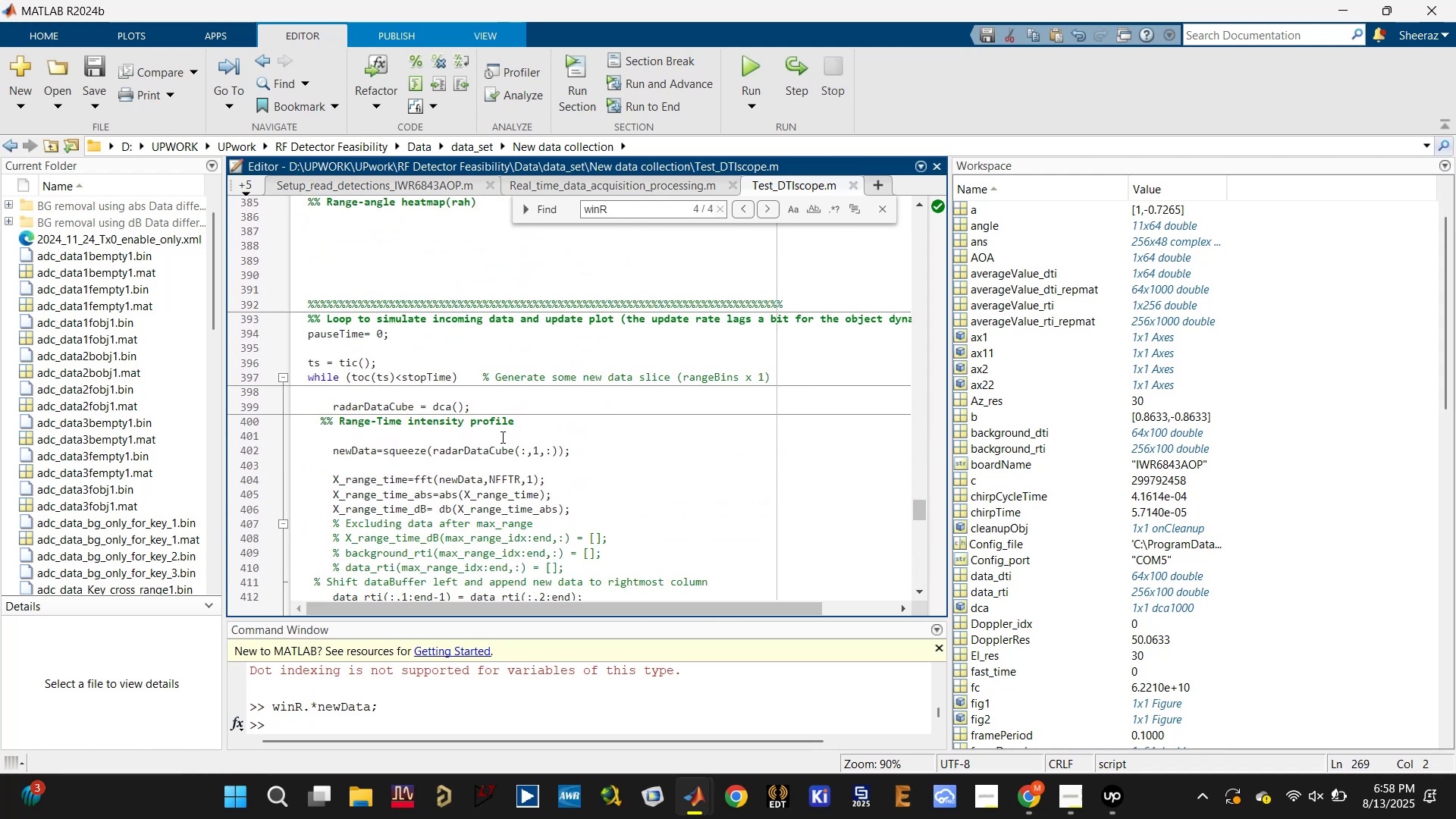 
scroll: coordinate [488, 444], scroll_direction: none, amount: 0.0
 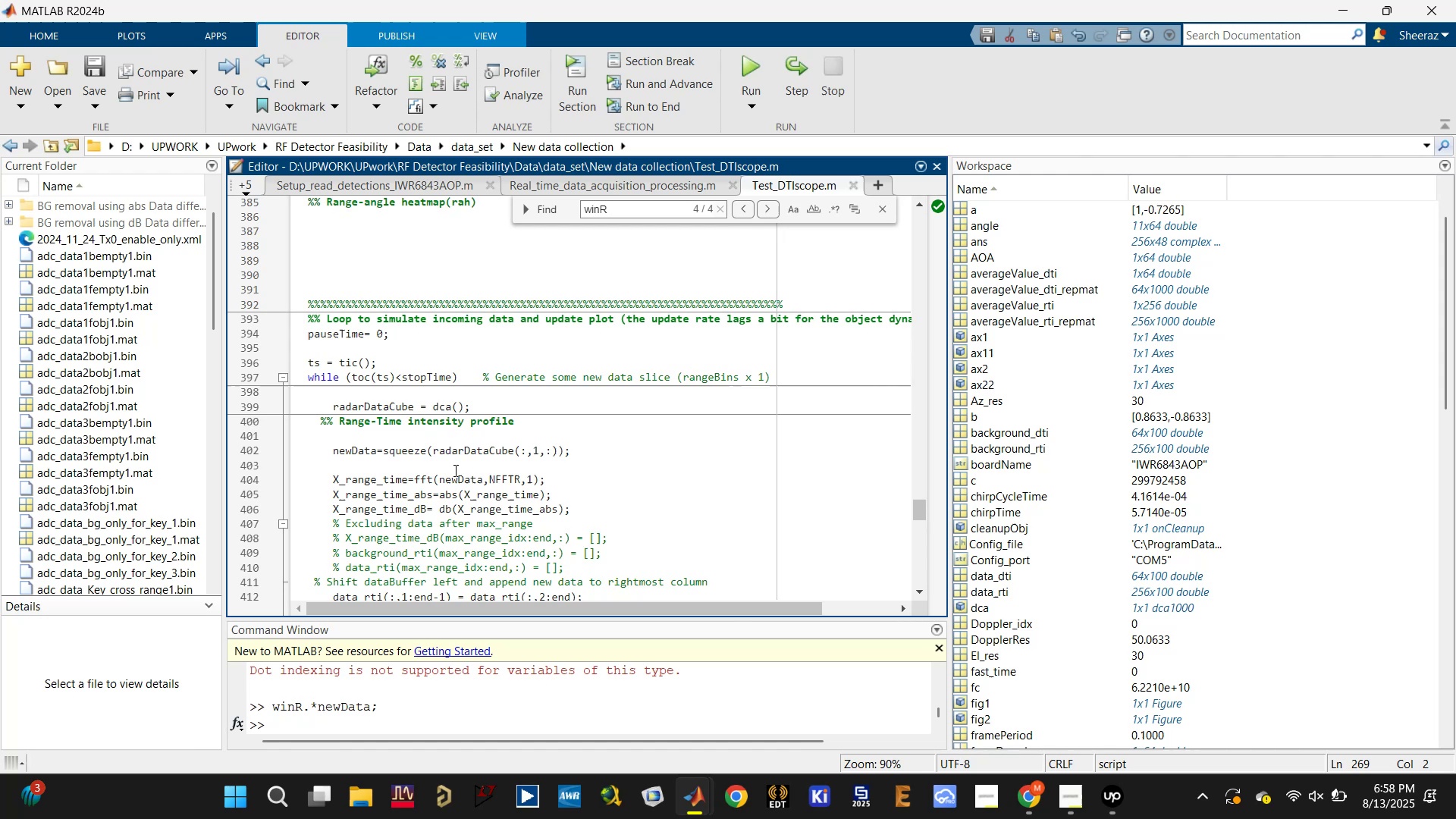 
key(Control+V)
 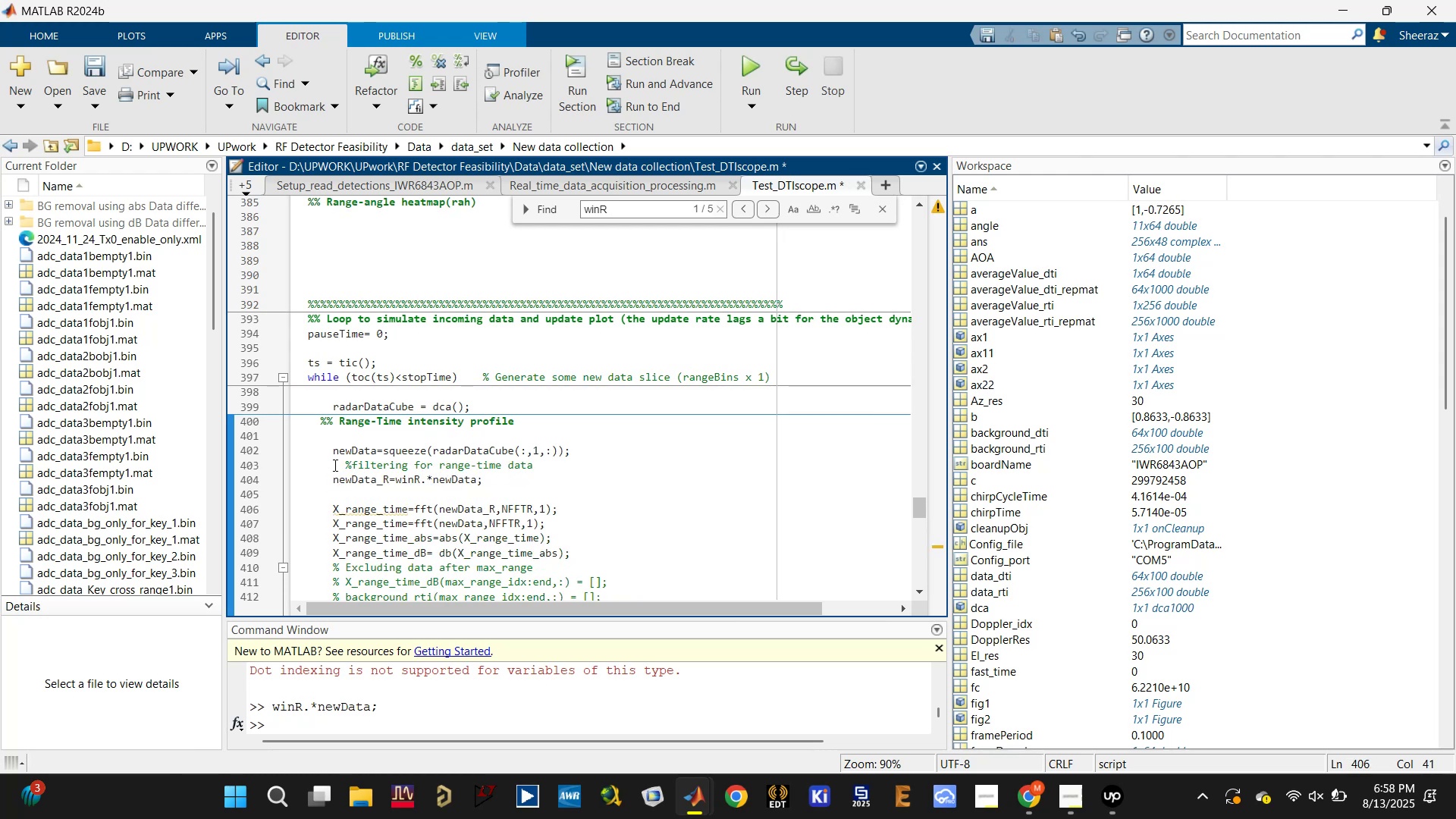 
left_click([346, 465])
 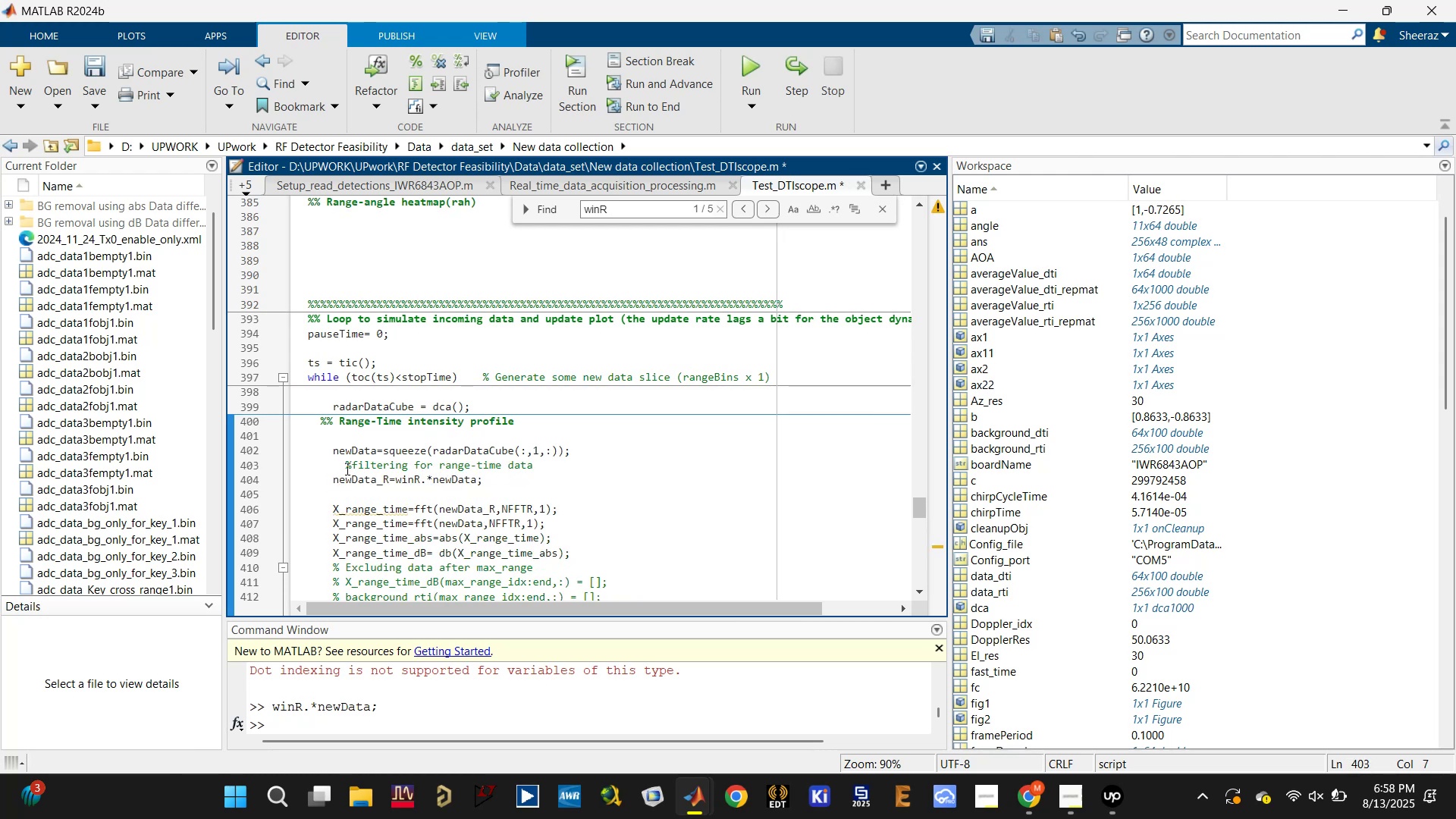 
key(Backspace)
 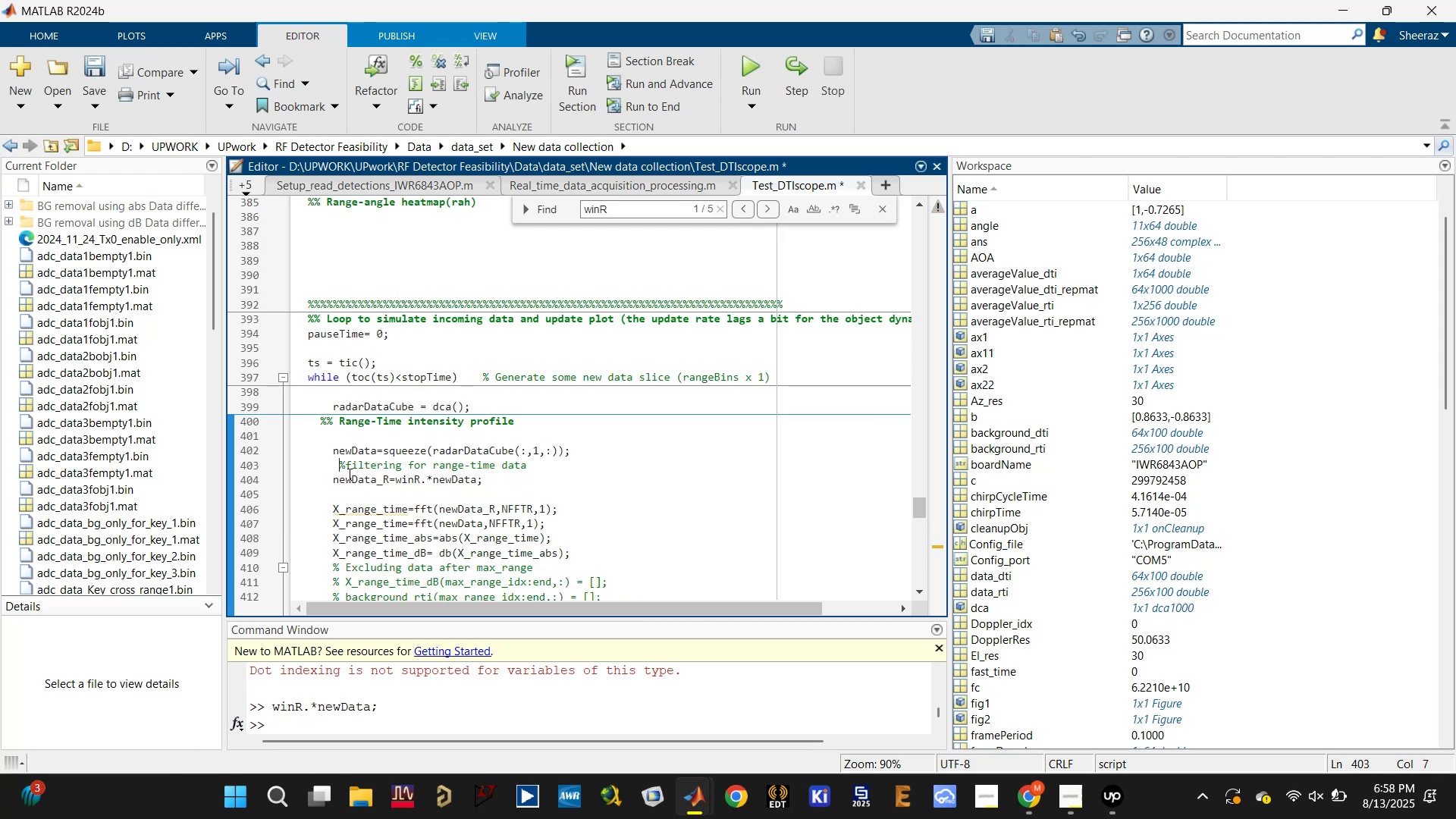 
key(Backspace)
 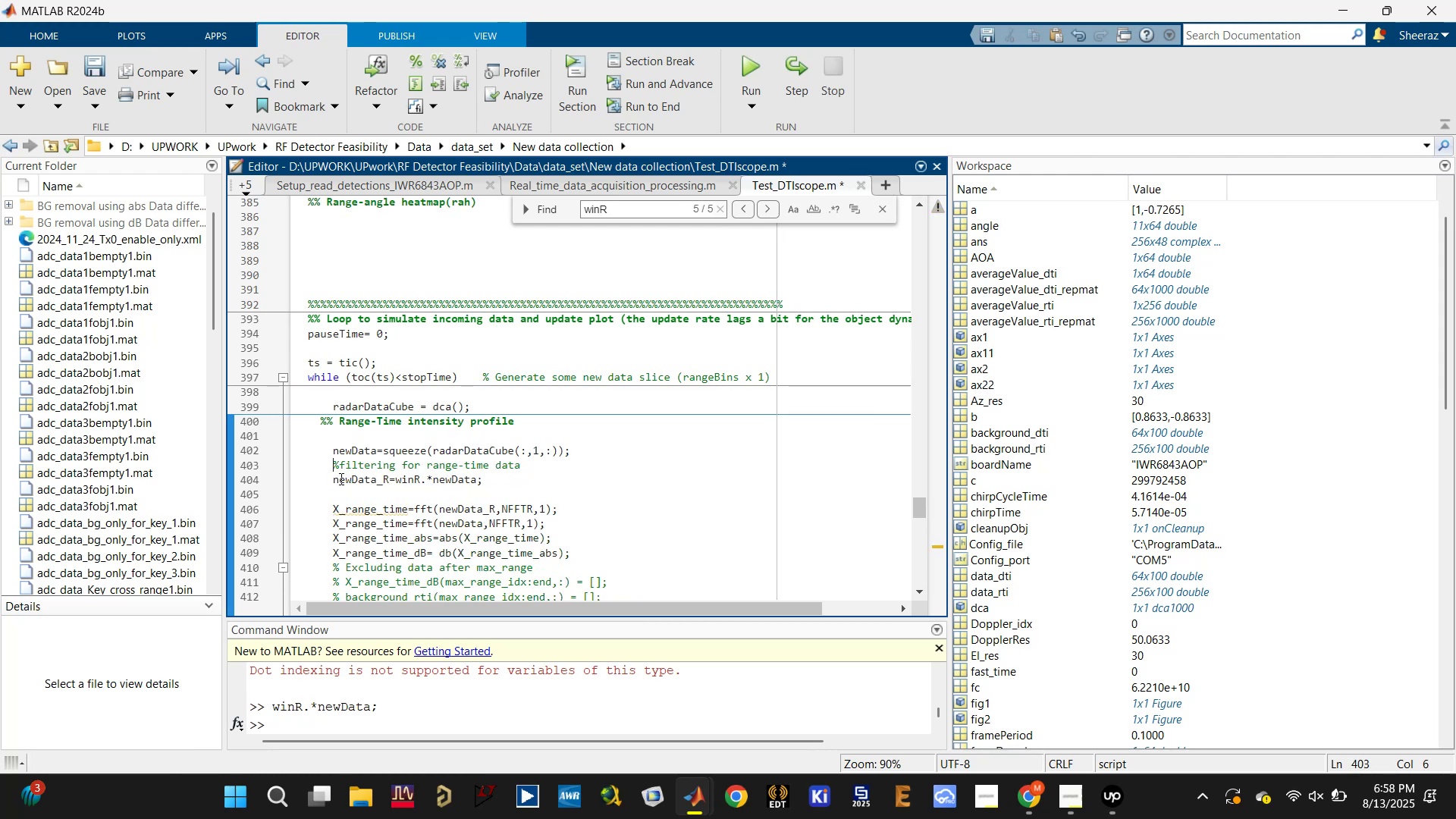 
key(Enter)
 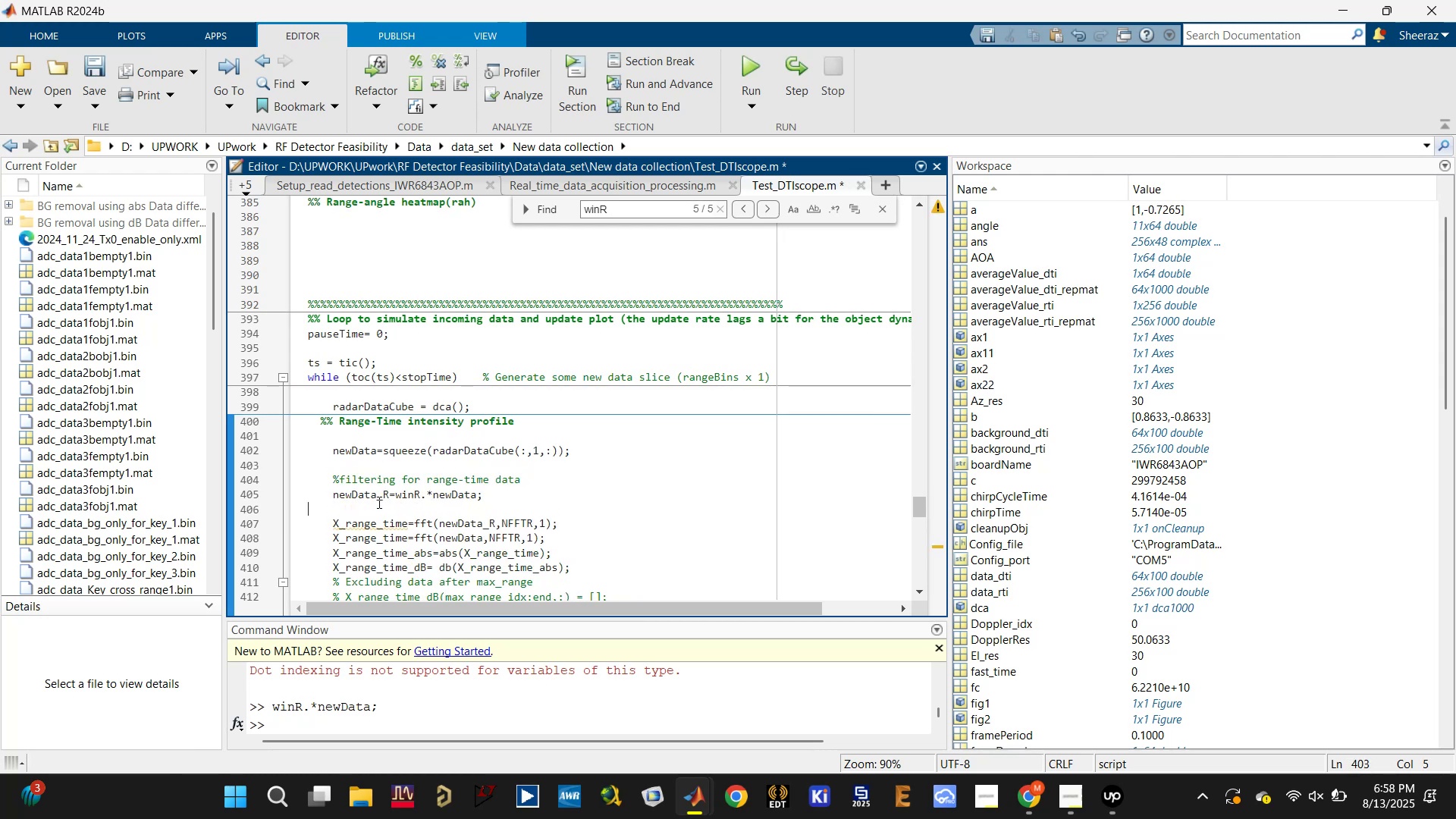 
double_click([364, 493])
 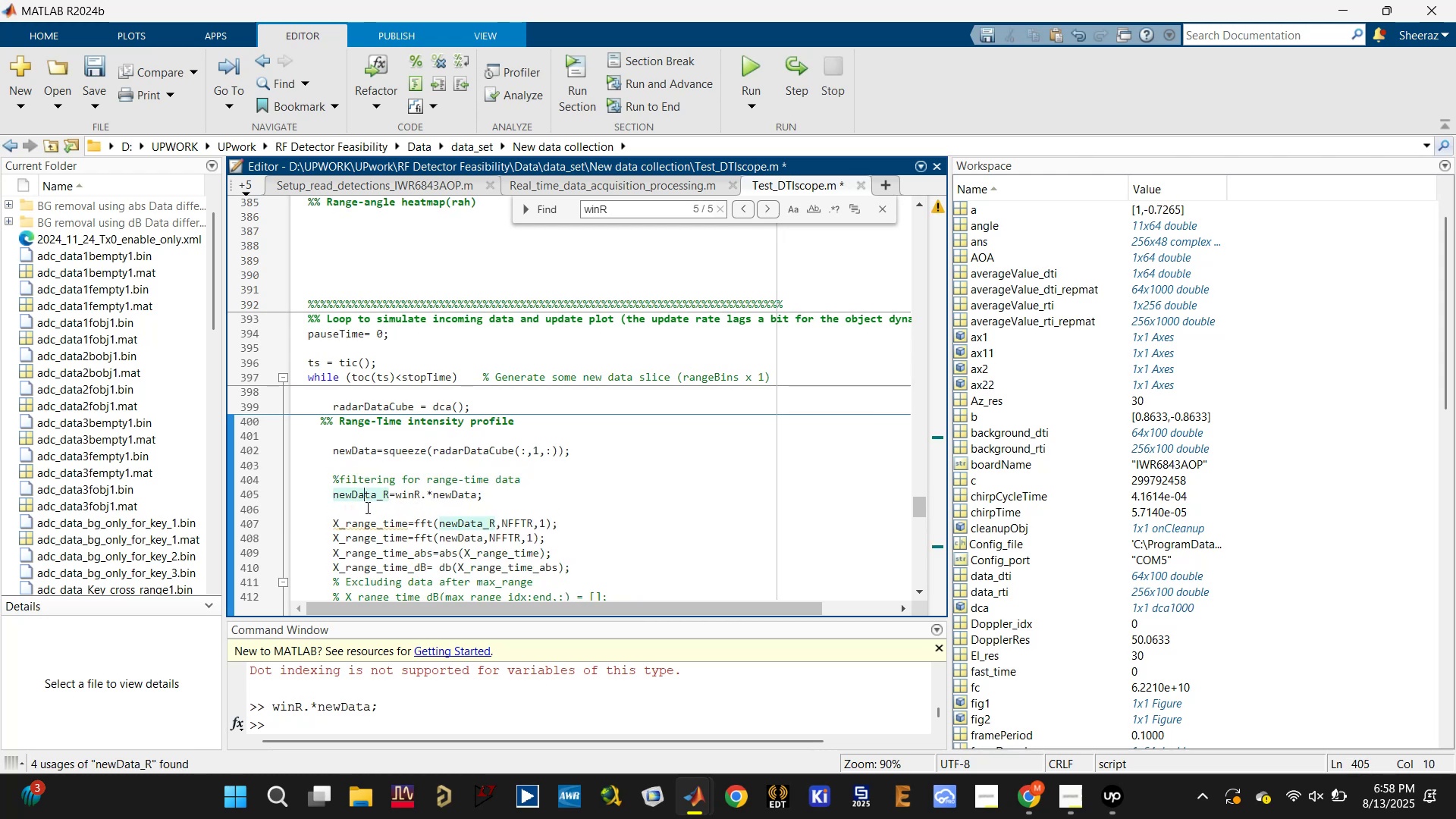 
triple_click([366, 510])
 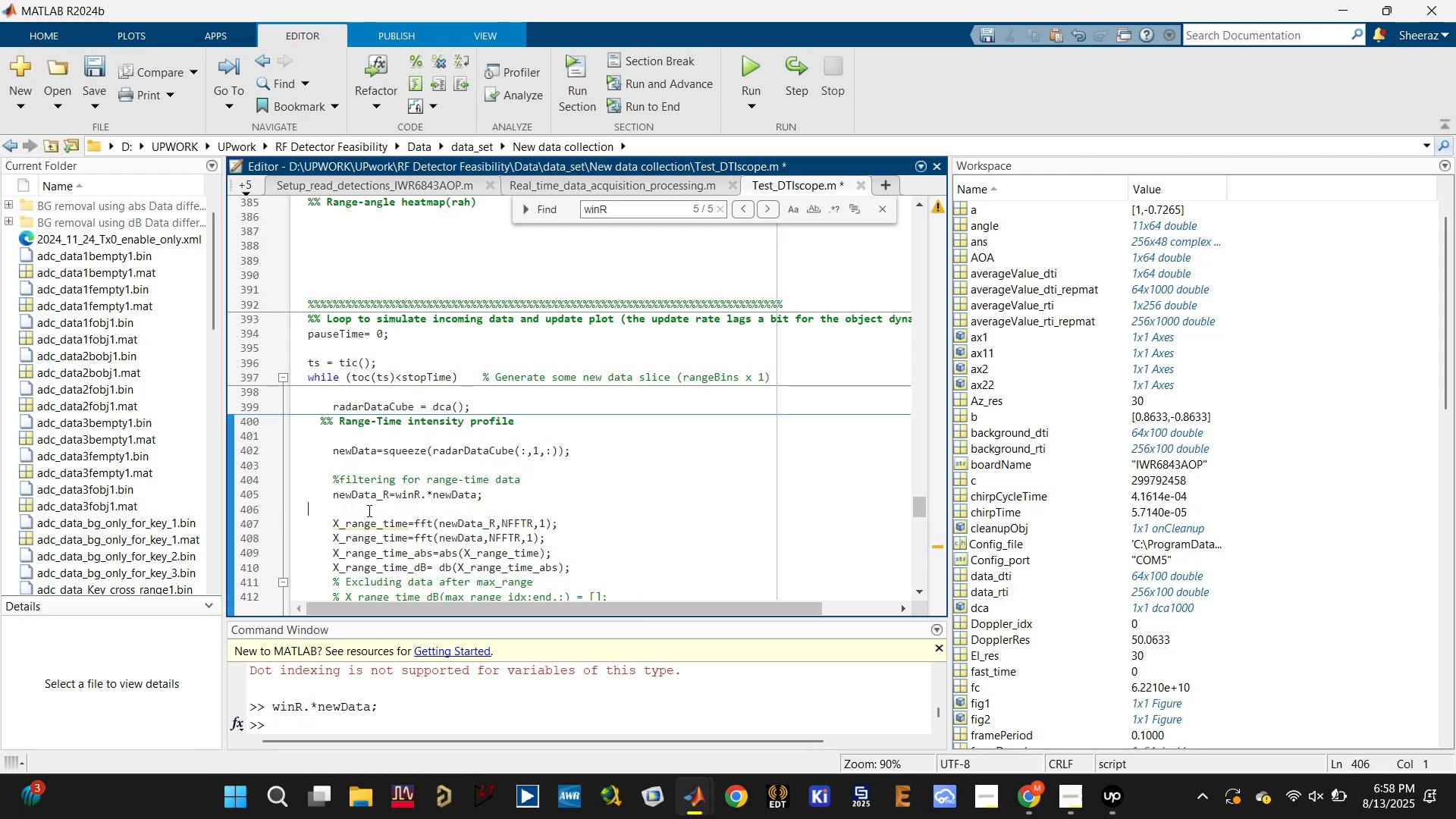 
key(Backspace)
 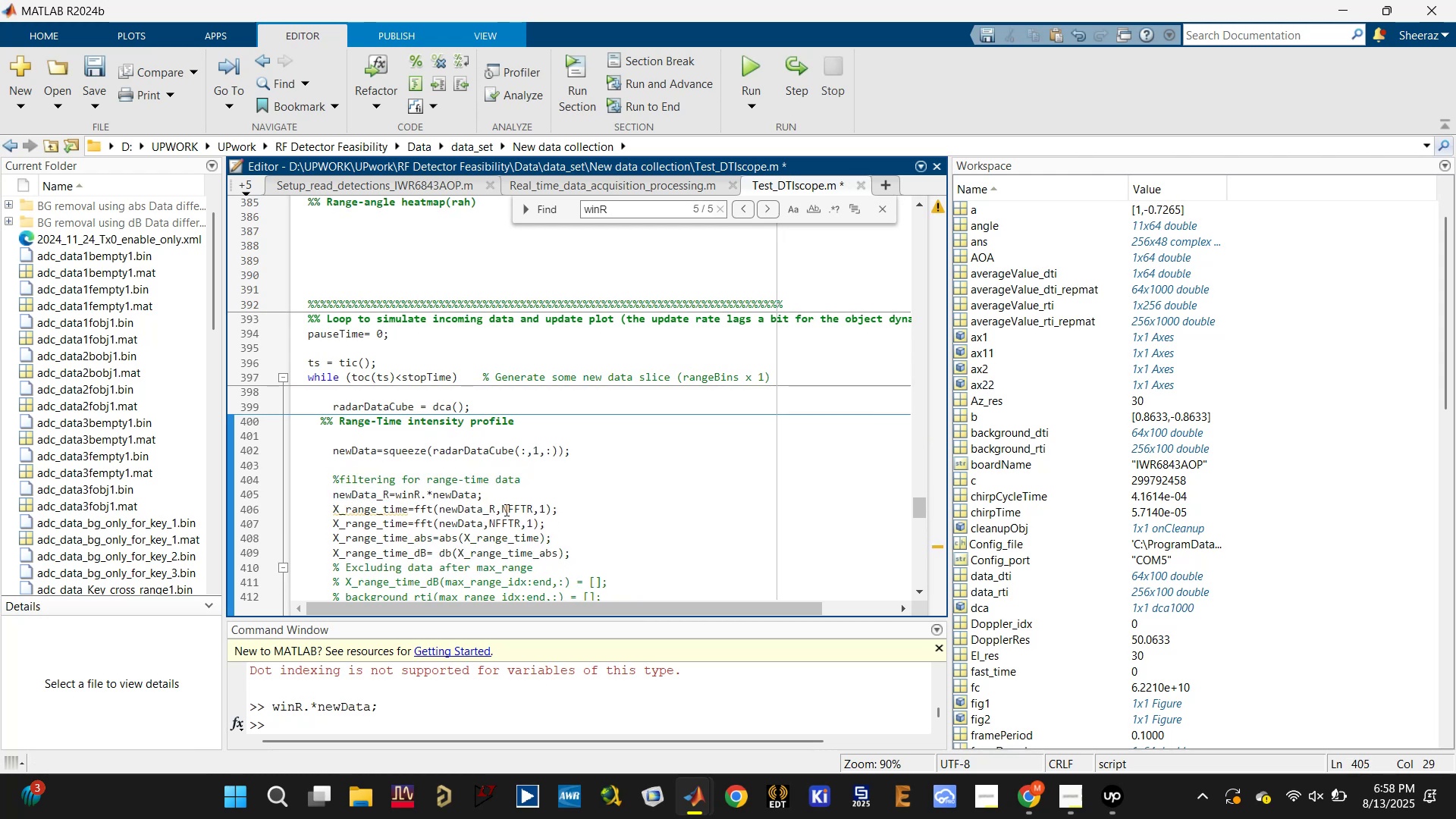 
left_click([473, 507])
 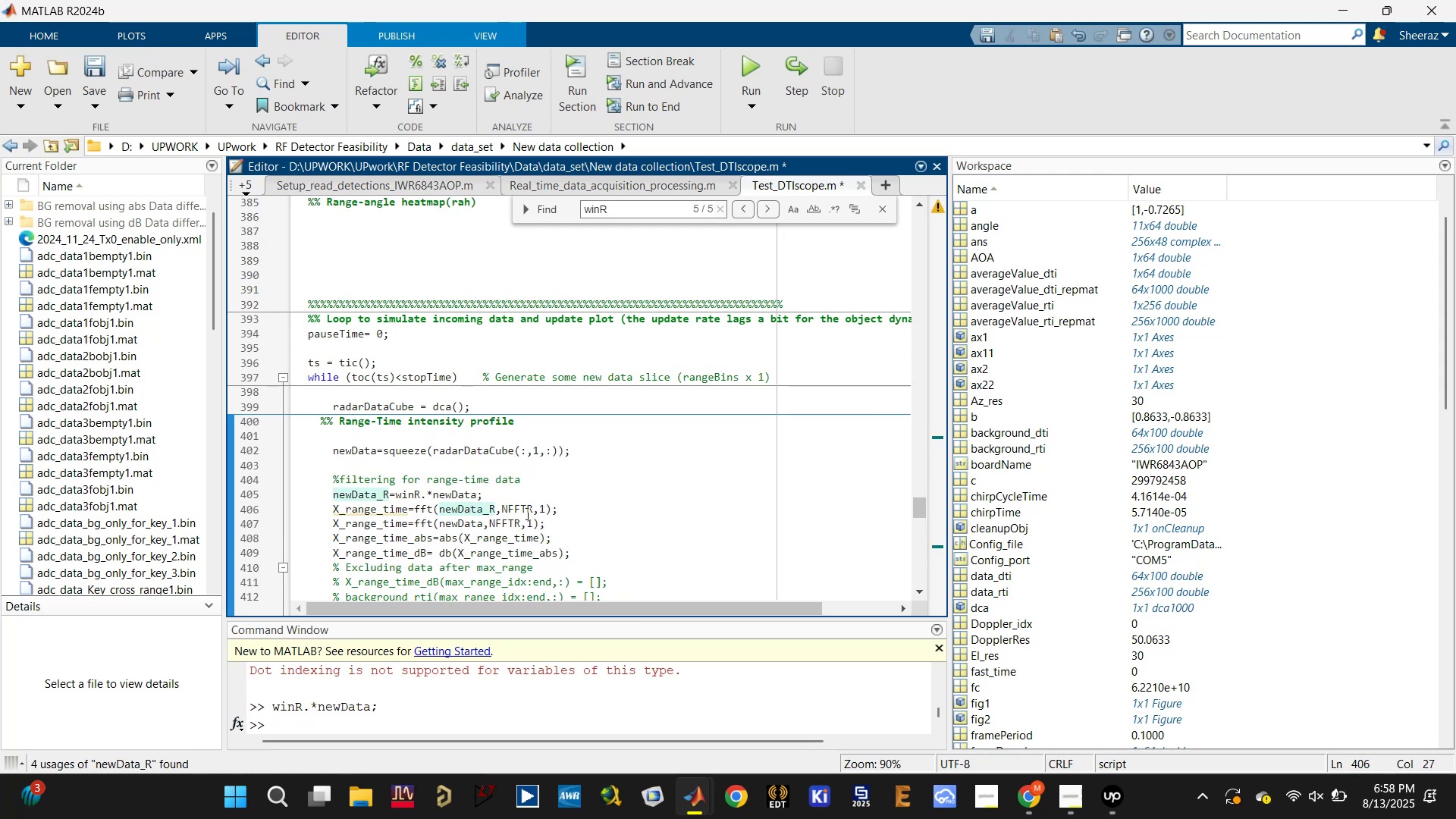 
key(Control+S)
 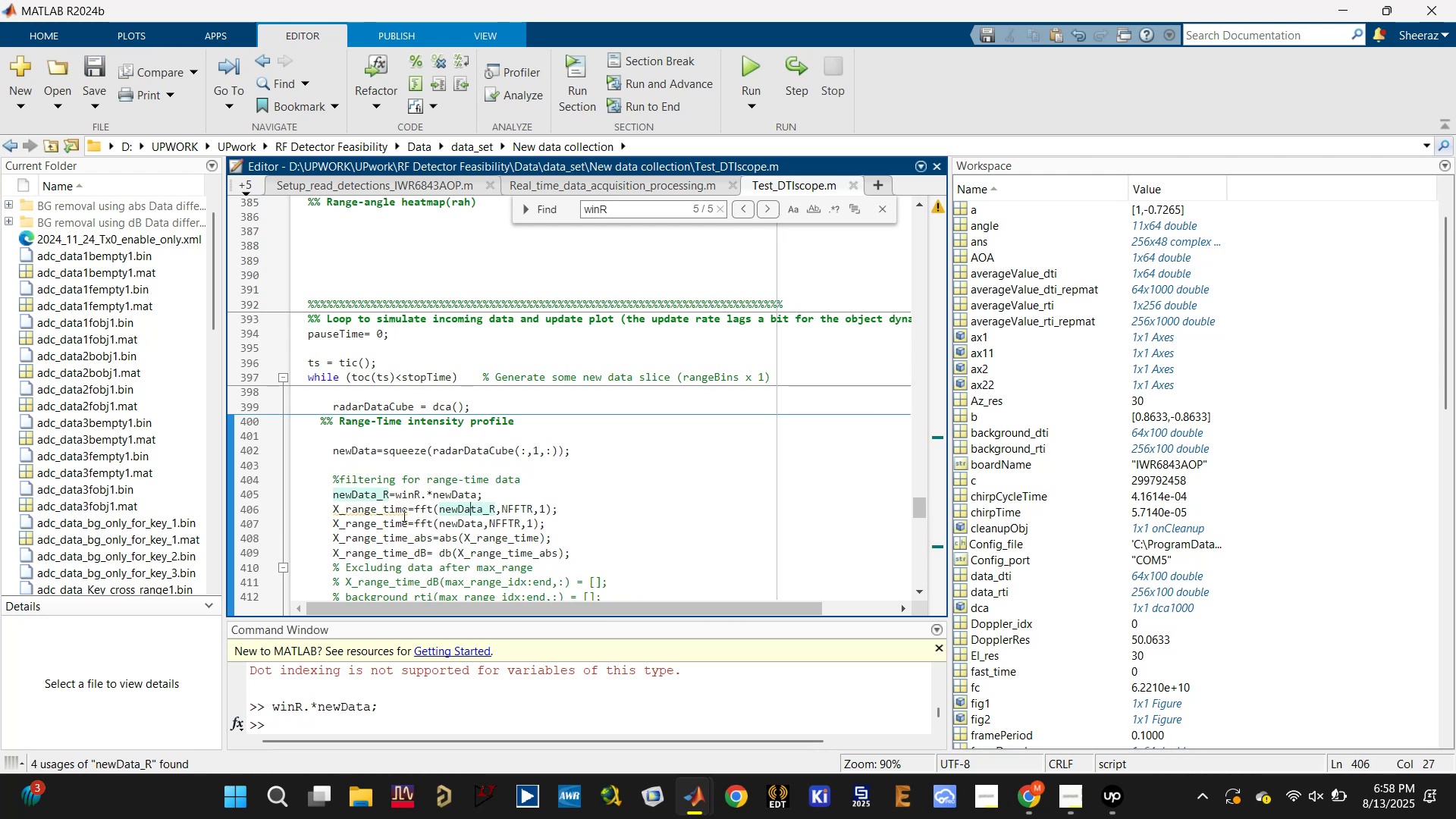 
left_click([378, 510])
 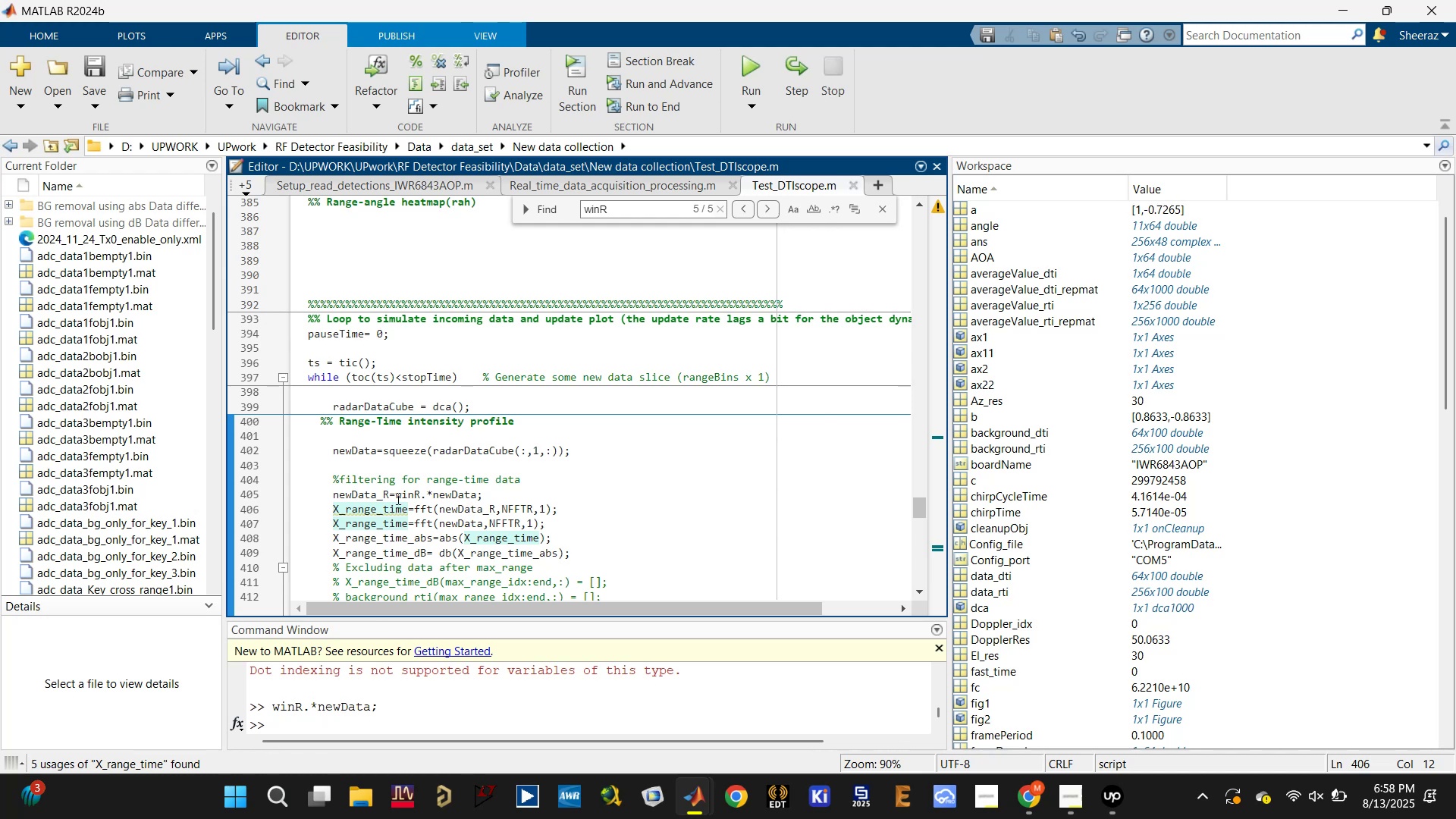 
left_click([479, 506])
 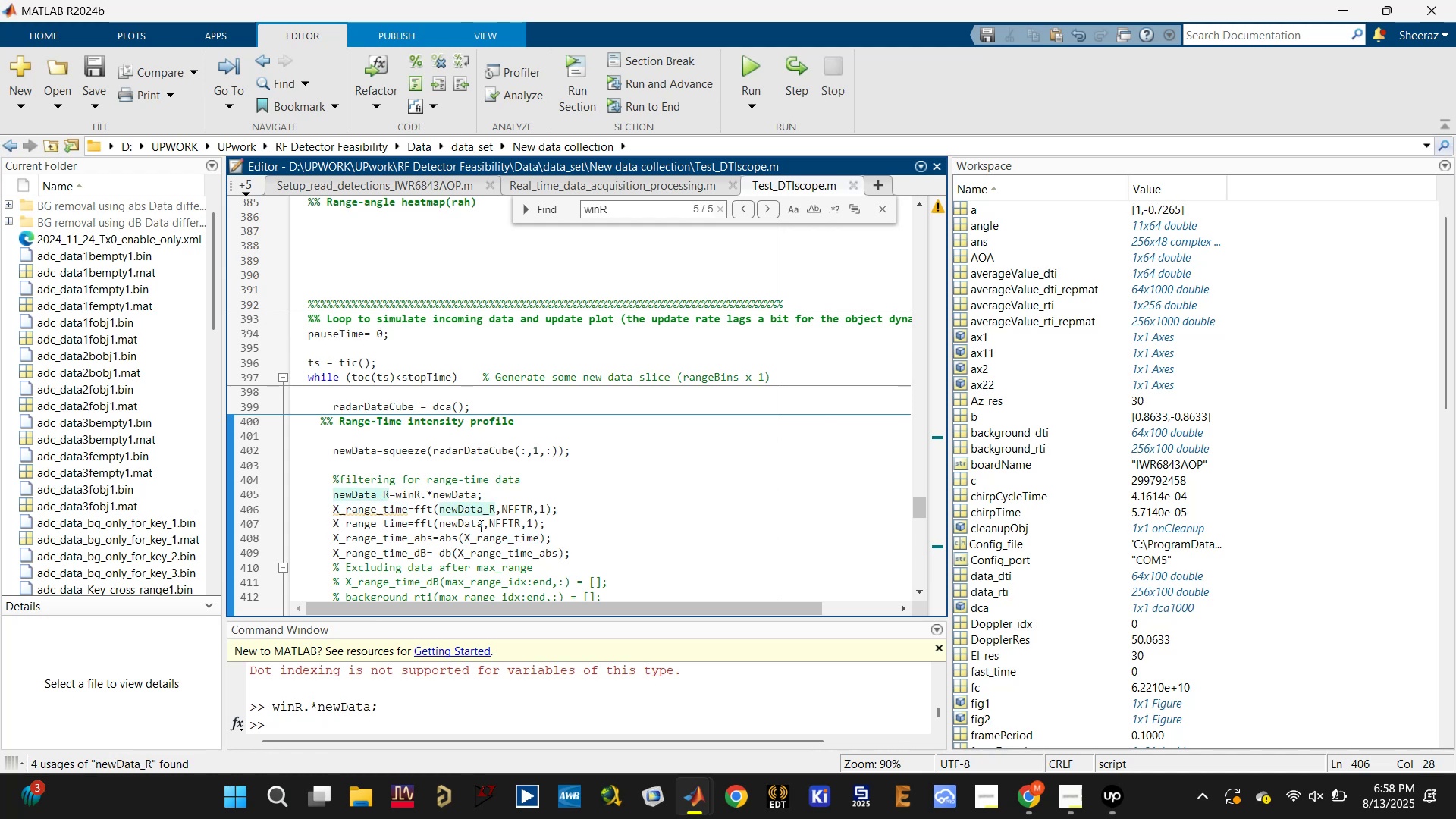 
left_click([483, 526])
 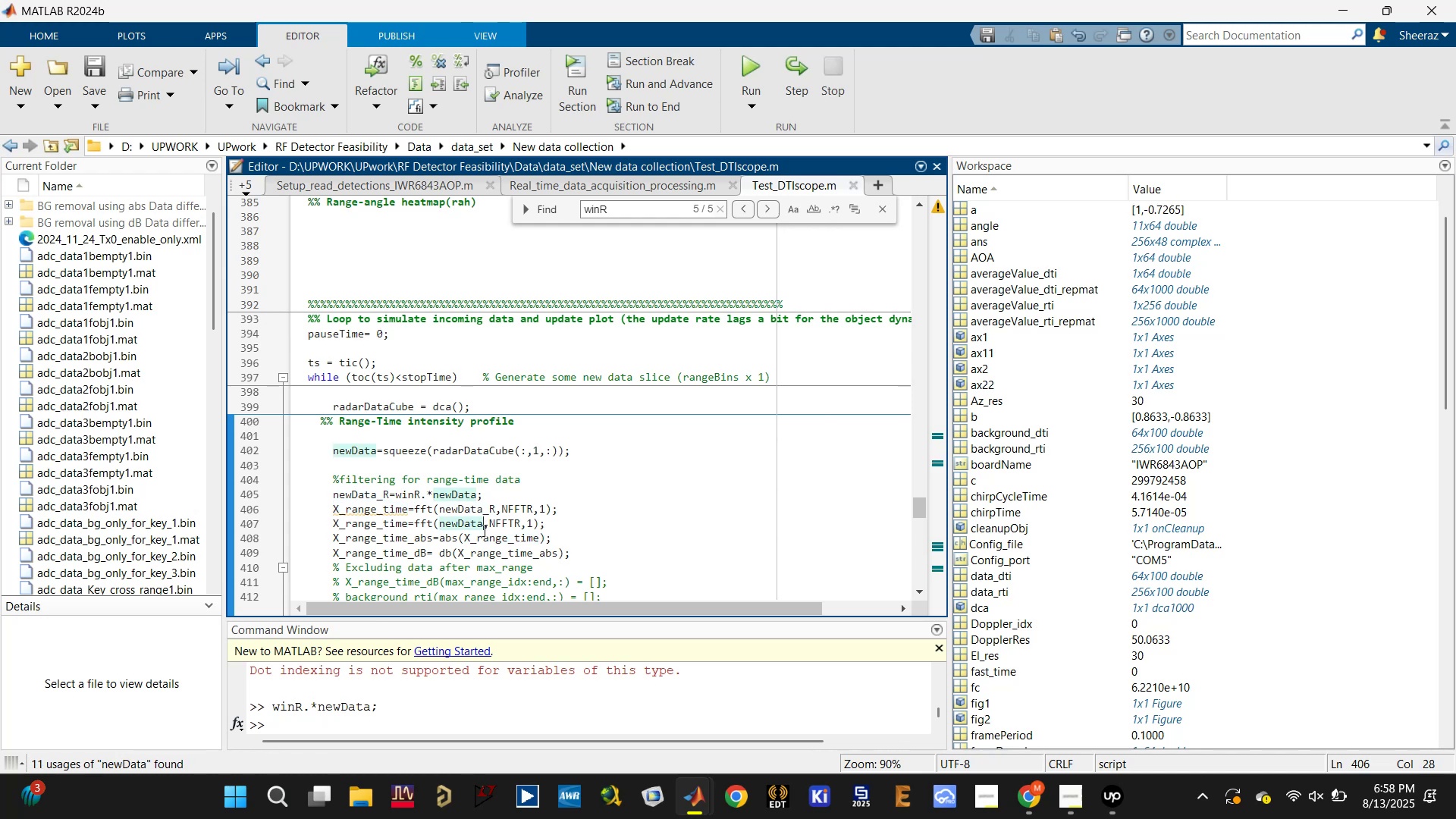 
key(Shift+Minus)
 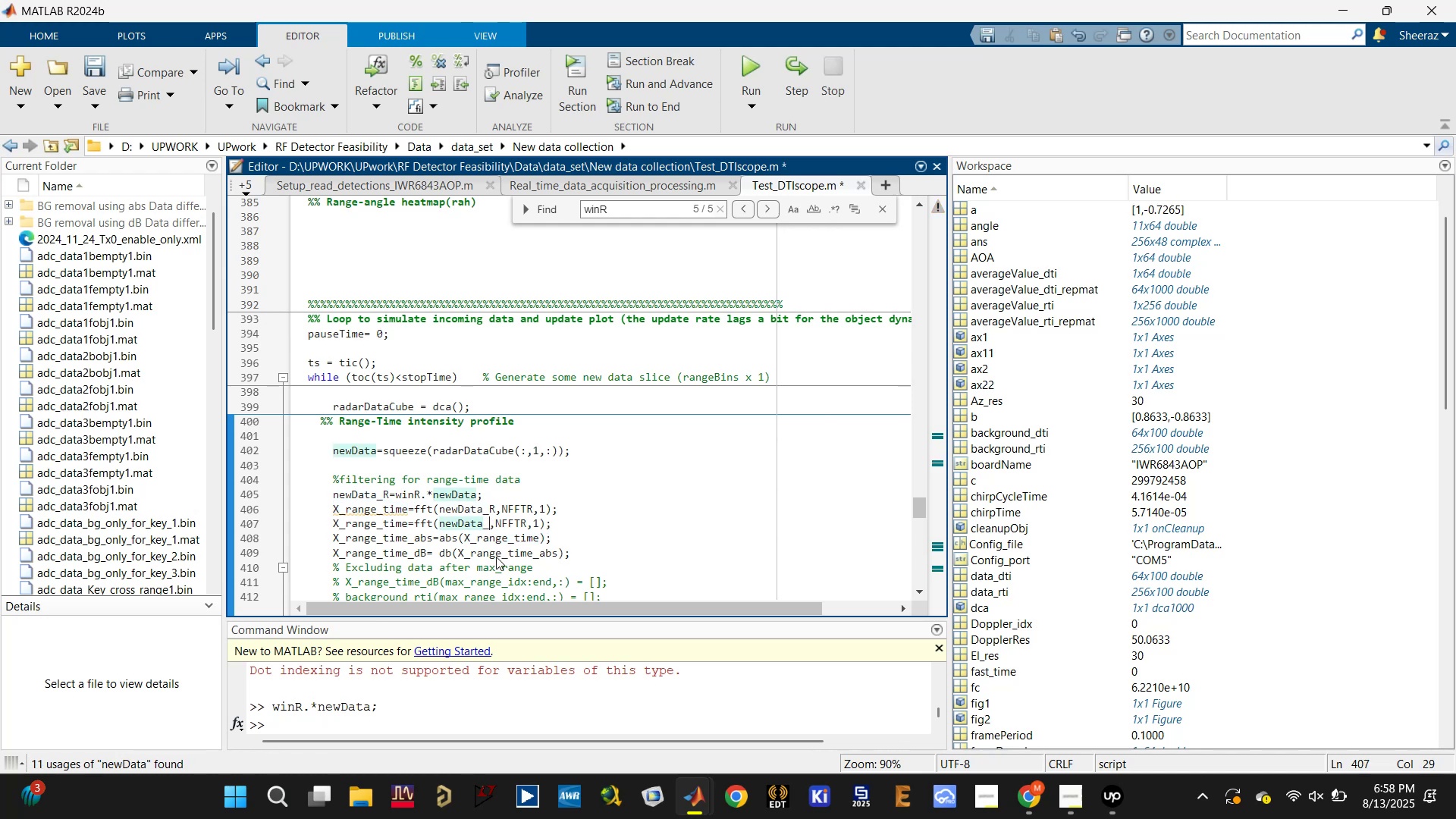 
key(Shift+R)
 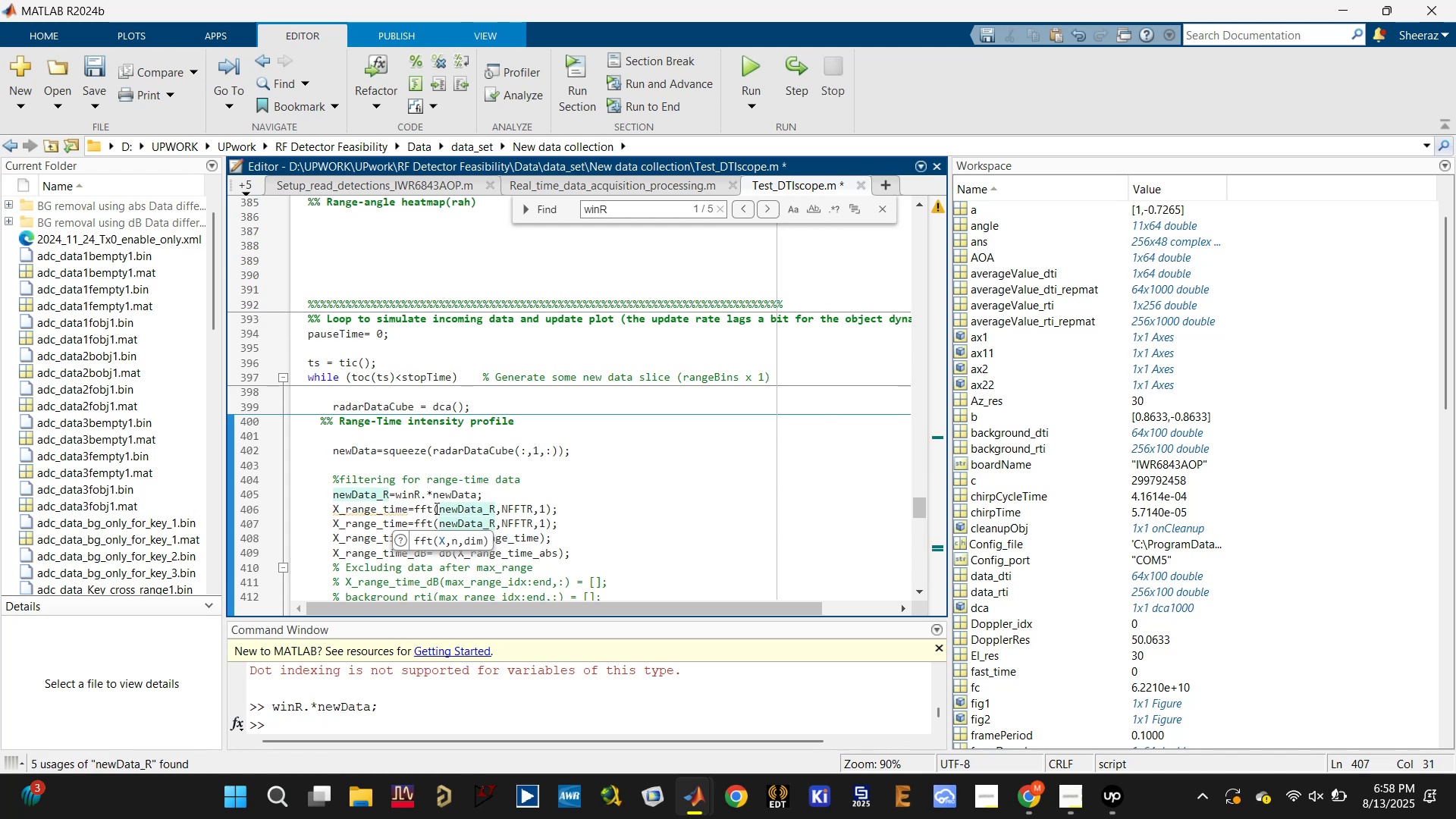 
double_click([435, 508])
 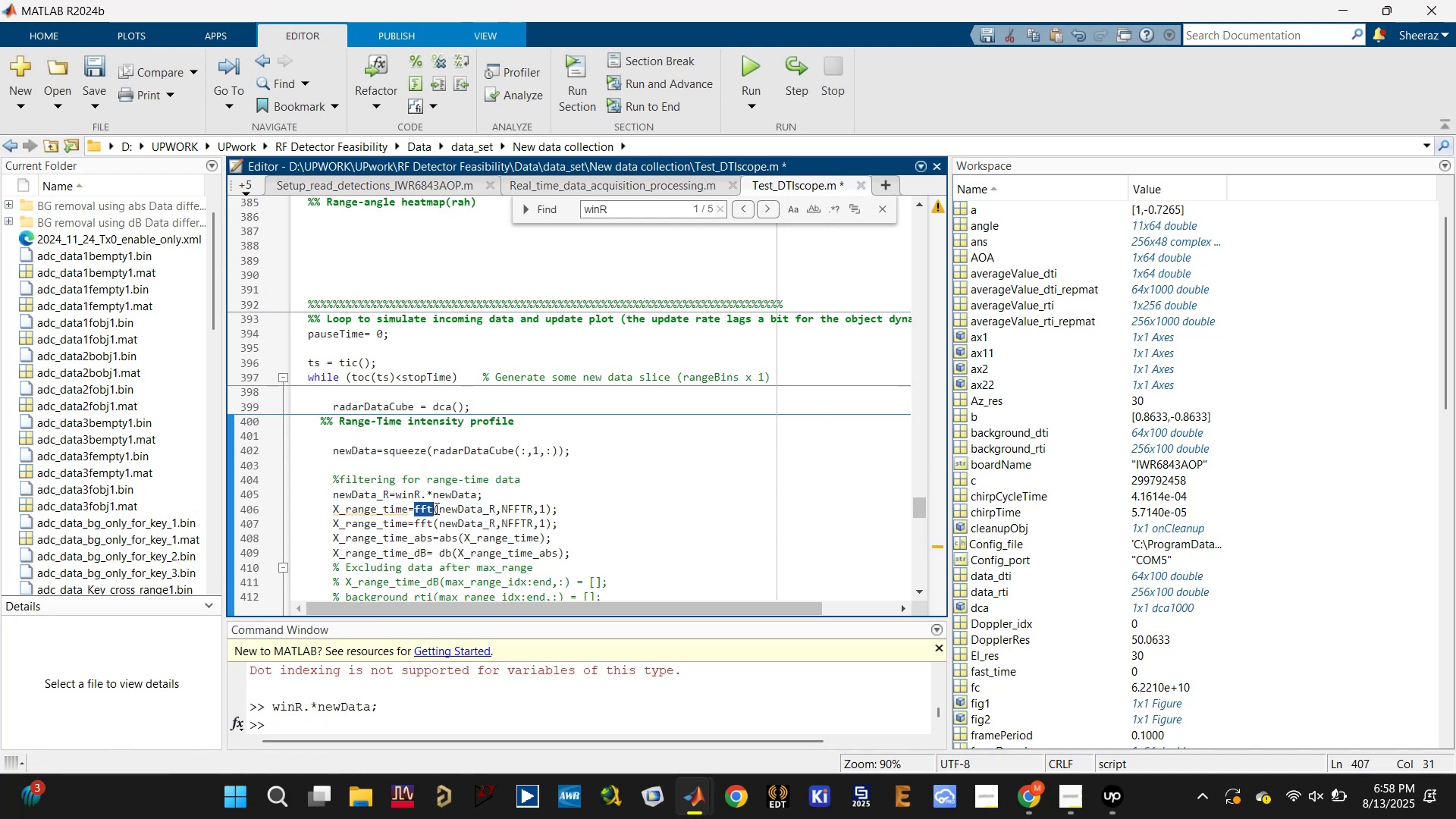 
triple_click([435, 508])
 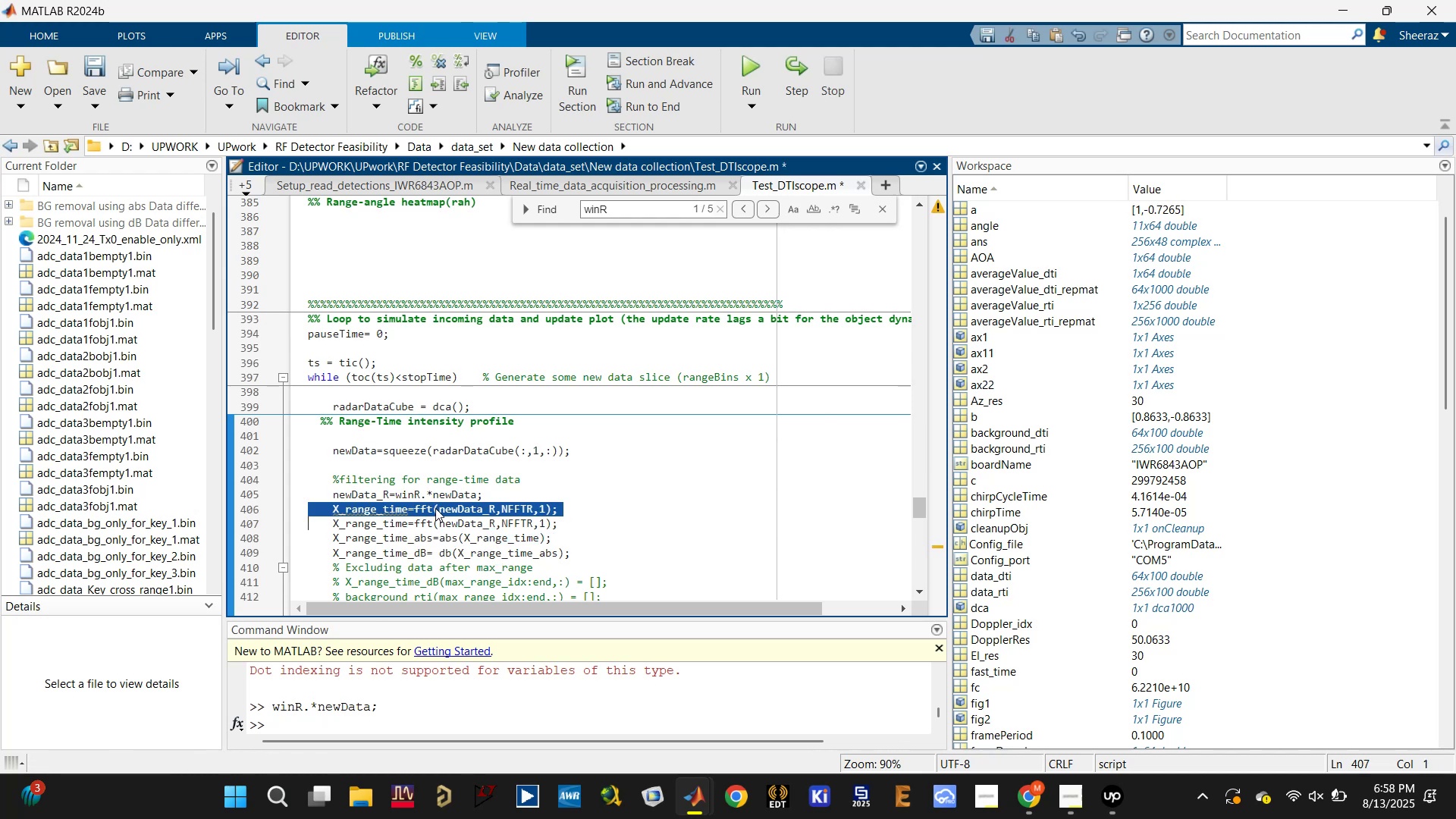 
key(Backspace)
 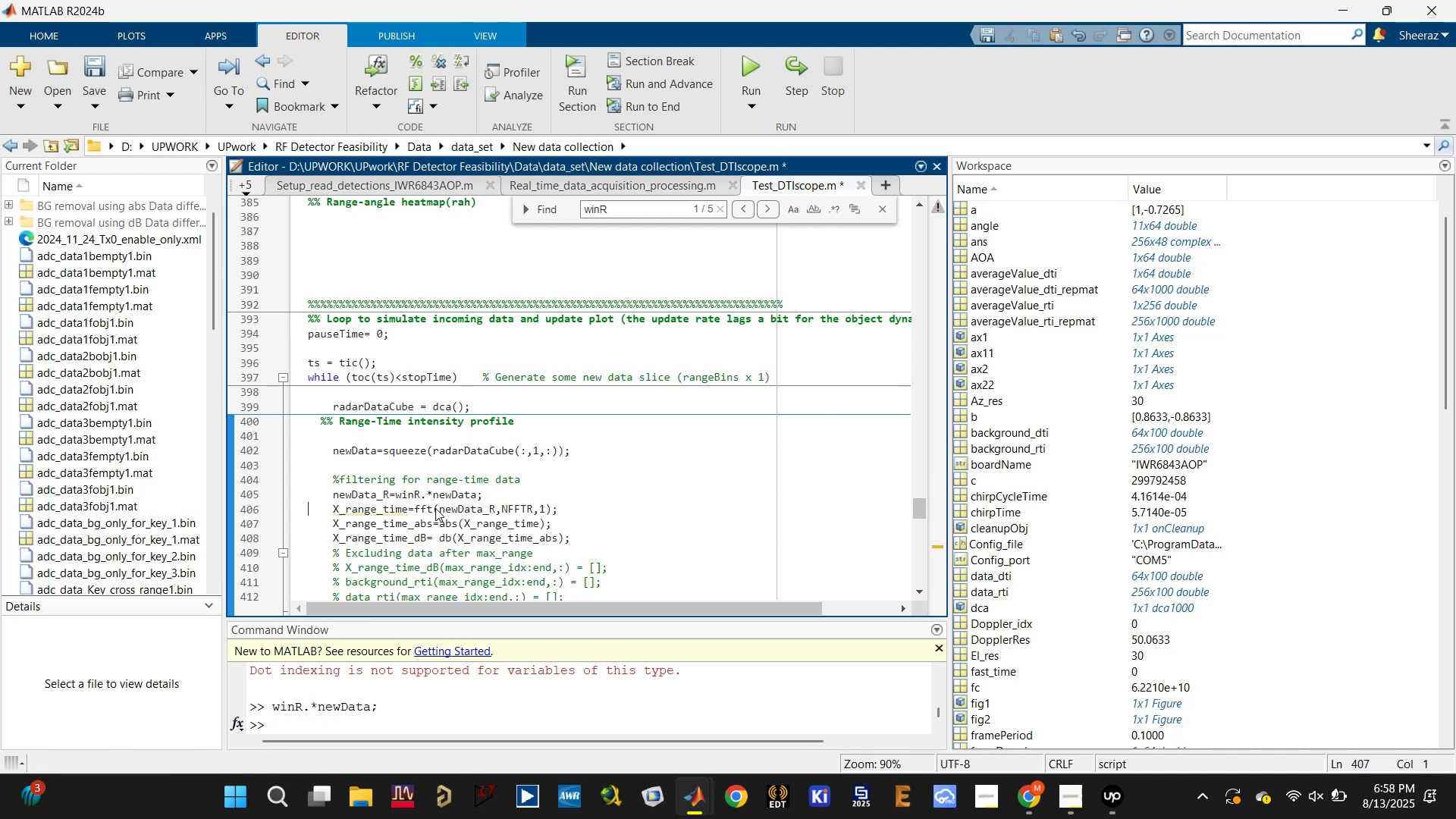 
key(Control+S)
 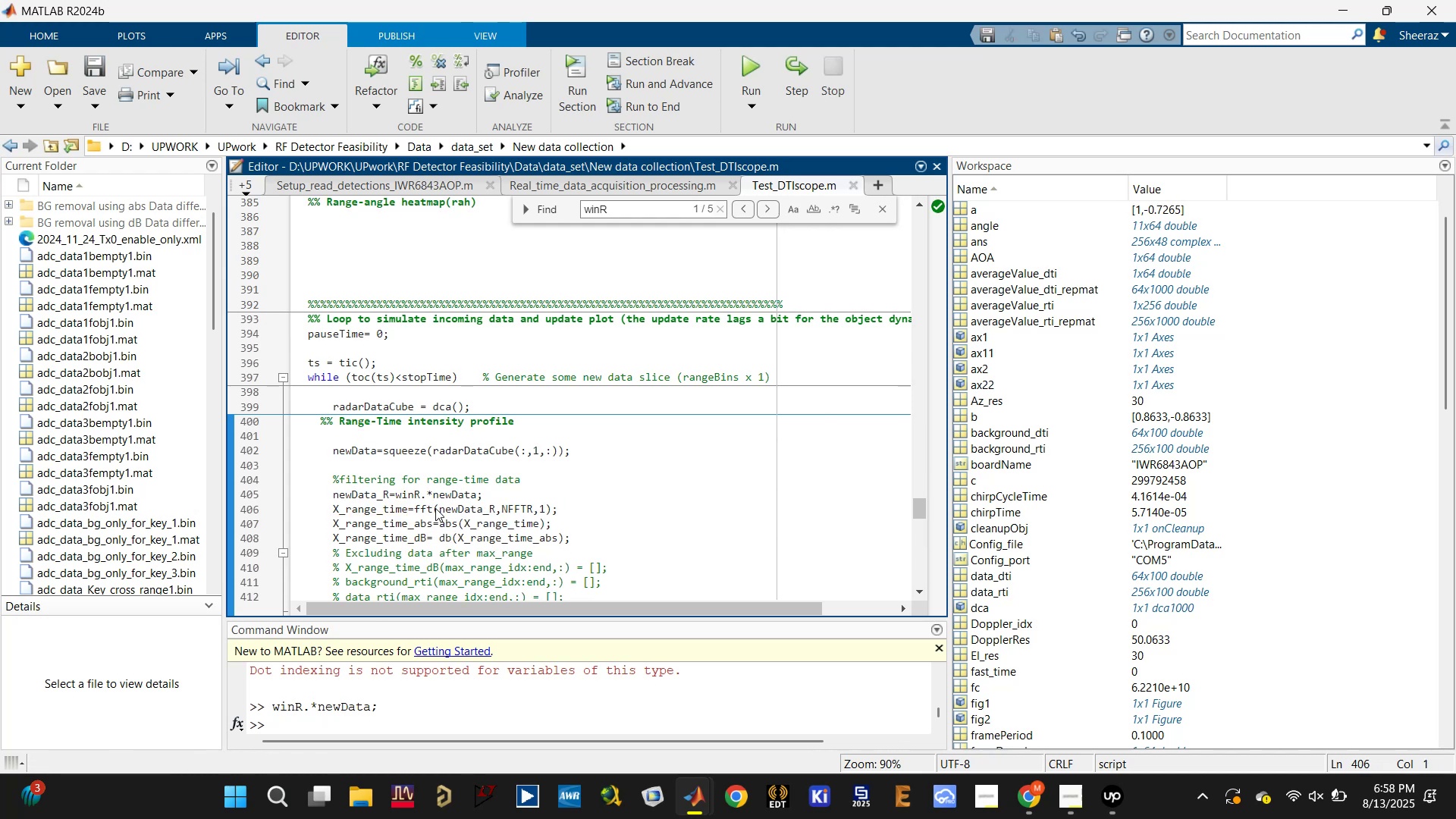 
key(Control+ControlLeft)
 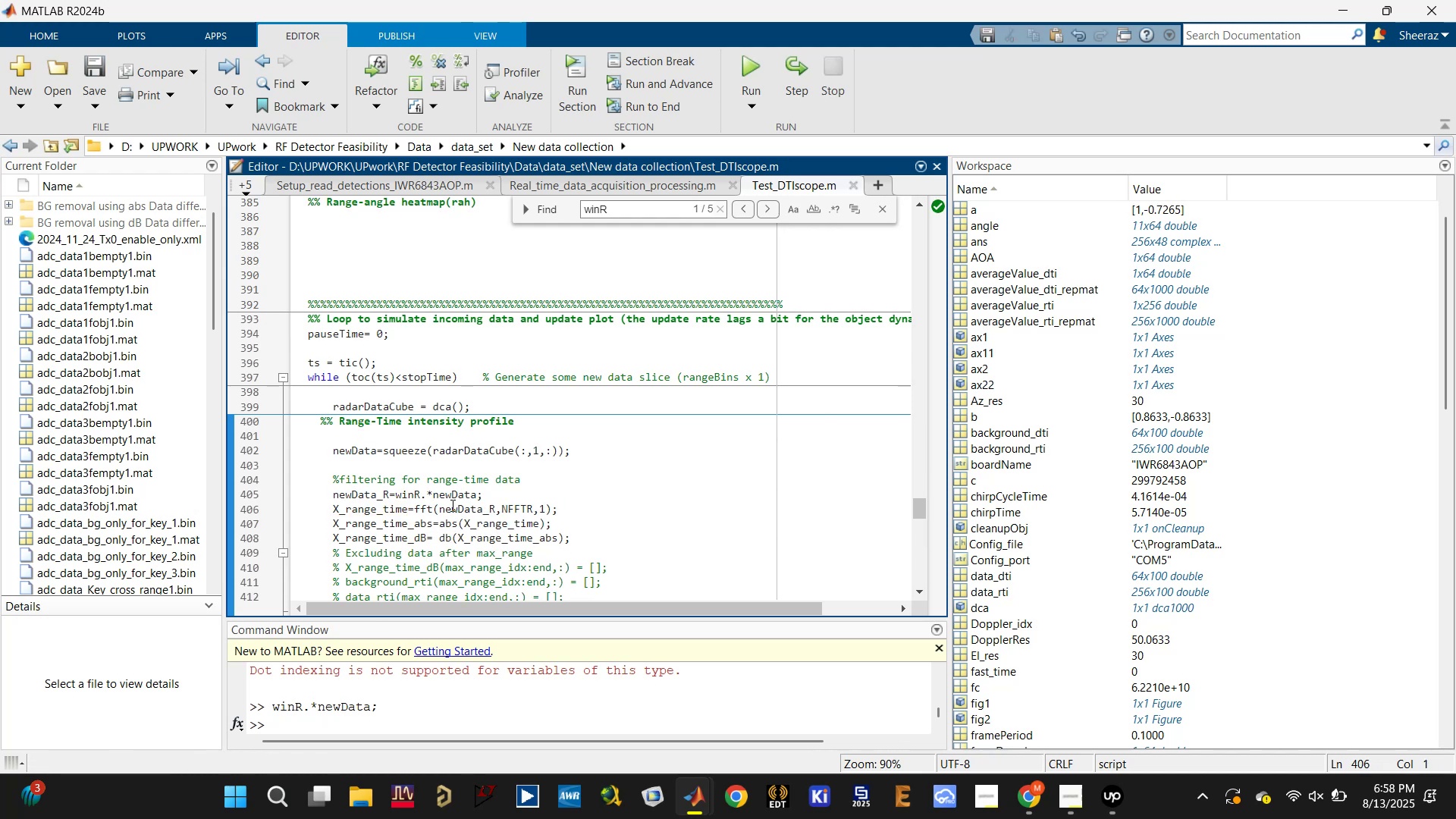 
key(Control+S)
 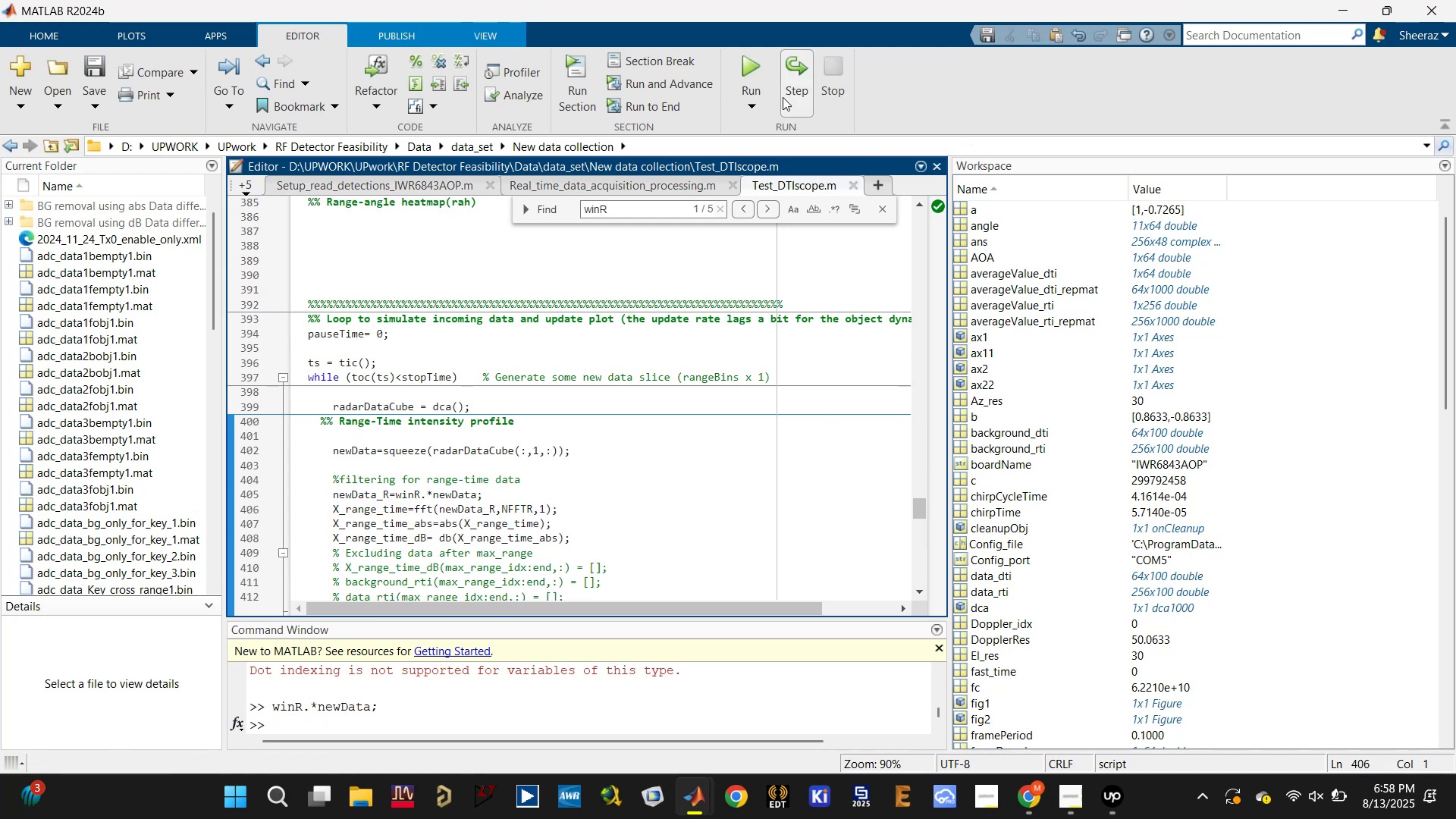 
left_click([752, 67])
 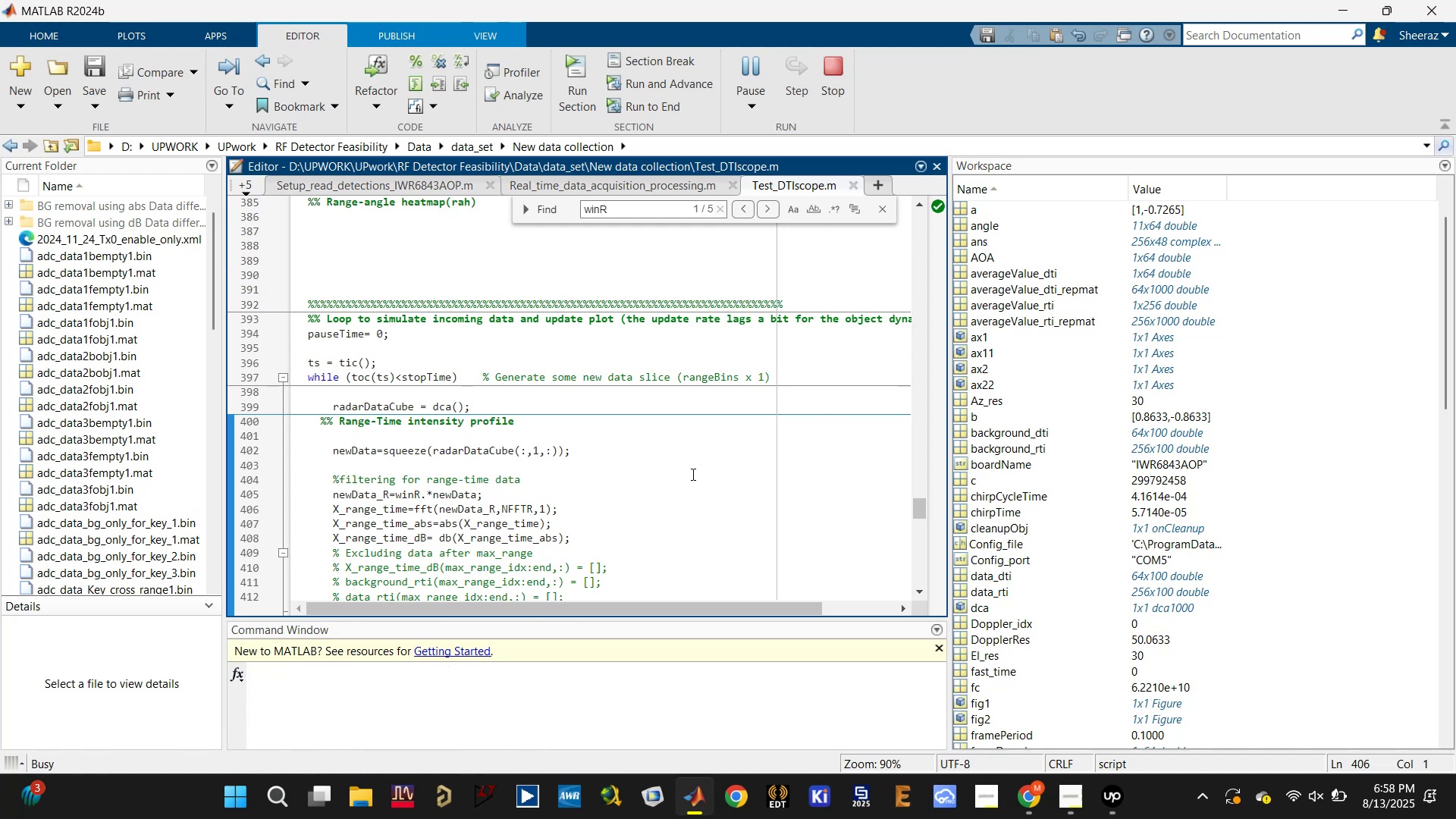 
wait(6.09)
 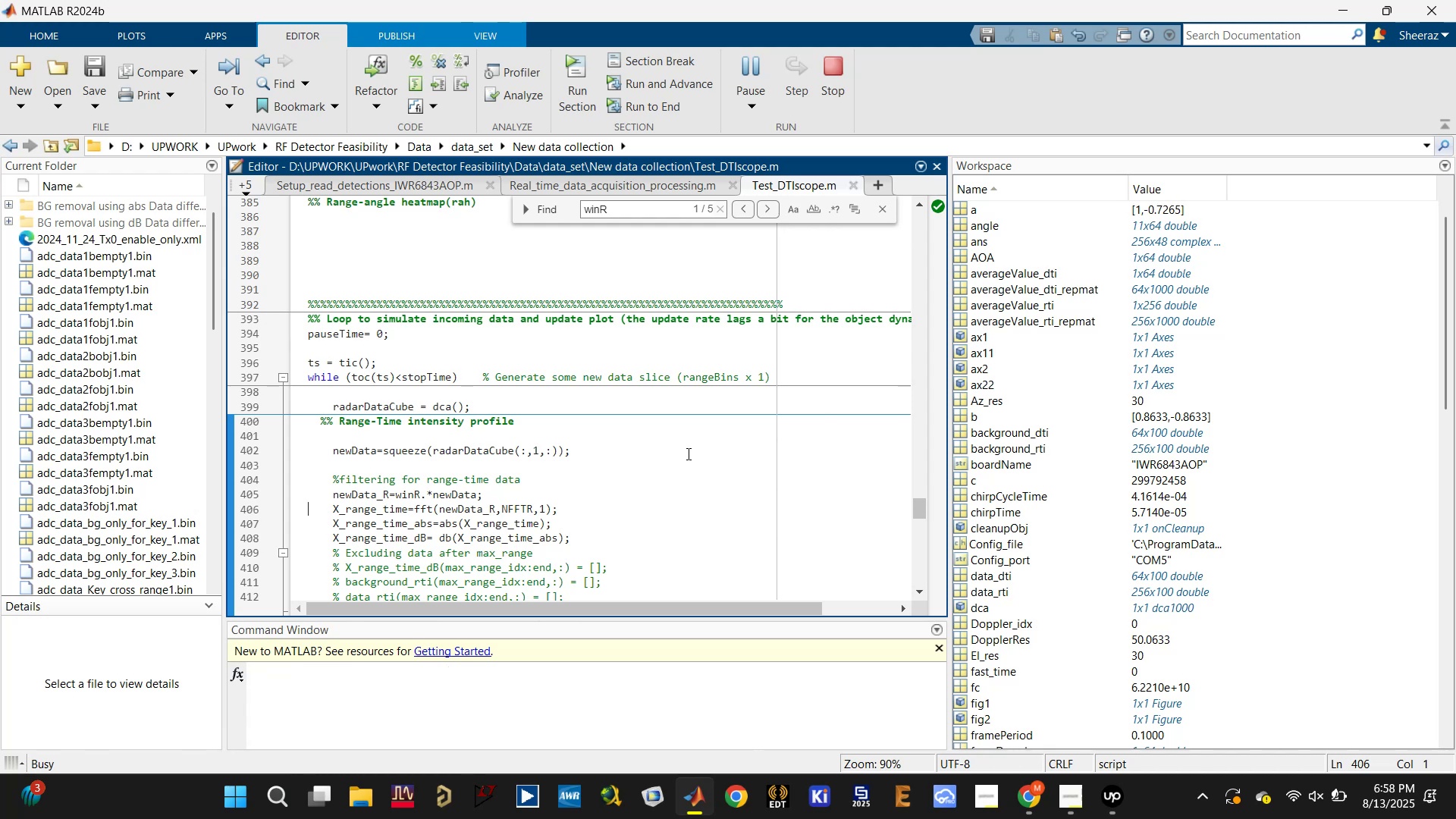 
scroll: coordinate [697, 494], scroll_direction: down, amount: 1.0
 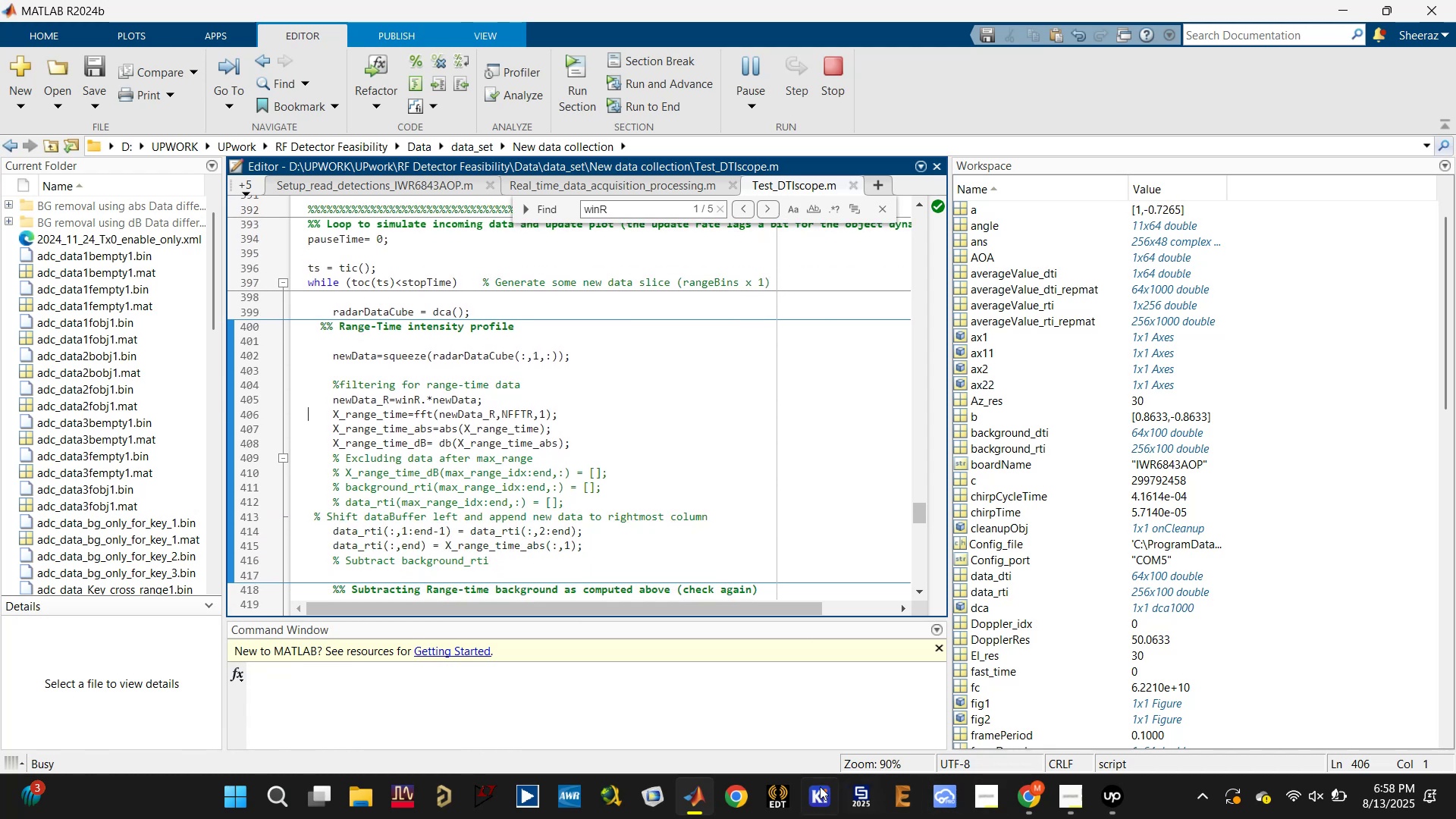 
left_click([1027, 800])
 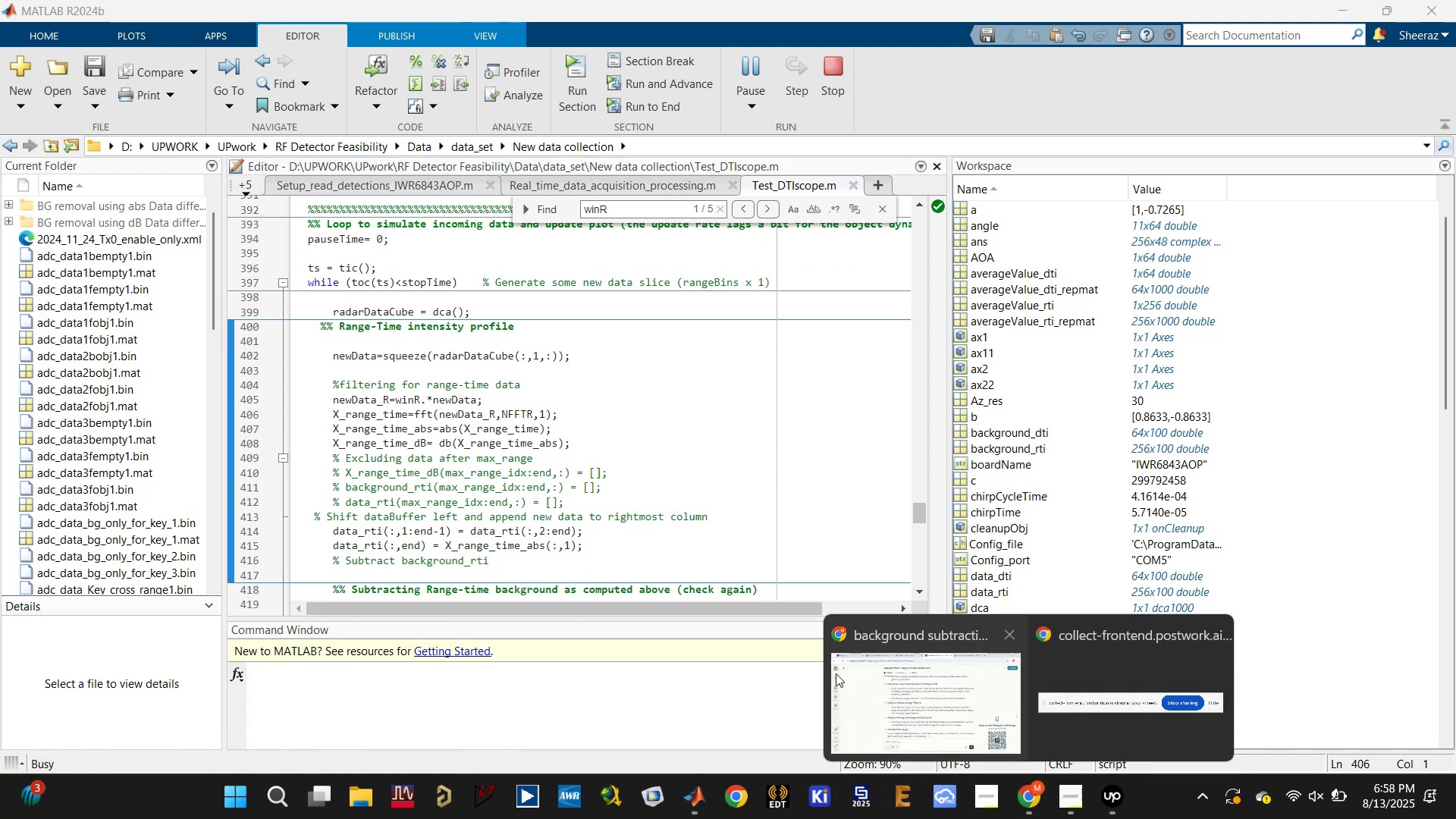 
left_click([868, 670])
 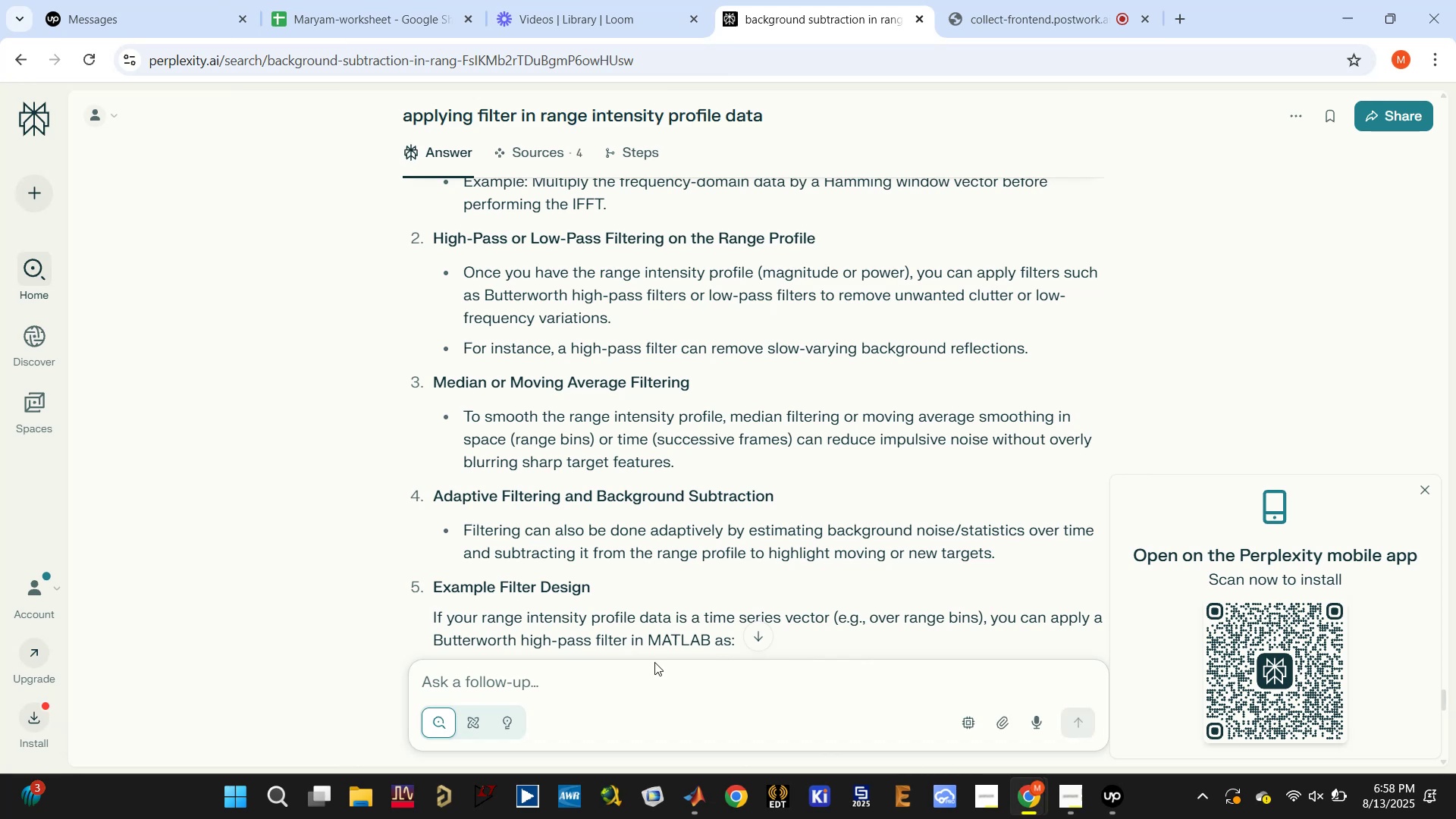 
left_click([650, 662])
 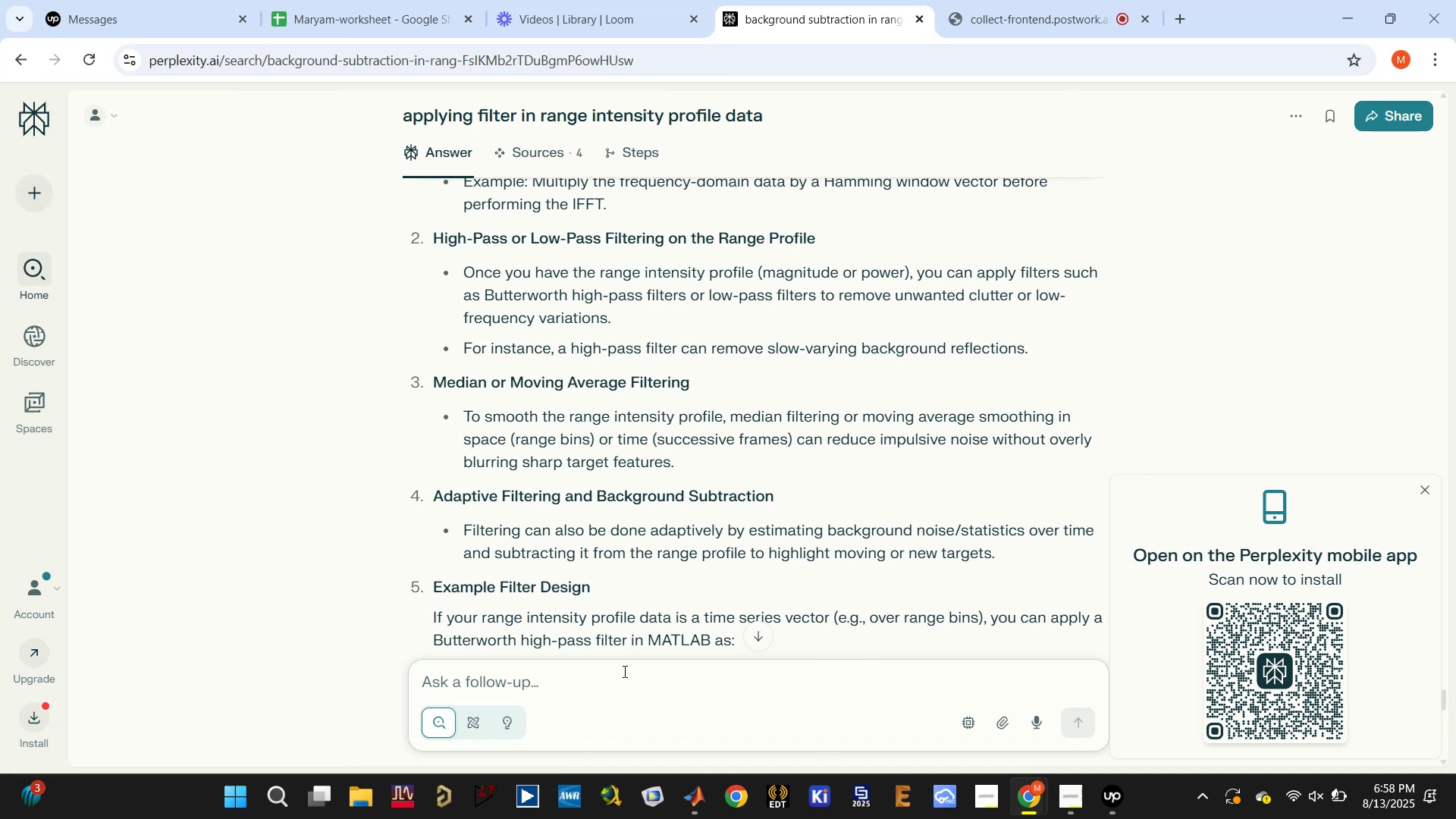 
type(range-angle )
key(Backspace)
key(Backspace)
 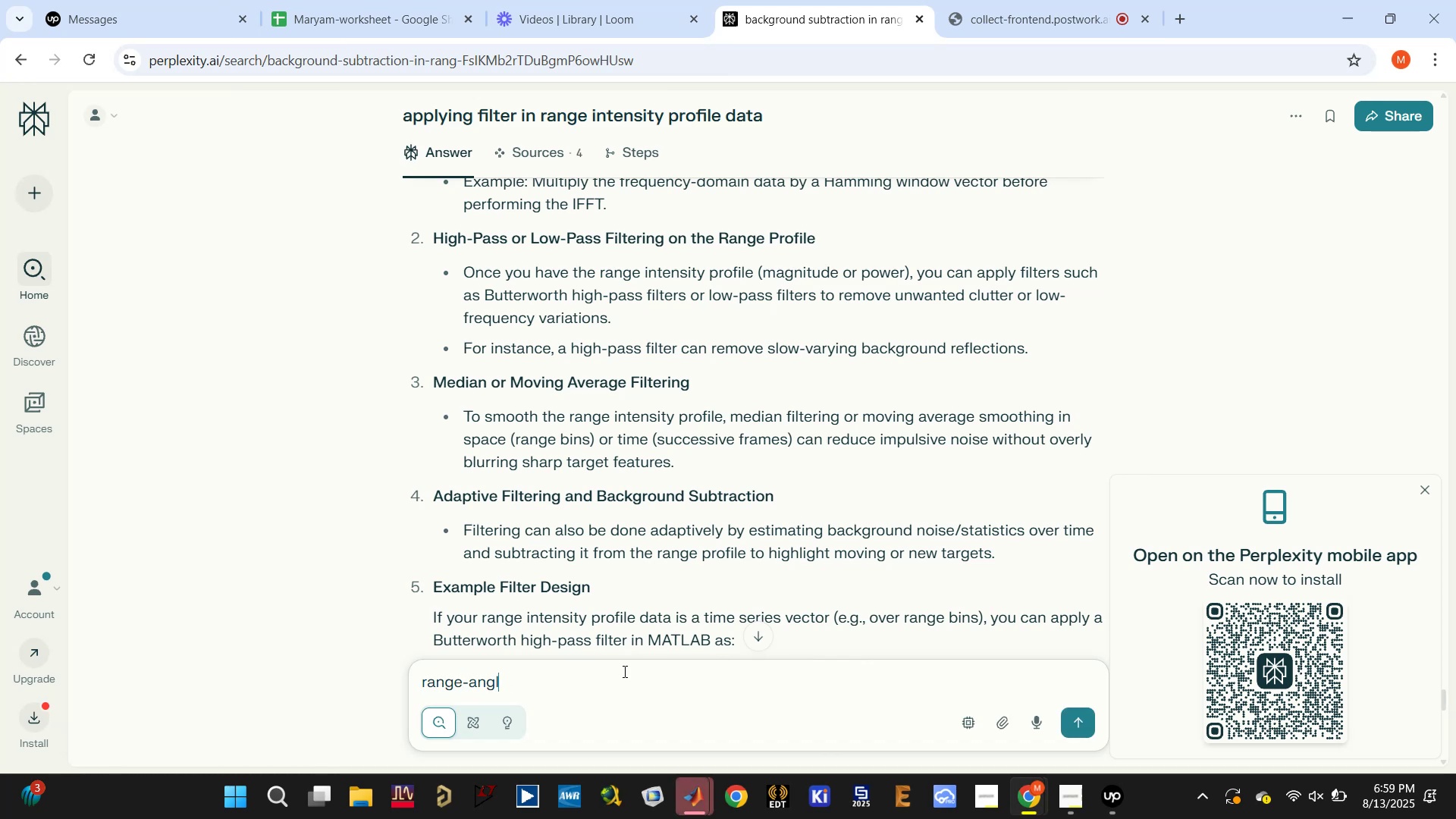 
hold_key(key=Backspace, duration=0.94)
 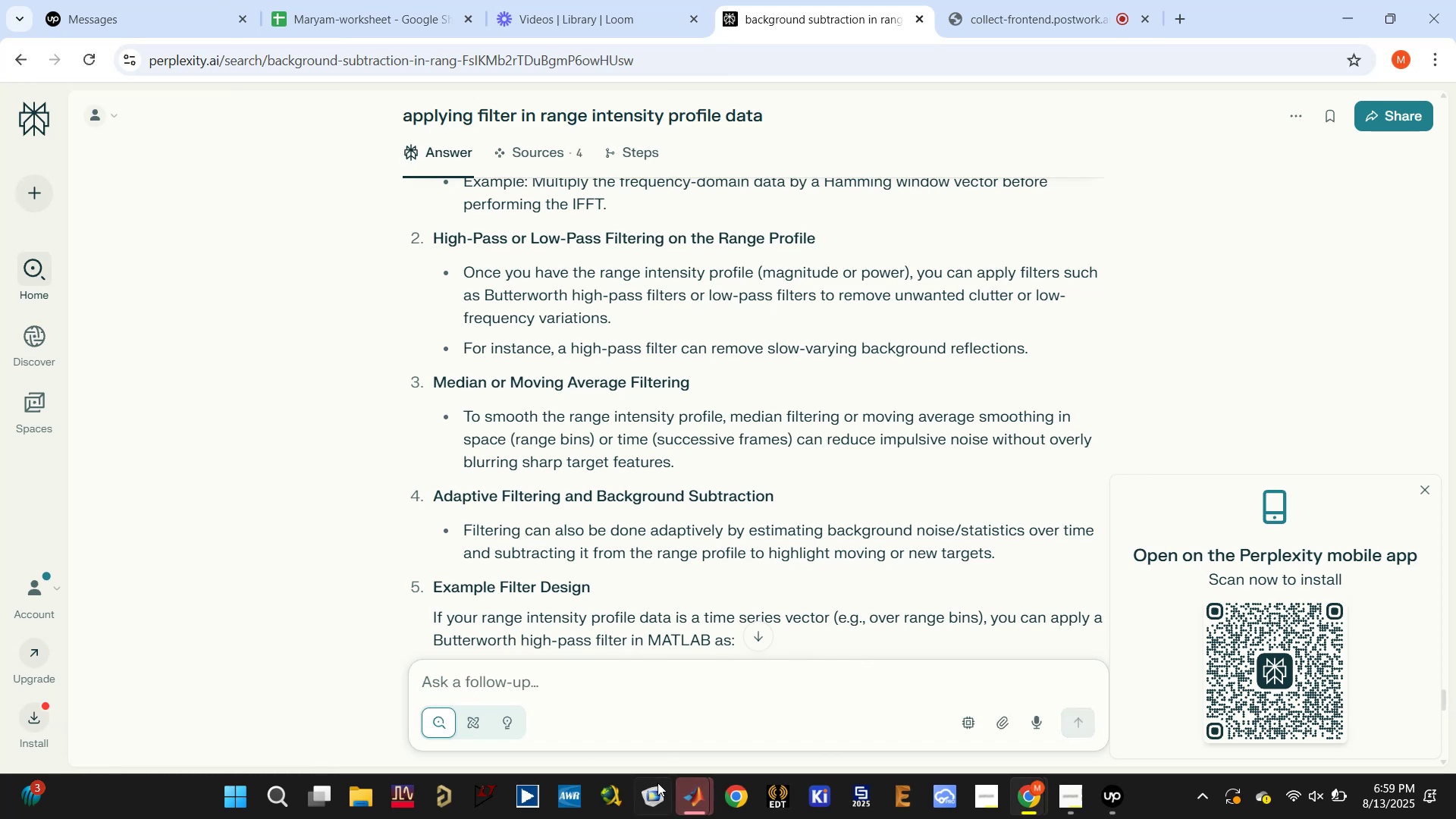 
left_click([695, 797])
 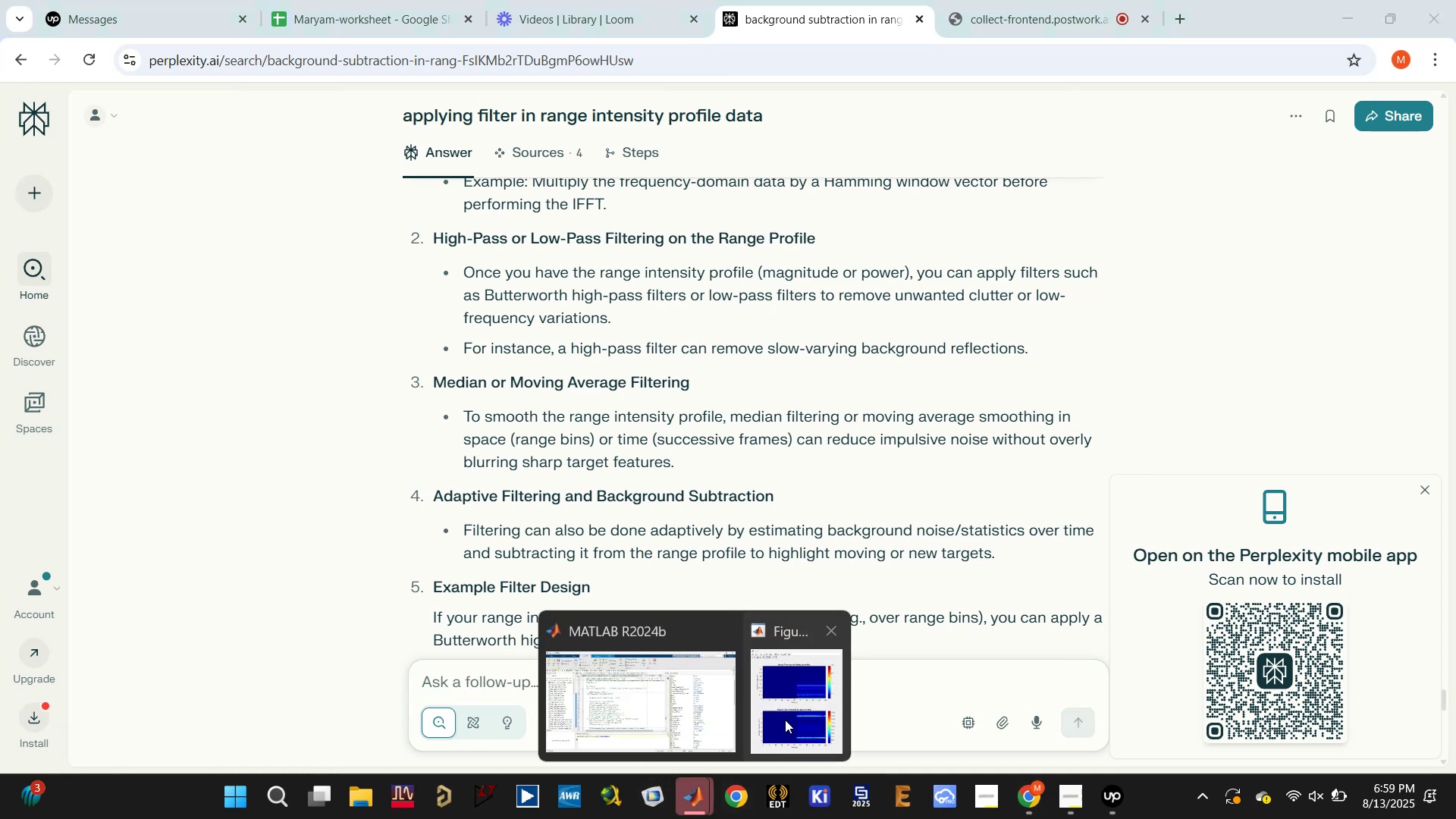 
left_click([805, 698])
 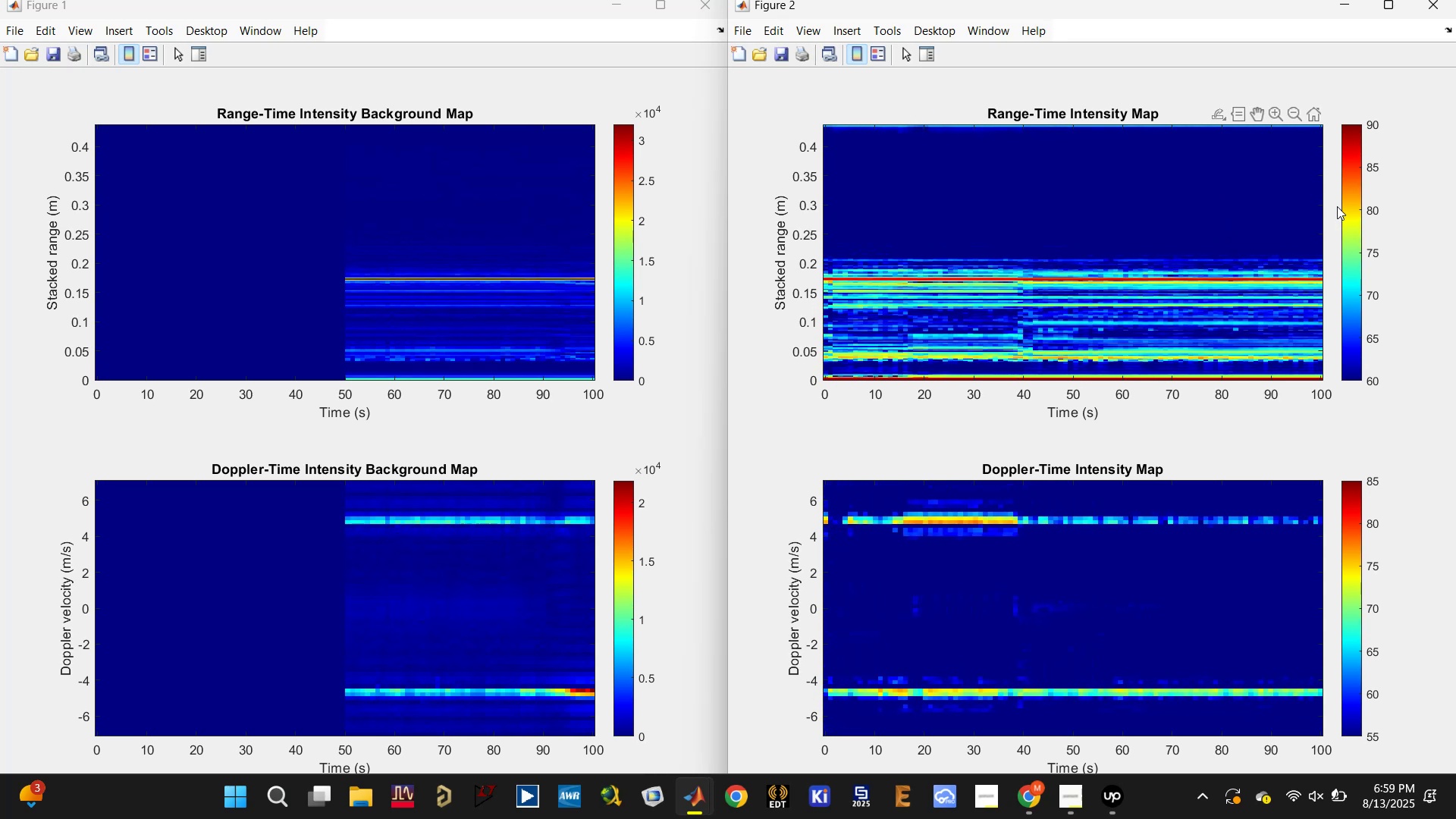 
wait(58.24)
 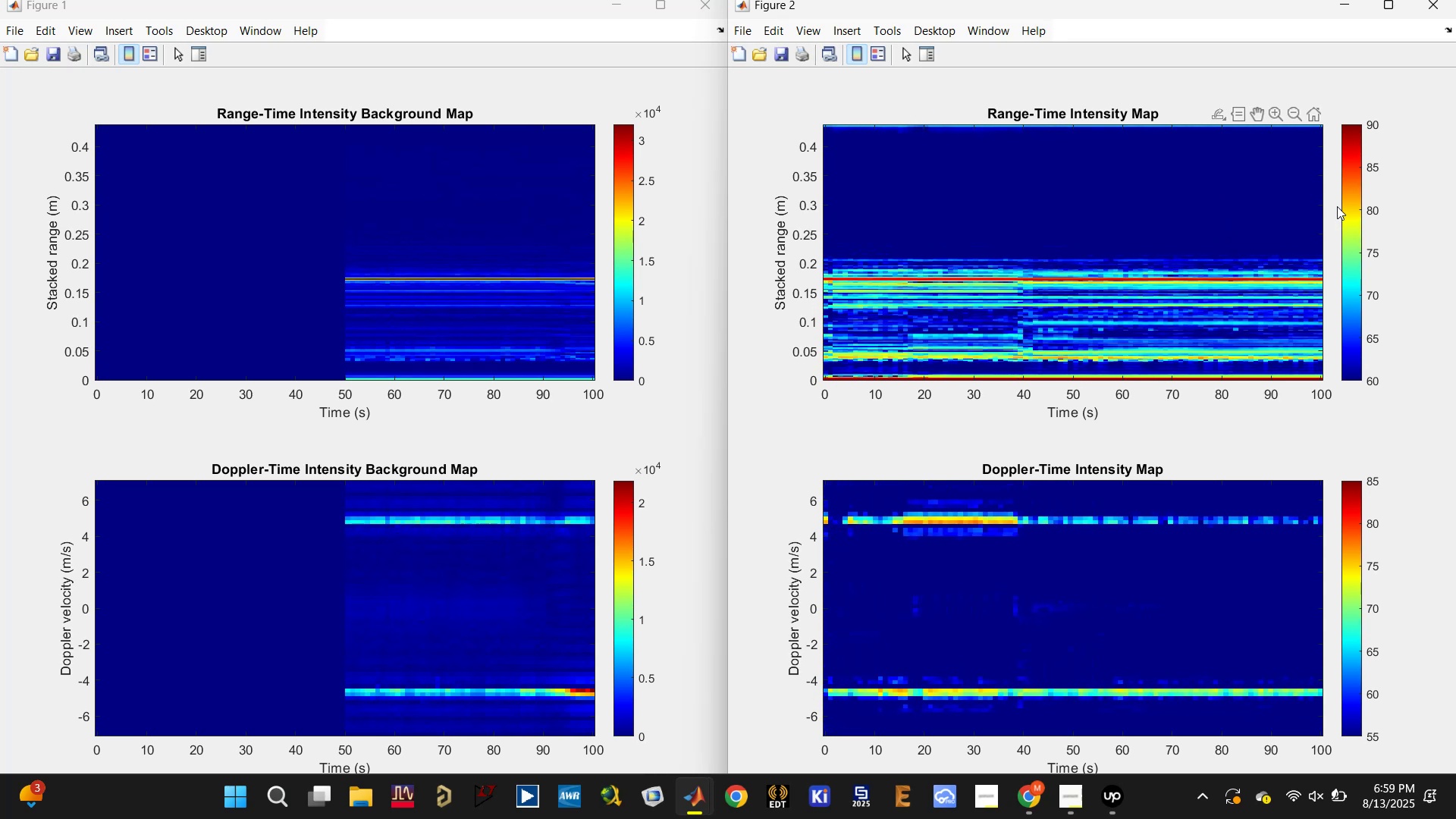 
left_click([708, 4])
 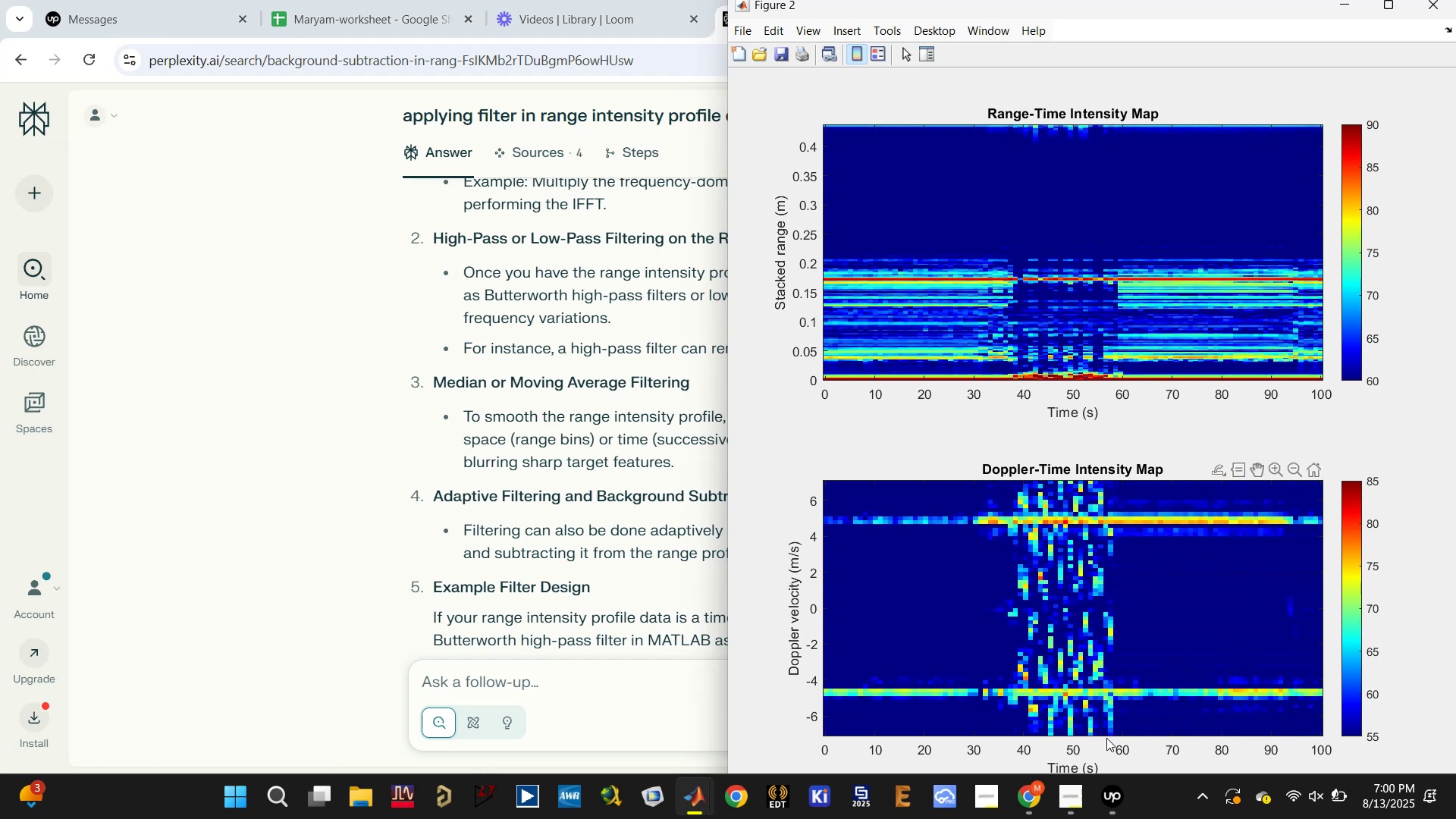 
wait(14.96)
 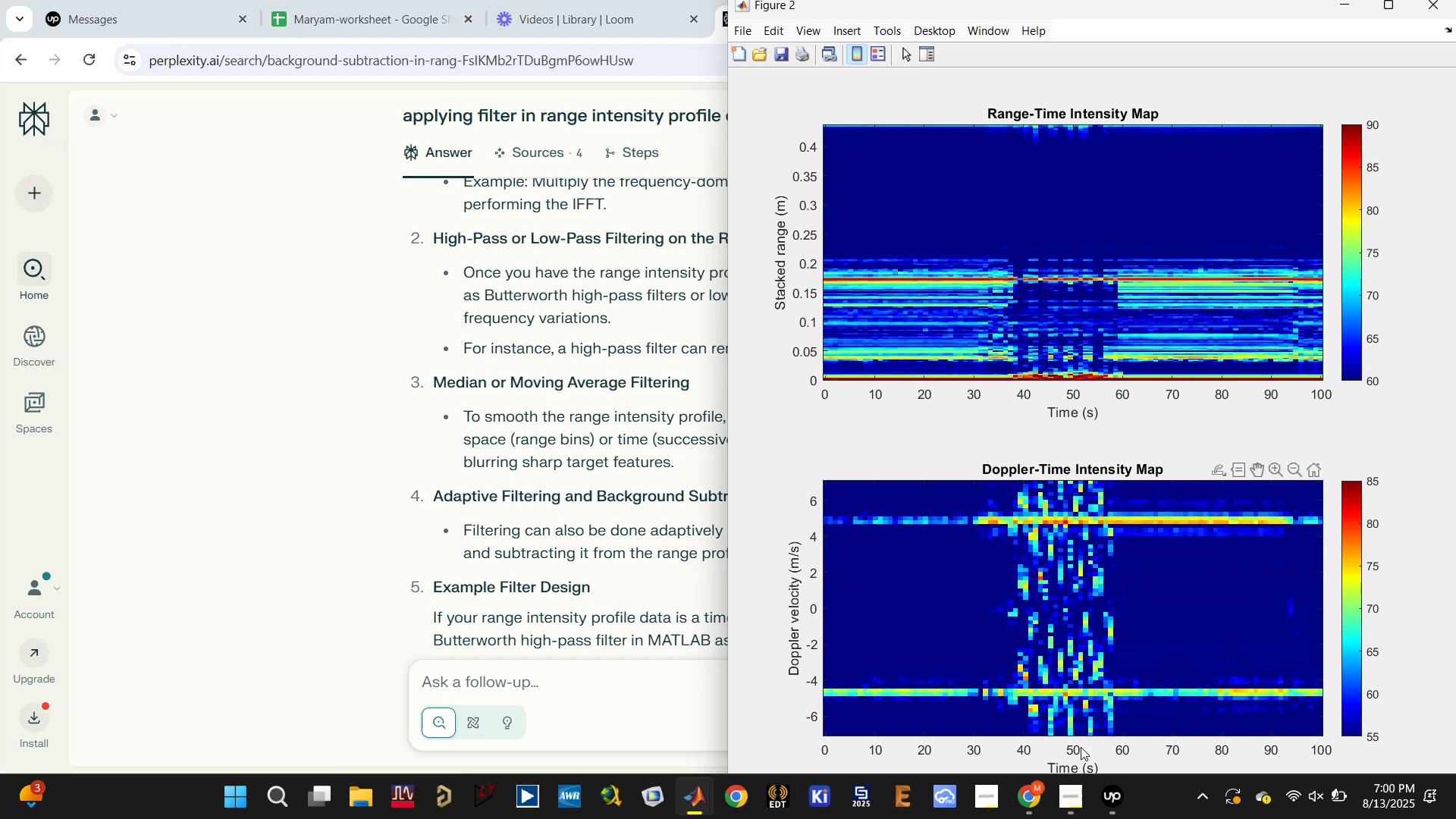 
left_click([634, 695])
 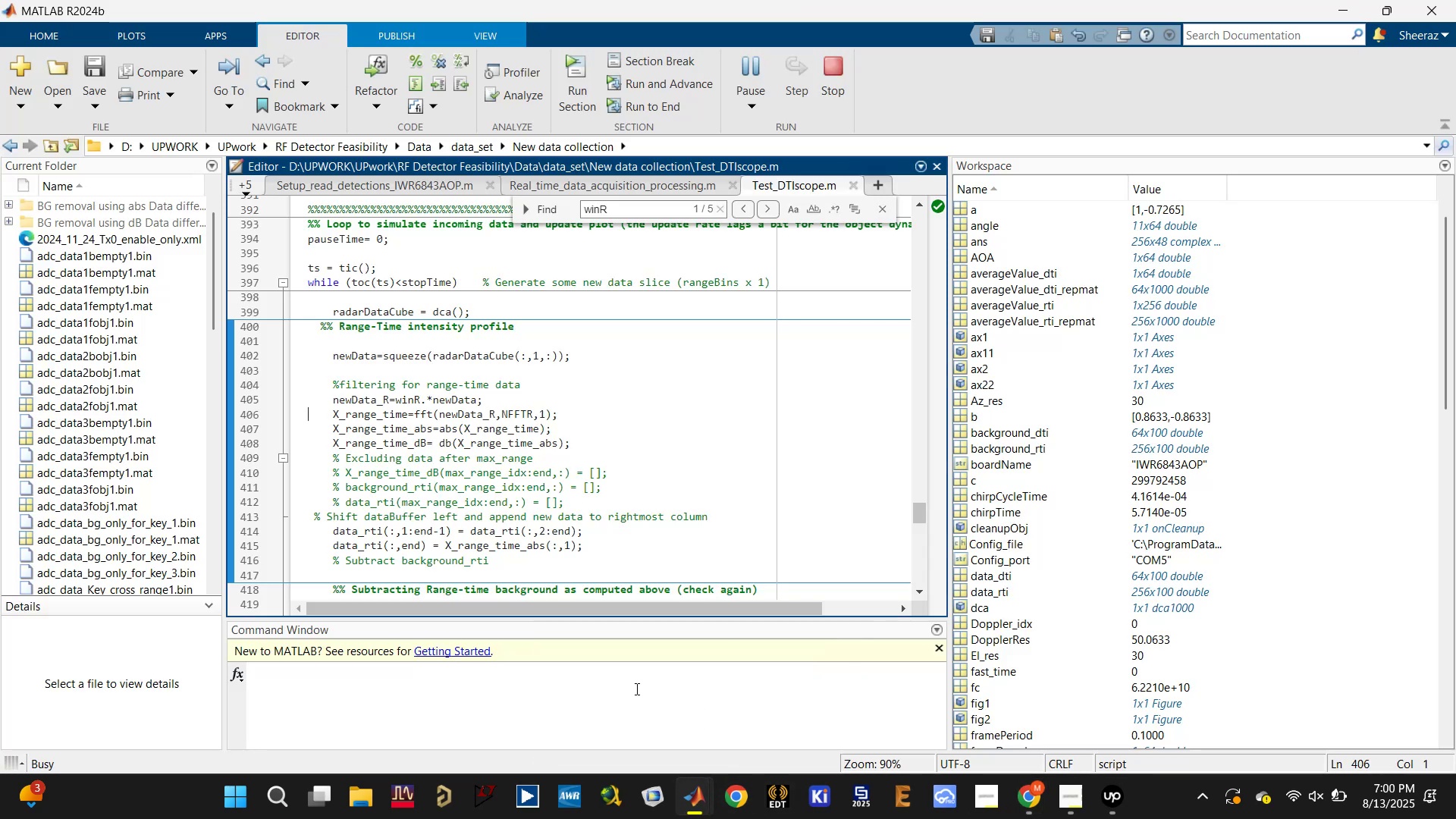 
left_click([626, 682])
 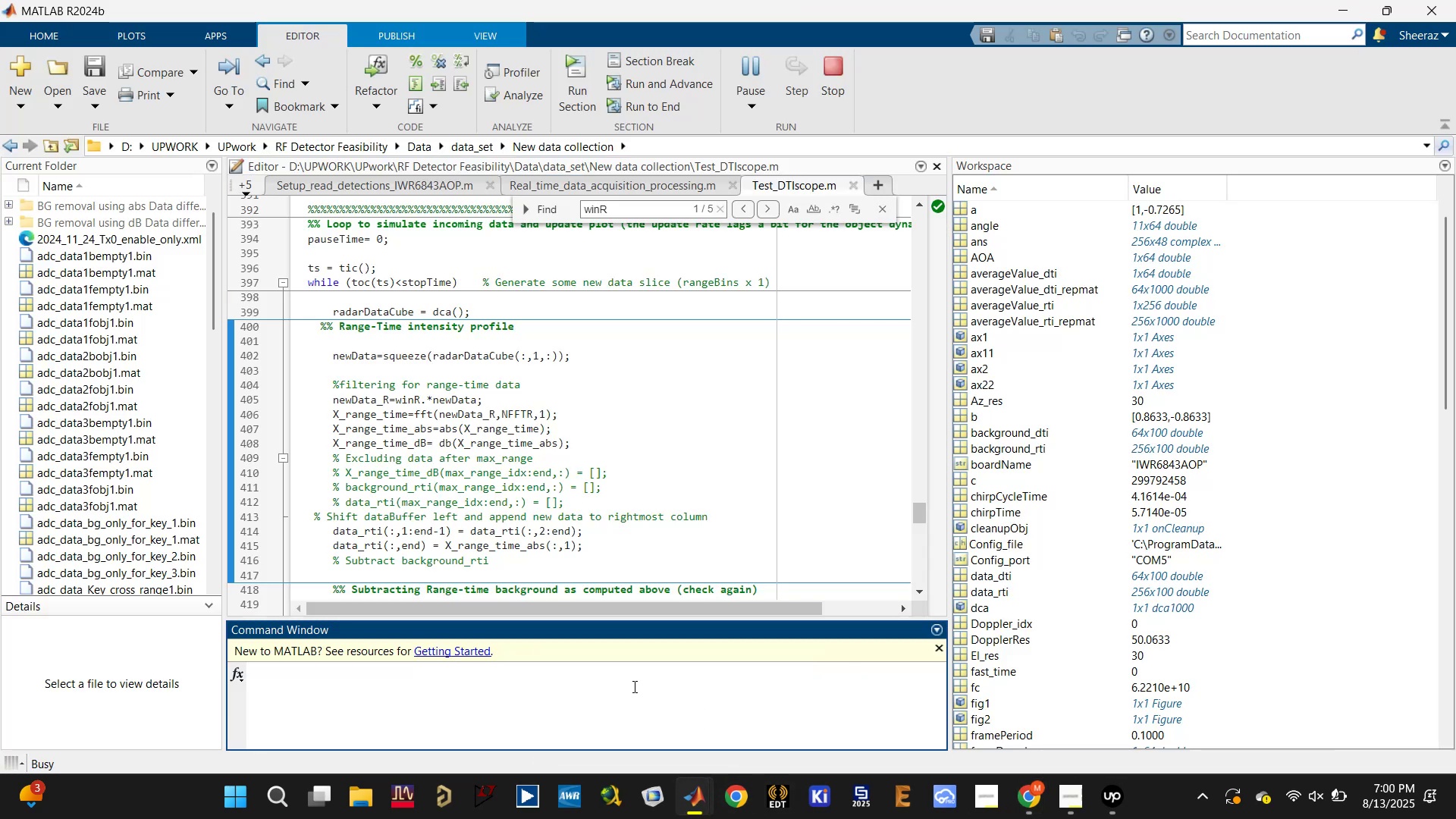 
key(Control+C)
 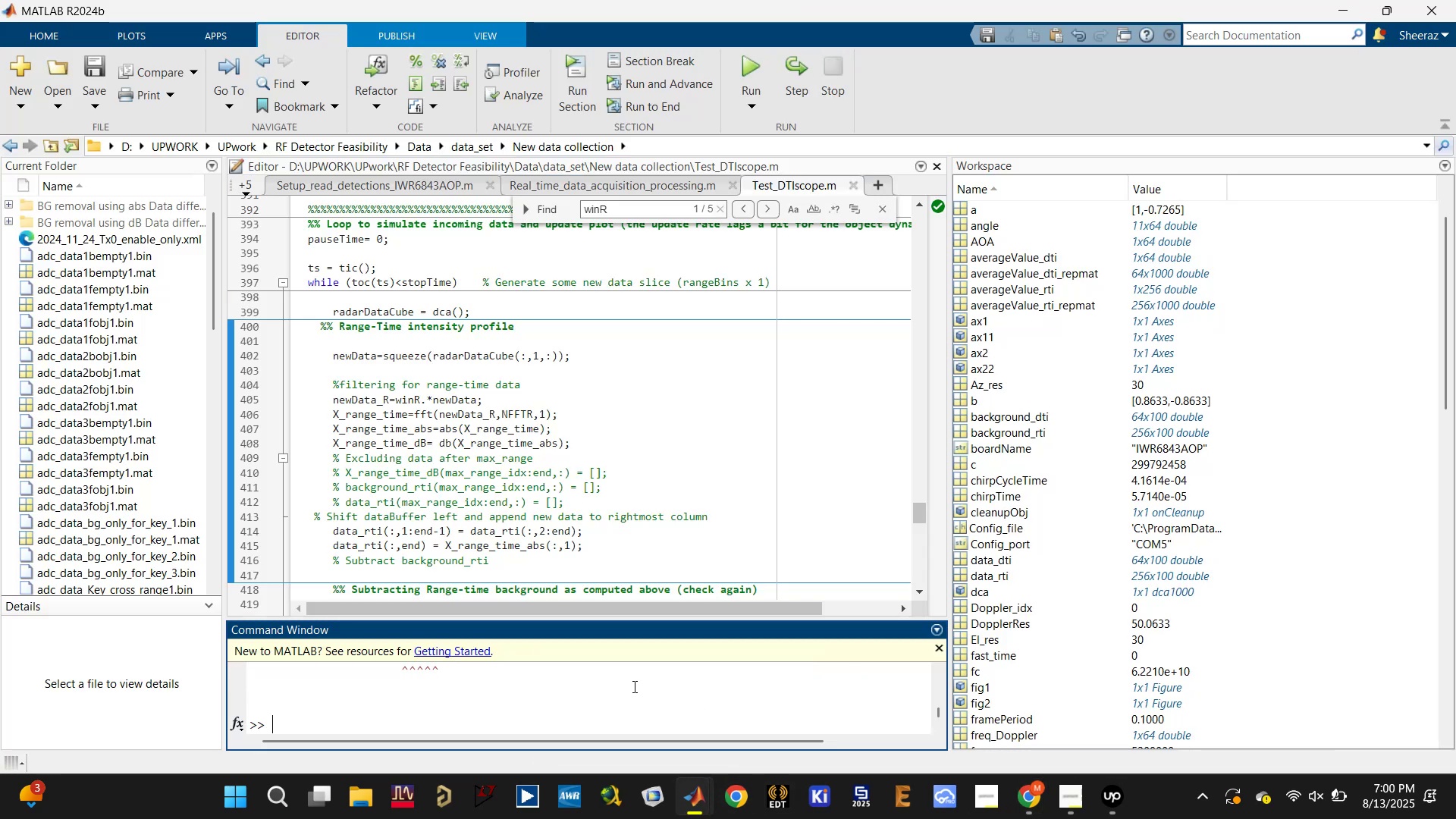 
type(dca.release)
 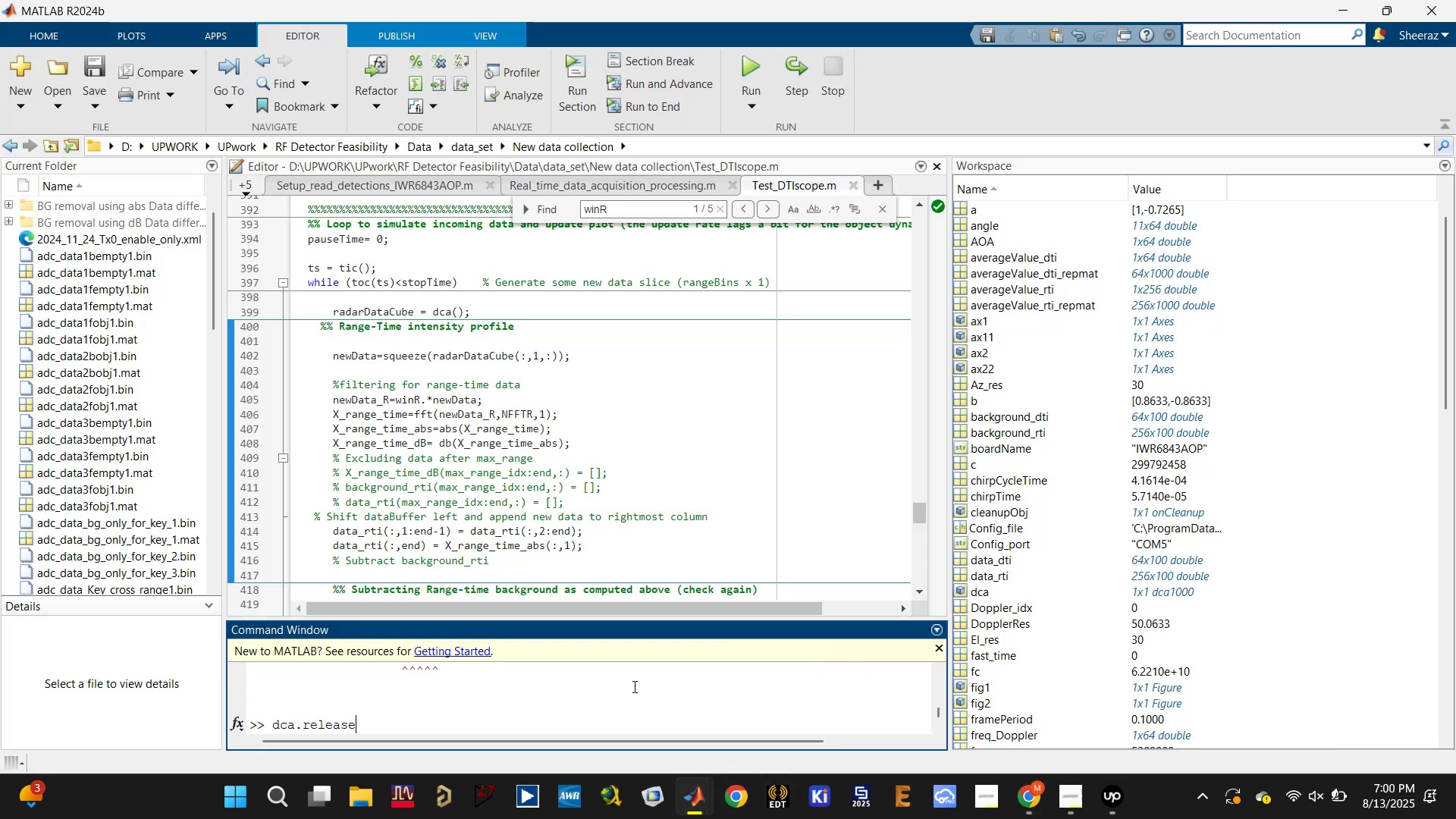 
key(Enter)
 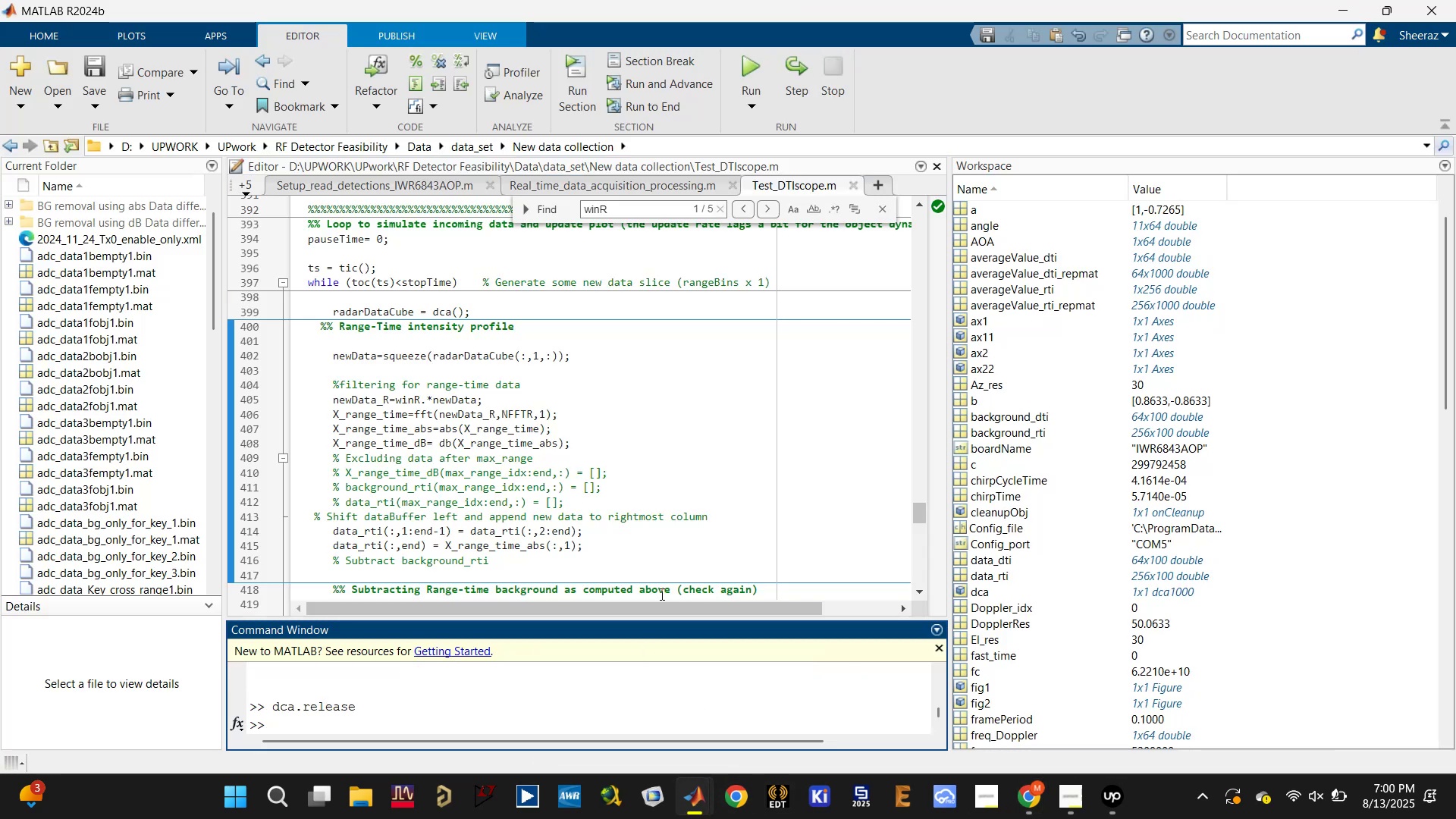 
left_click([750, 435])
 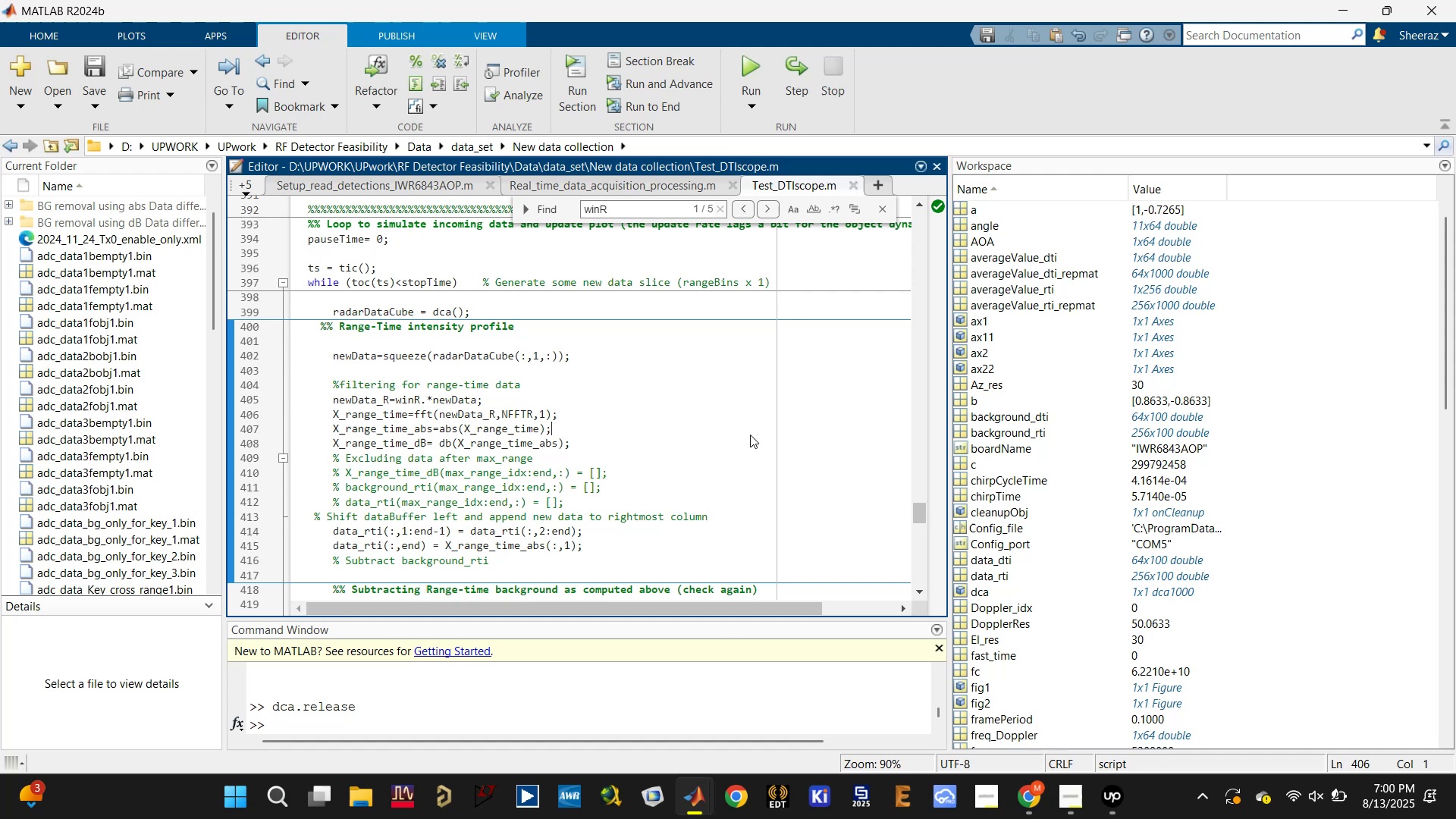 
key(Control+S)
 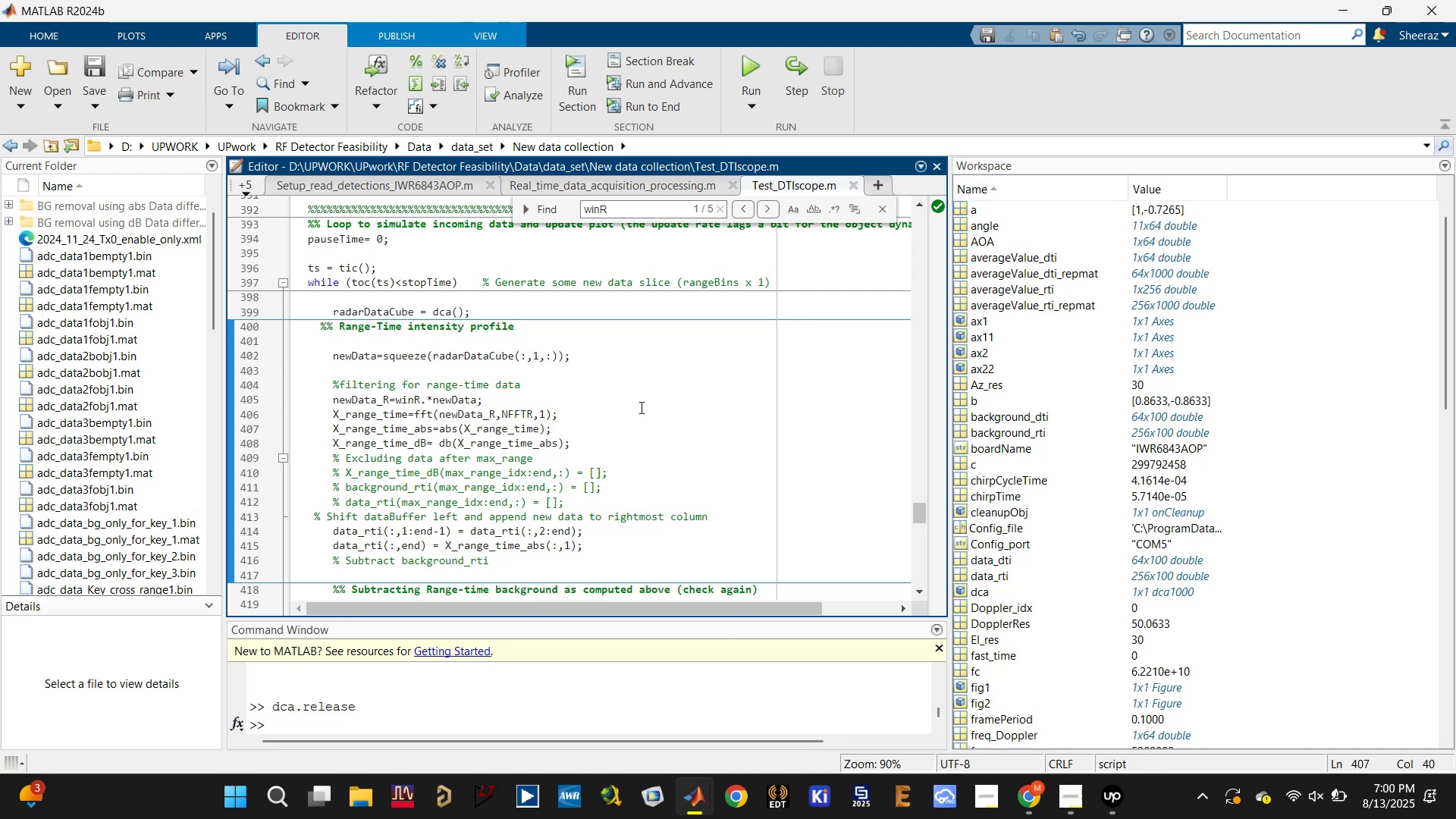 
scroll: coordinate [636, 412], scroll_direction: up, amount: 2.0
 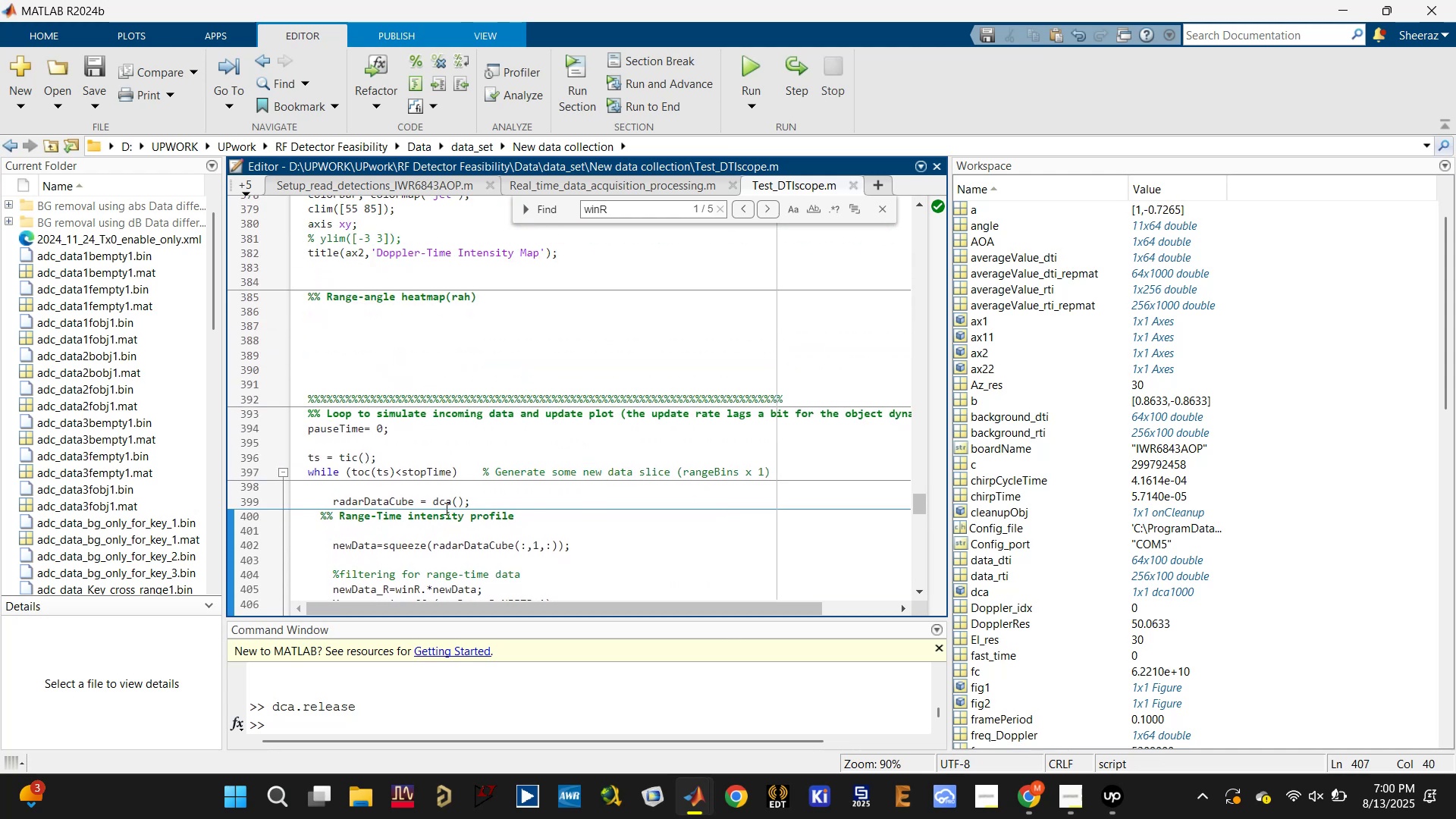 
scroll: coordinate [429, 518], scroll_direction: down, amount: 1.0
 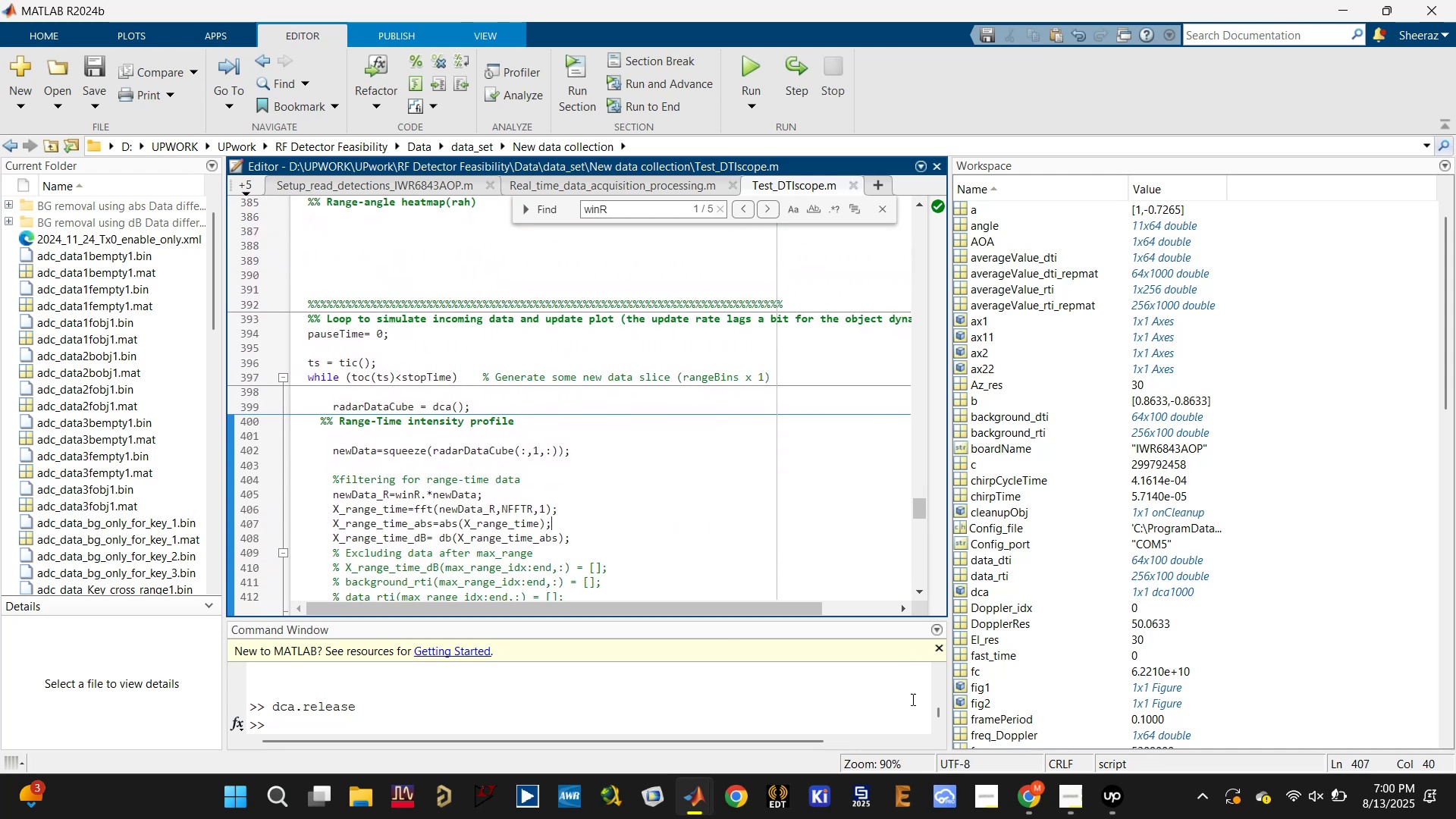 
left_click([691, 794])
 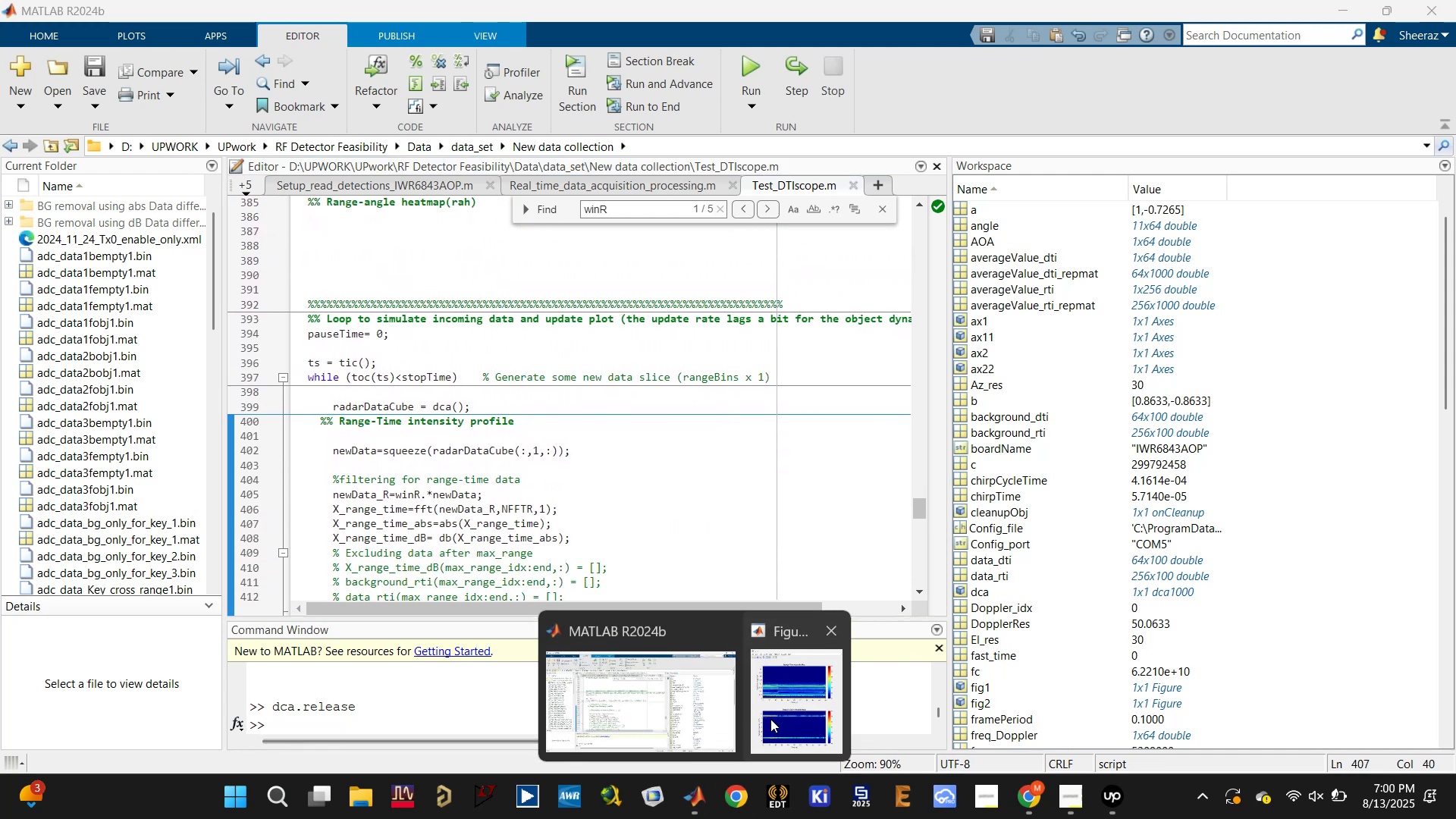 
left_click([778, 711])
 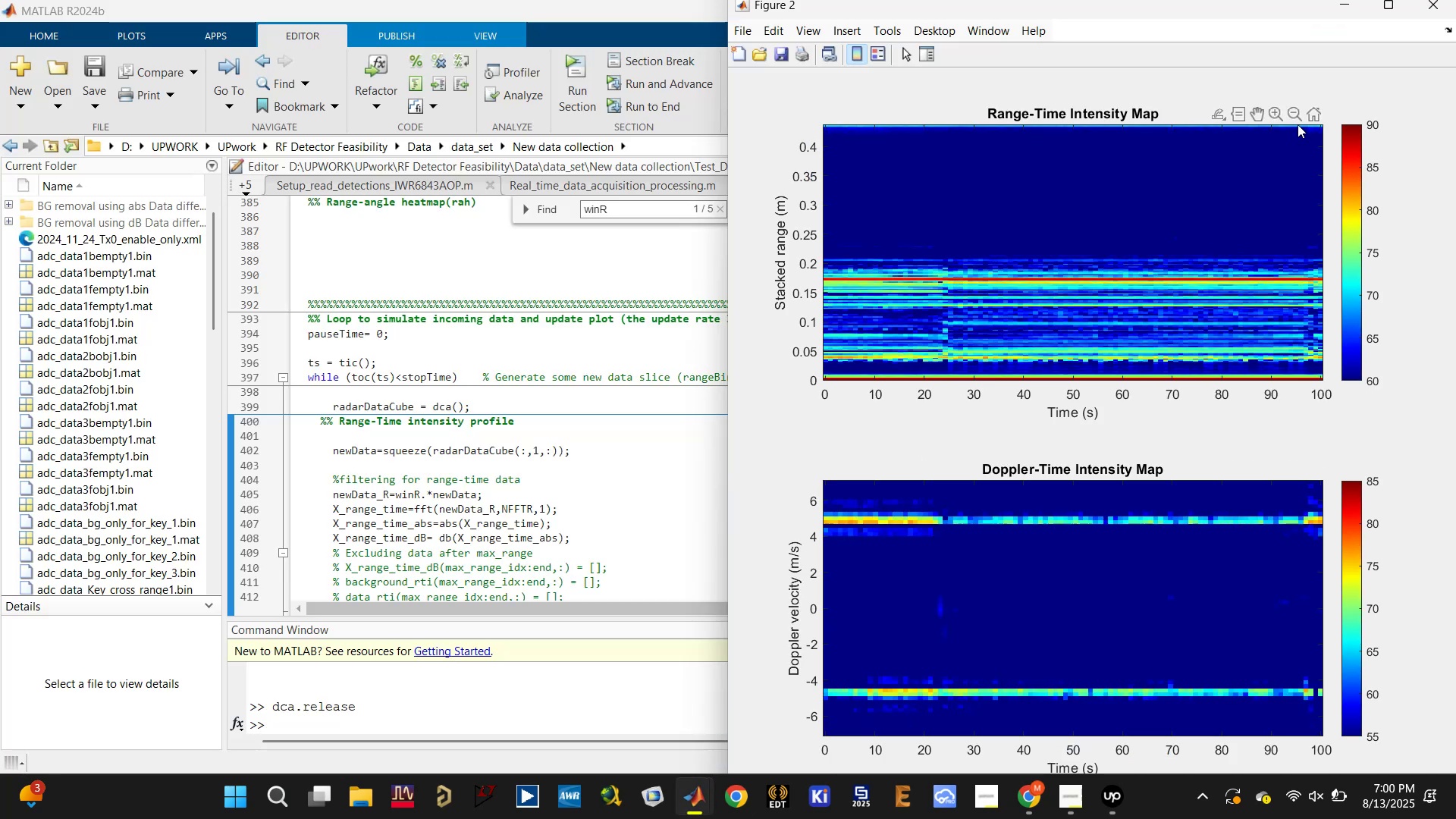 
double_click([1225, 205])
 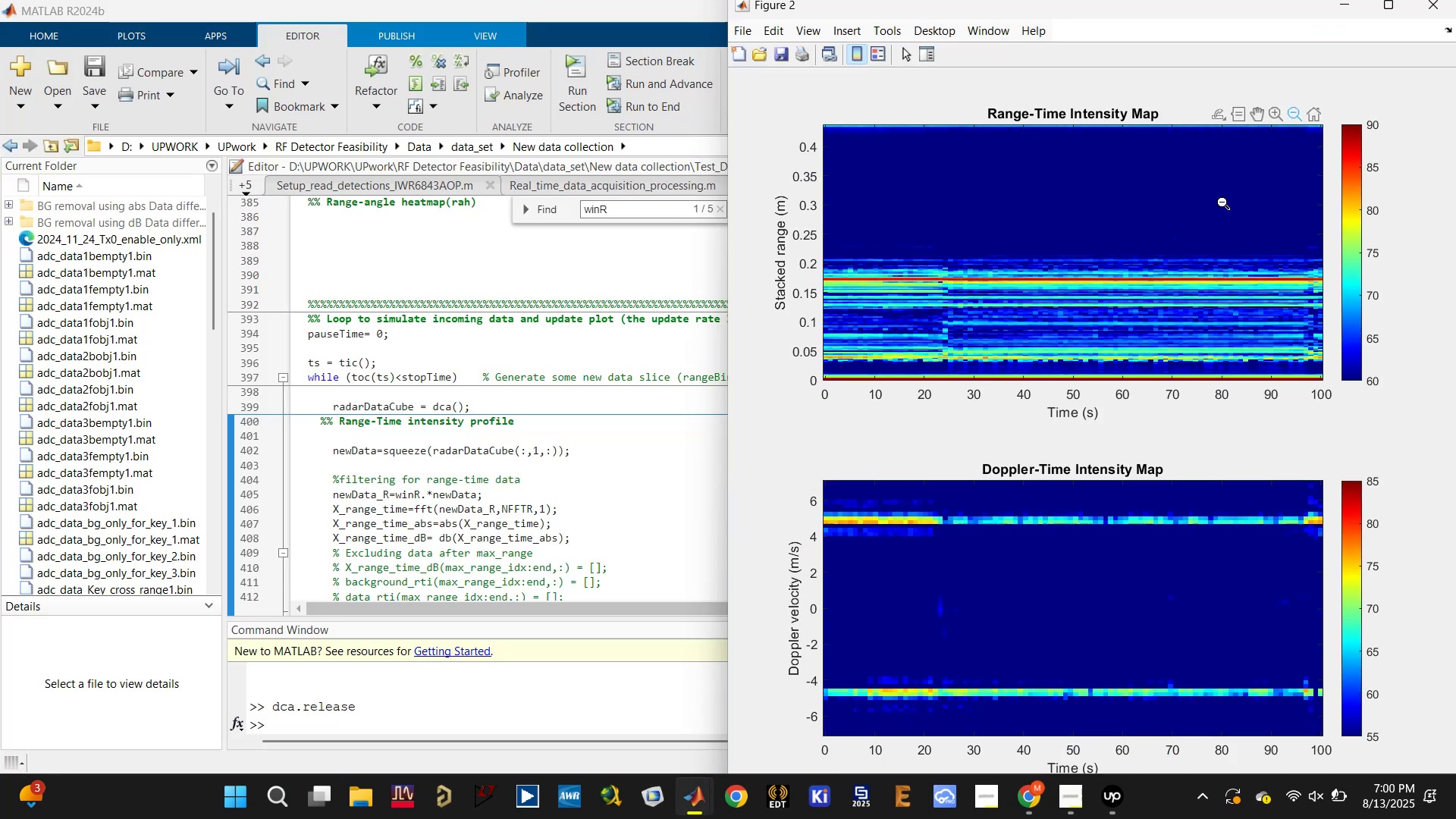 
triple_click([1225, 205])
 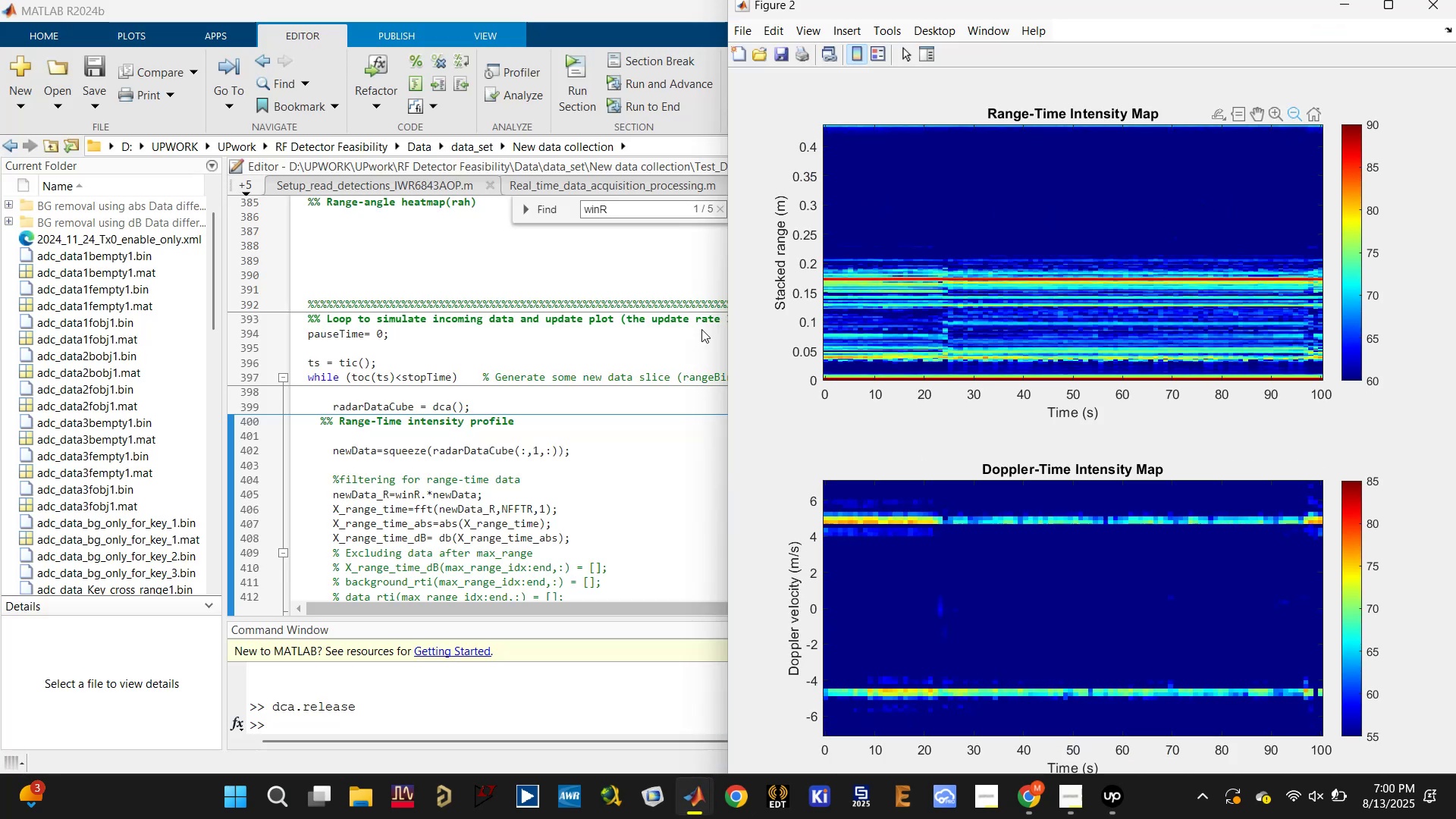 
left_click([562, 278])
 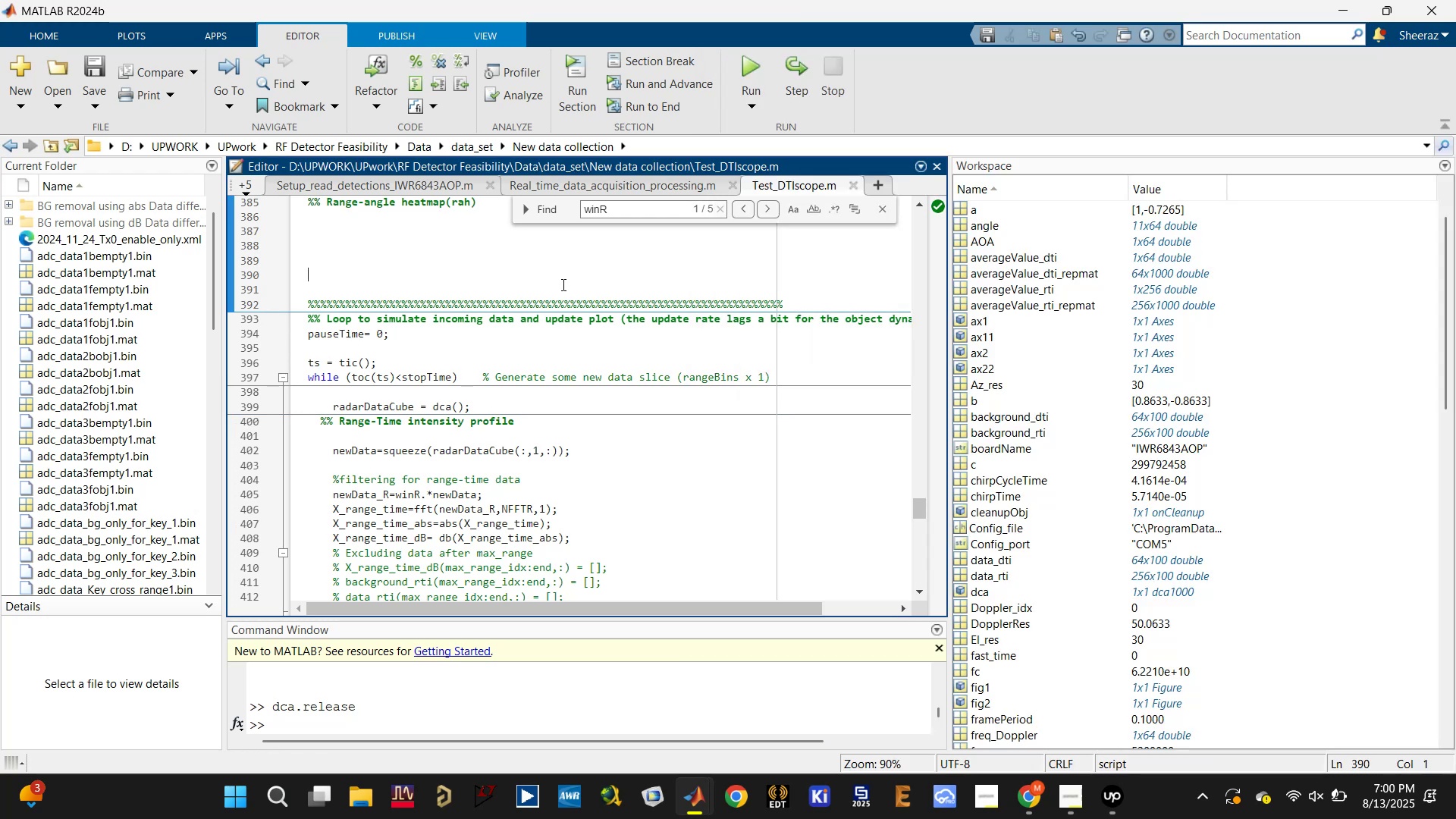 
scroll: coordinate [538, 332], scroll_direction: up, amount: 31.0
 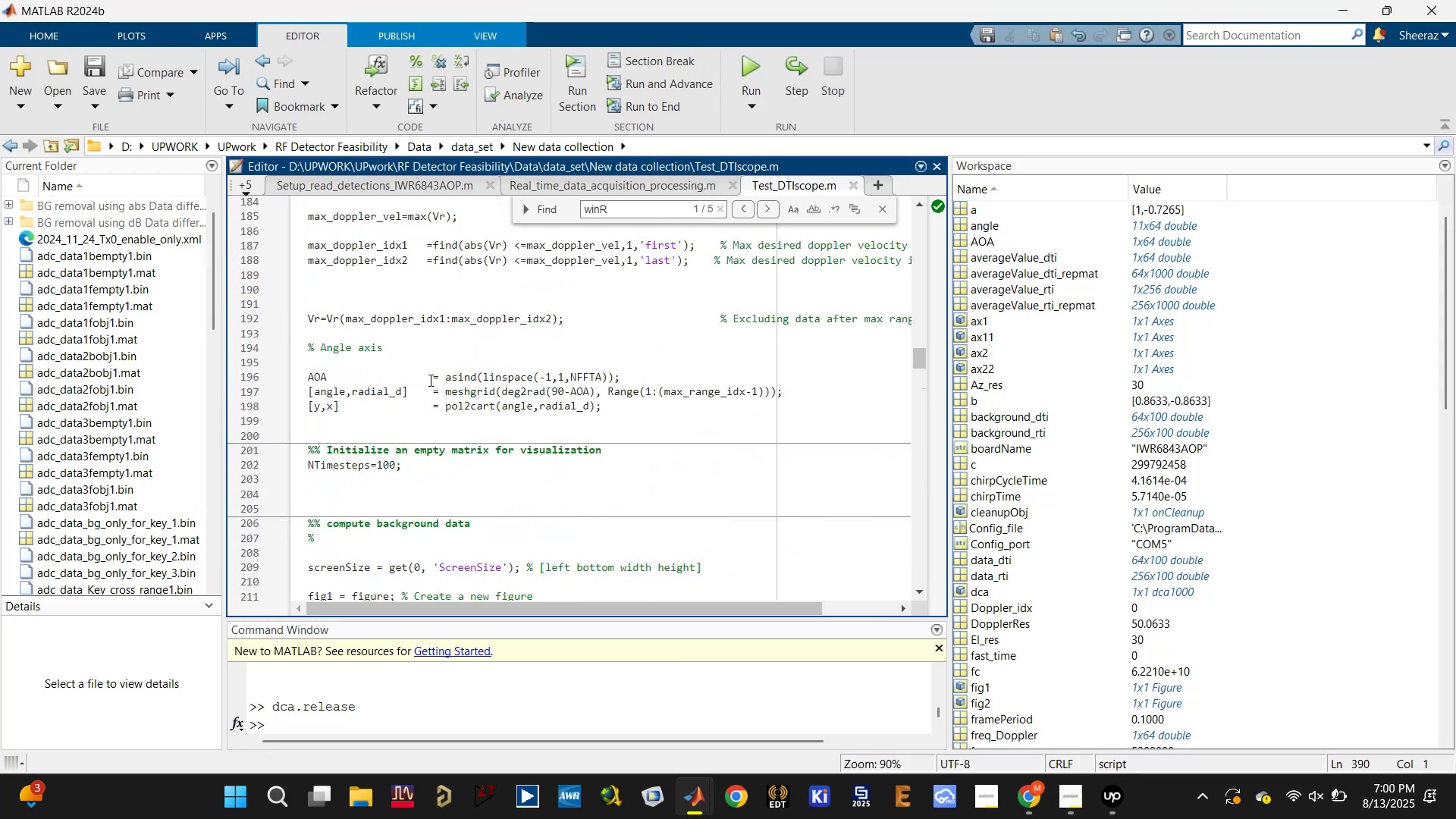 
scroll: coordinate [406, 415], scroll_direction: down, amount: 5.0
 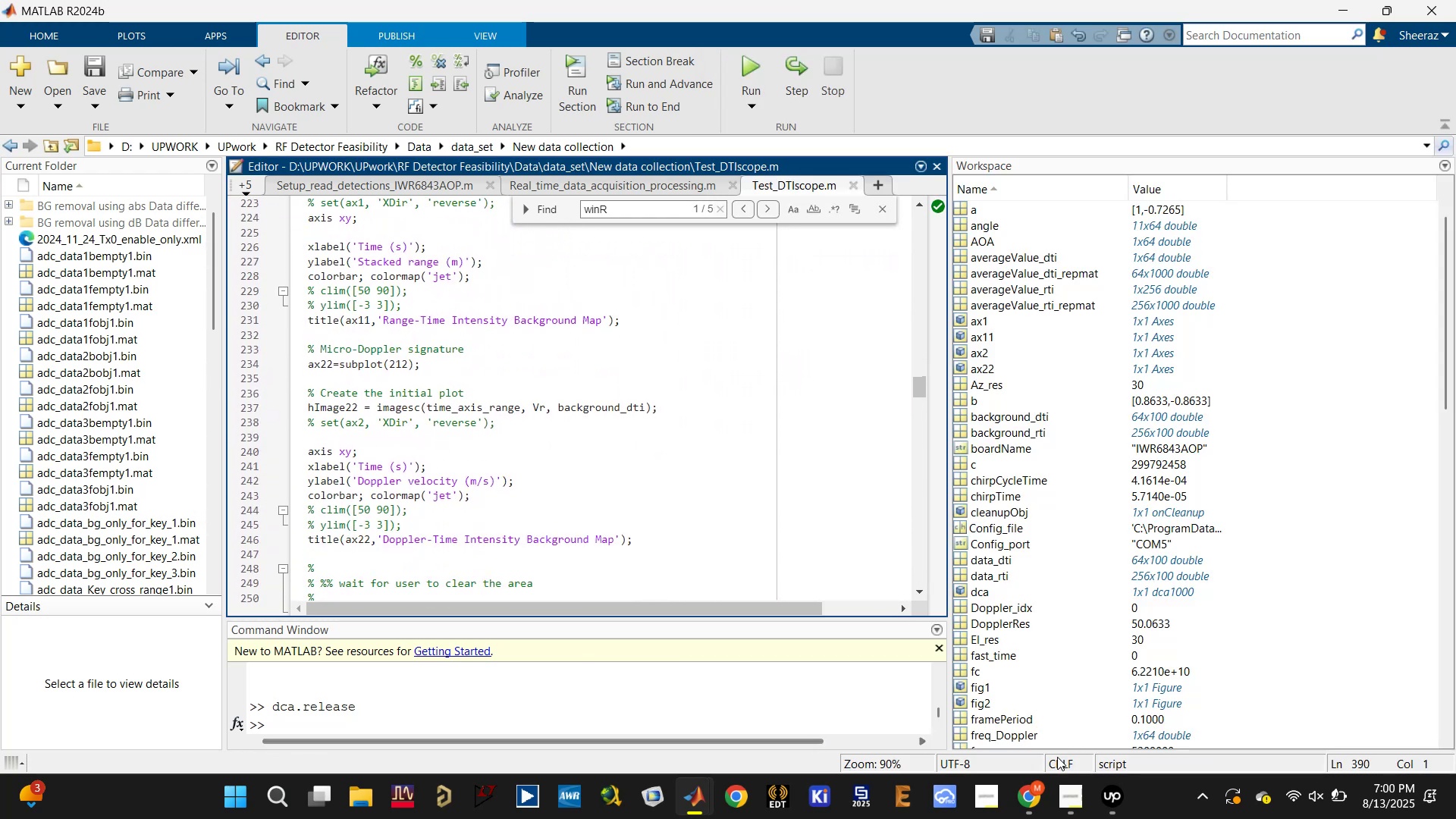 
left_click([1022, 808])
 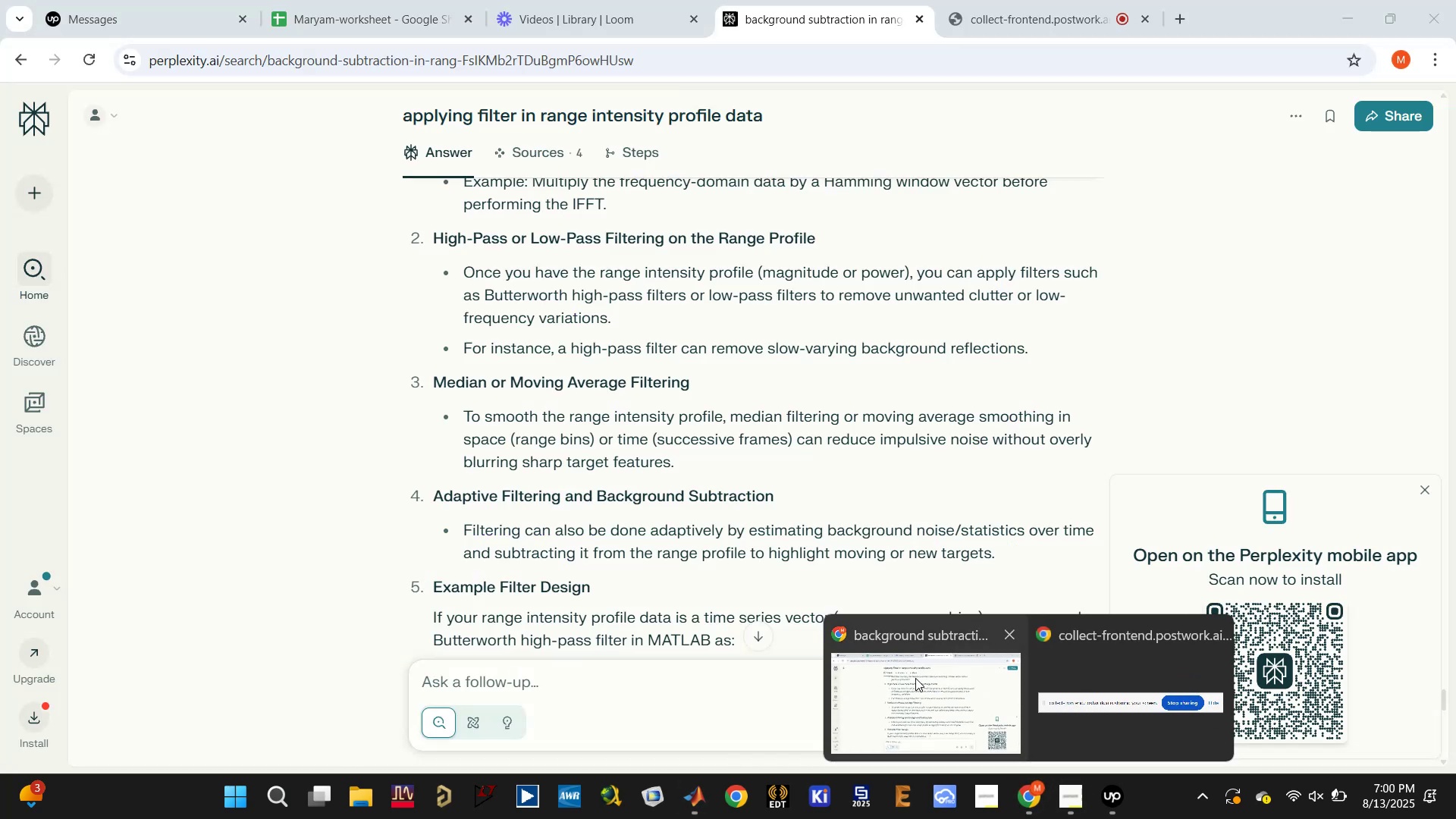 
left_click([915, 678])
 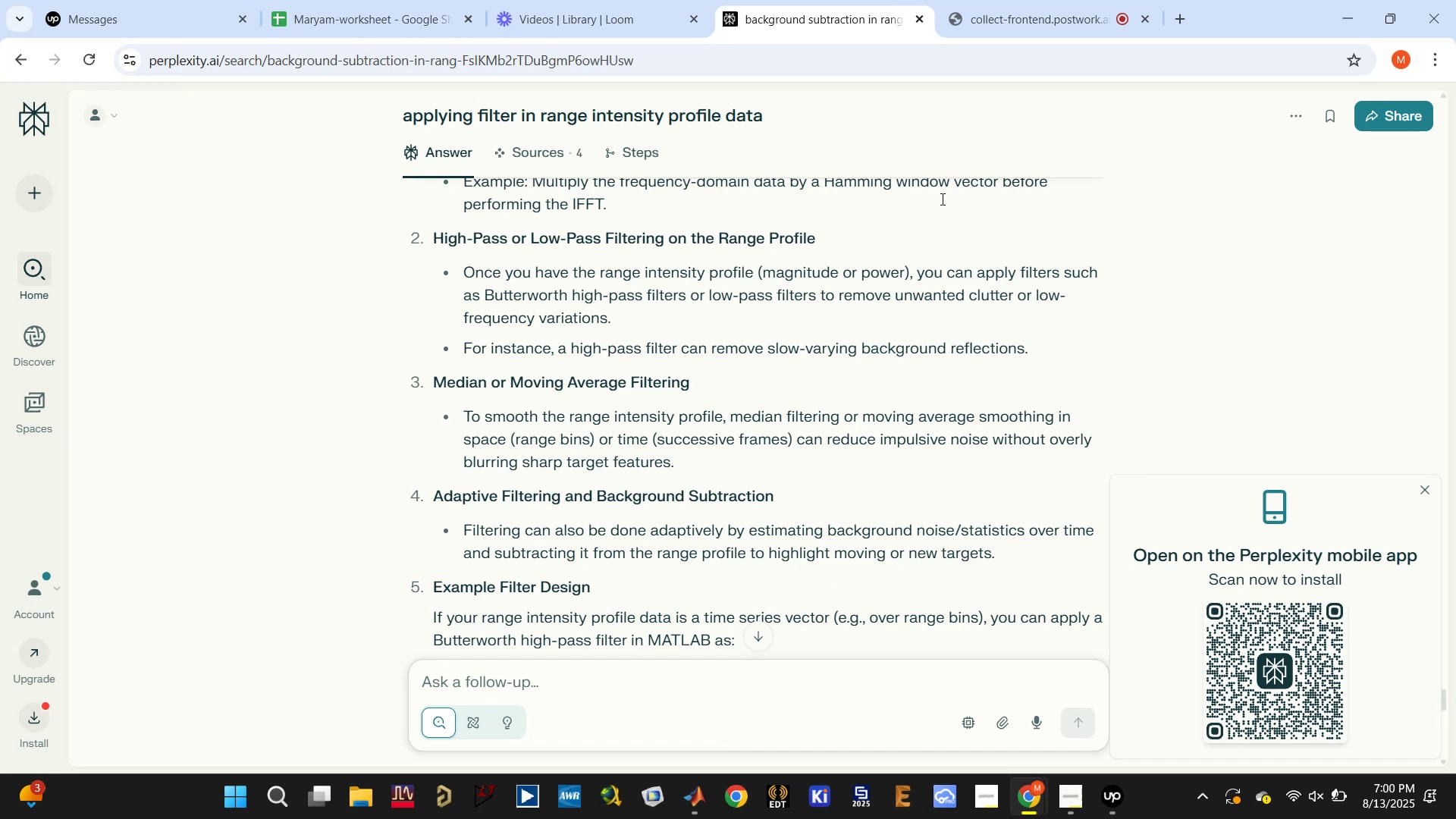 
left_click([537, 687])
 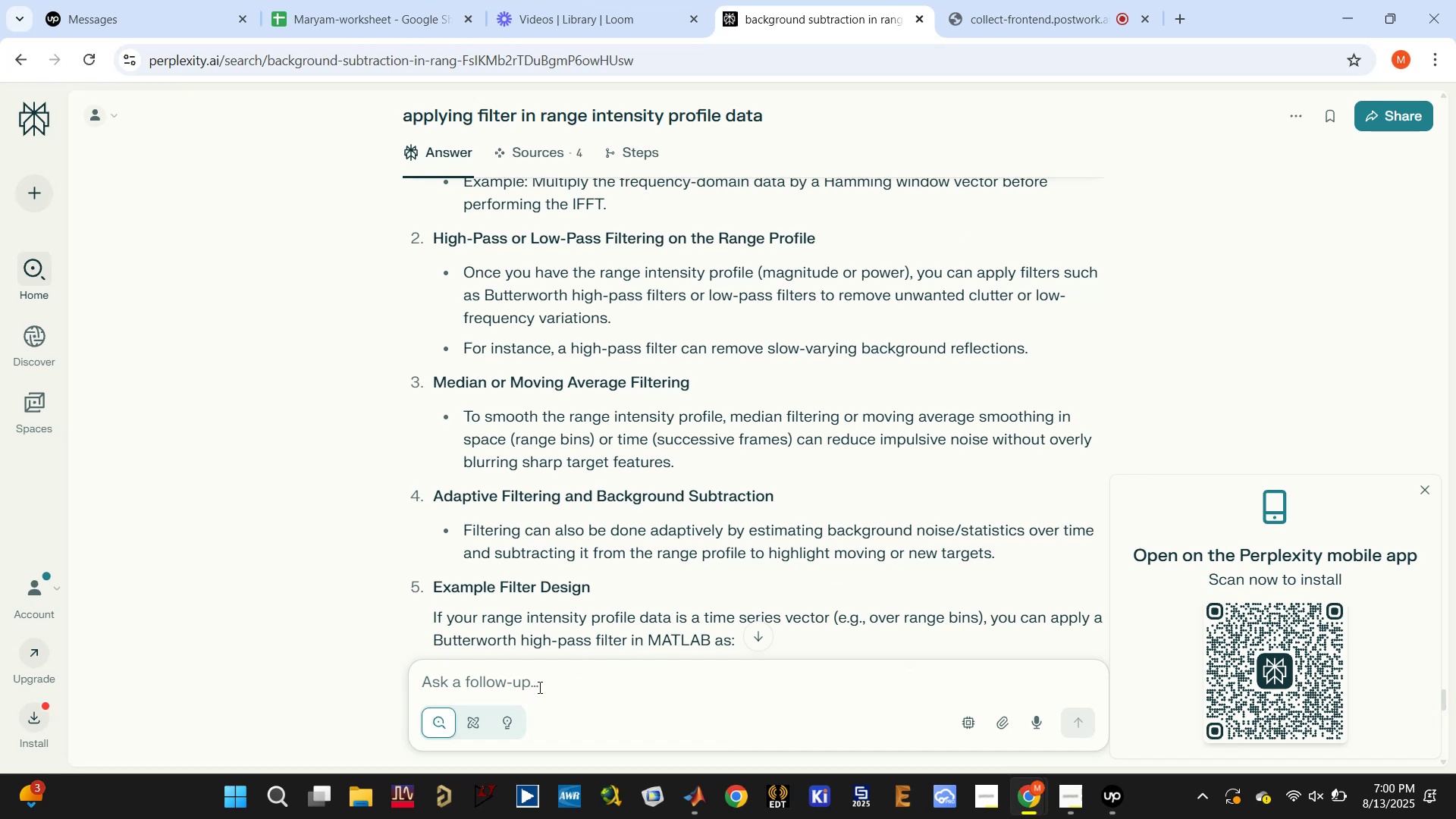 
type(8 ft to m)
 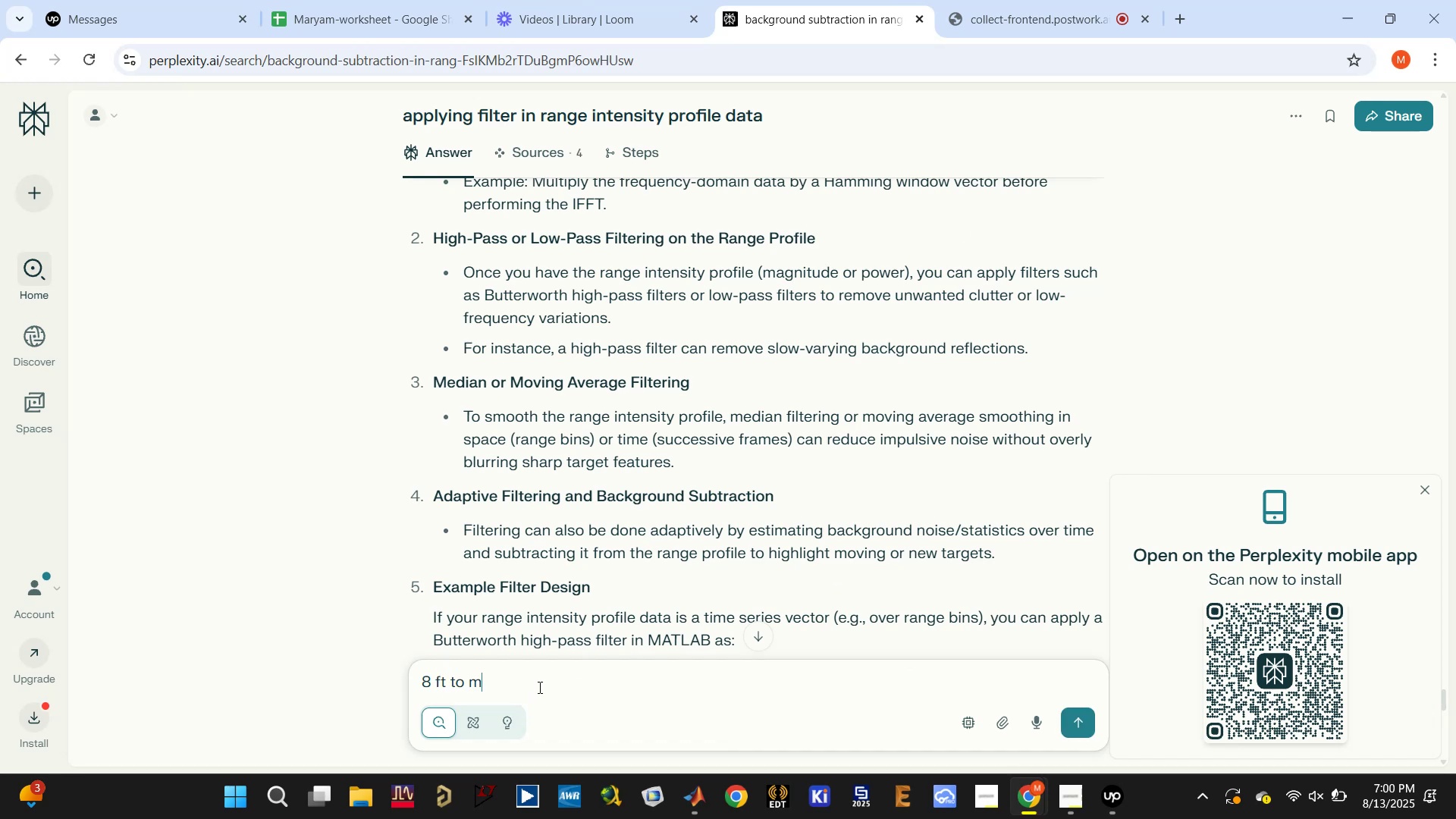 
key(Enter)
 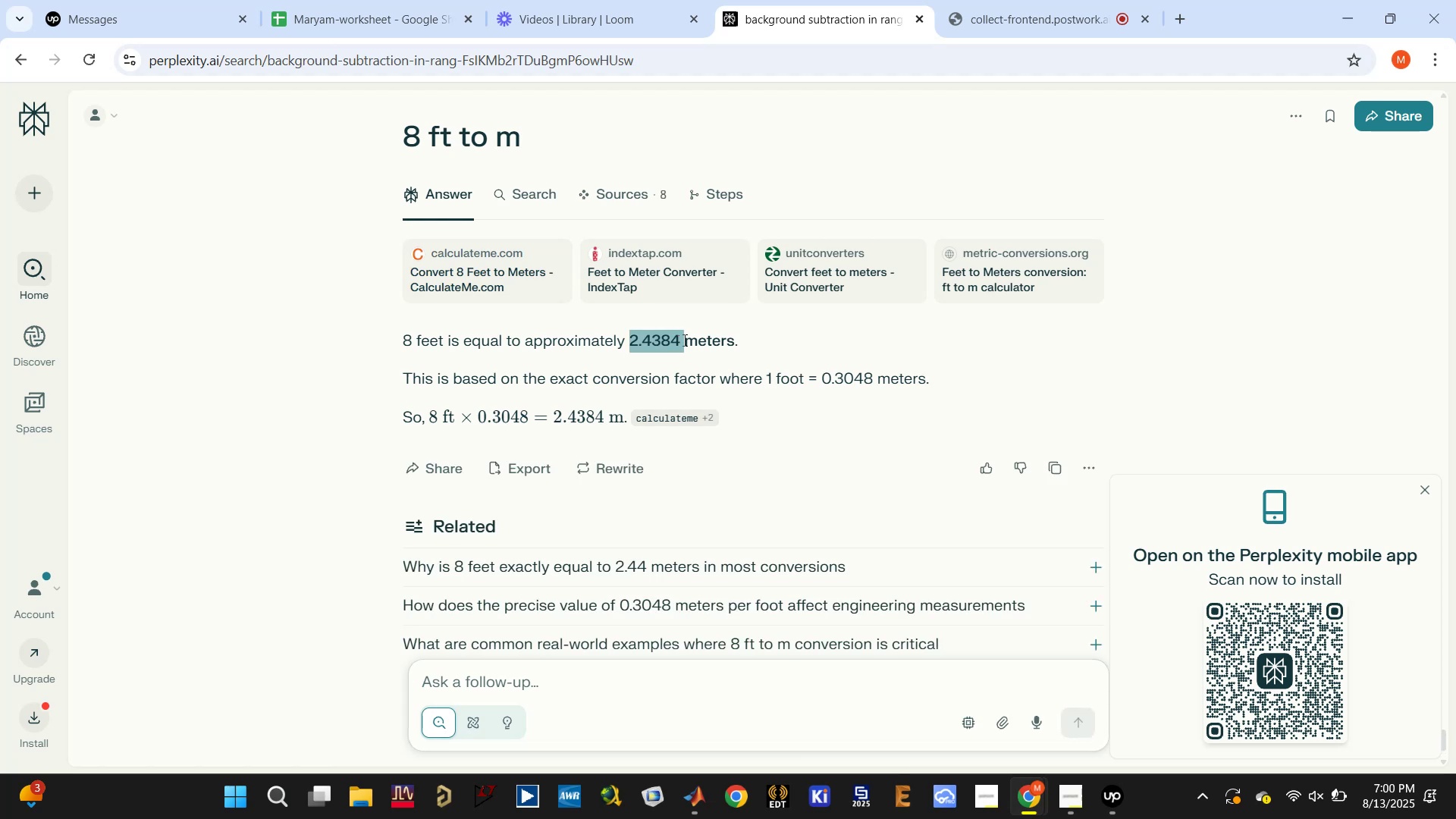 
wait(11.22)
 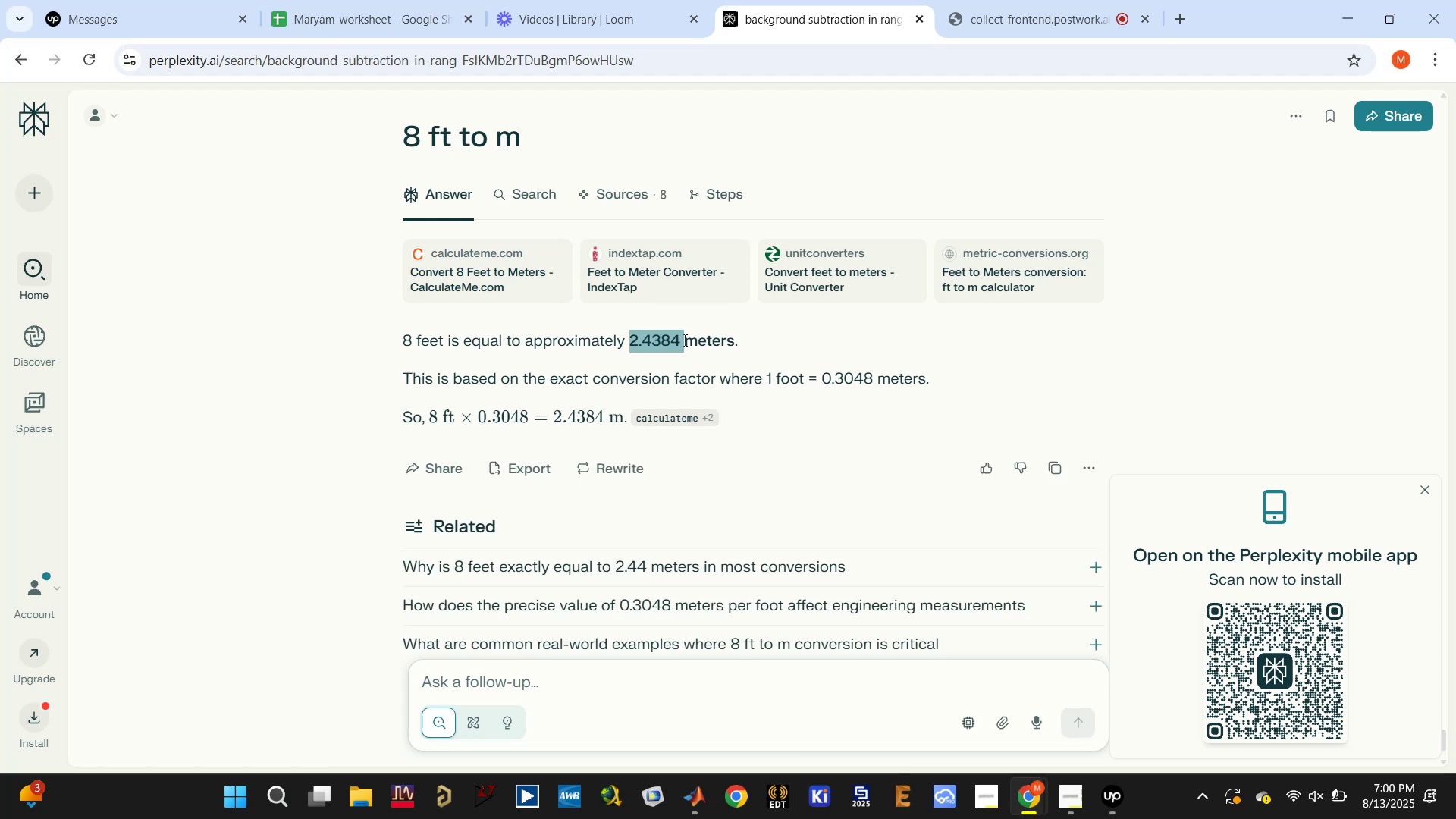 
left_click([554, 672])
 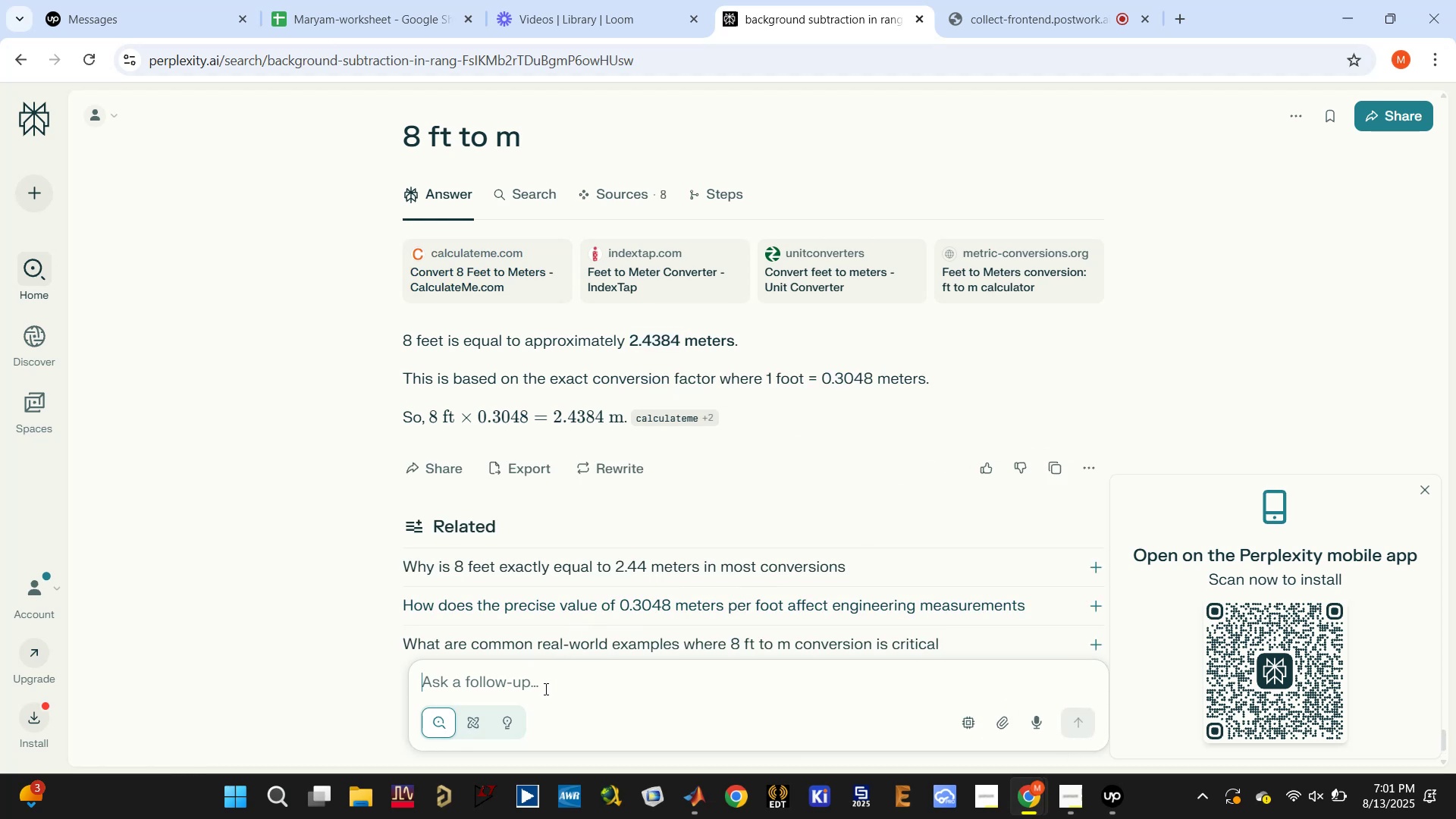 
key(7)
 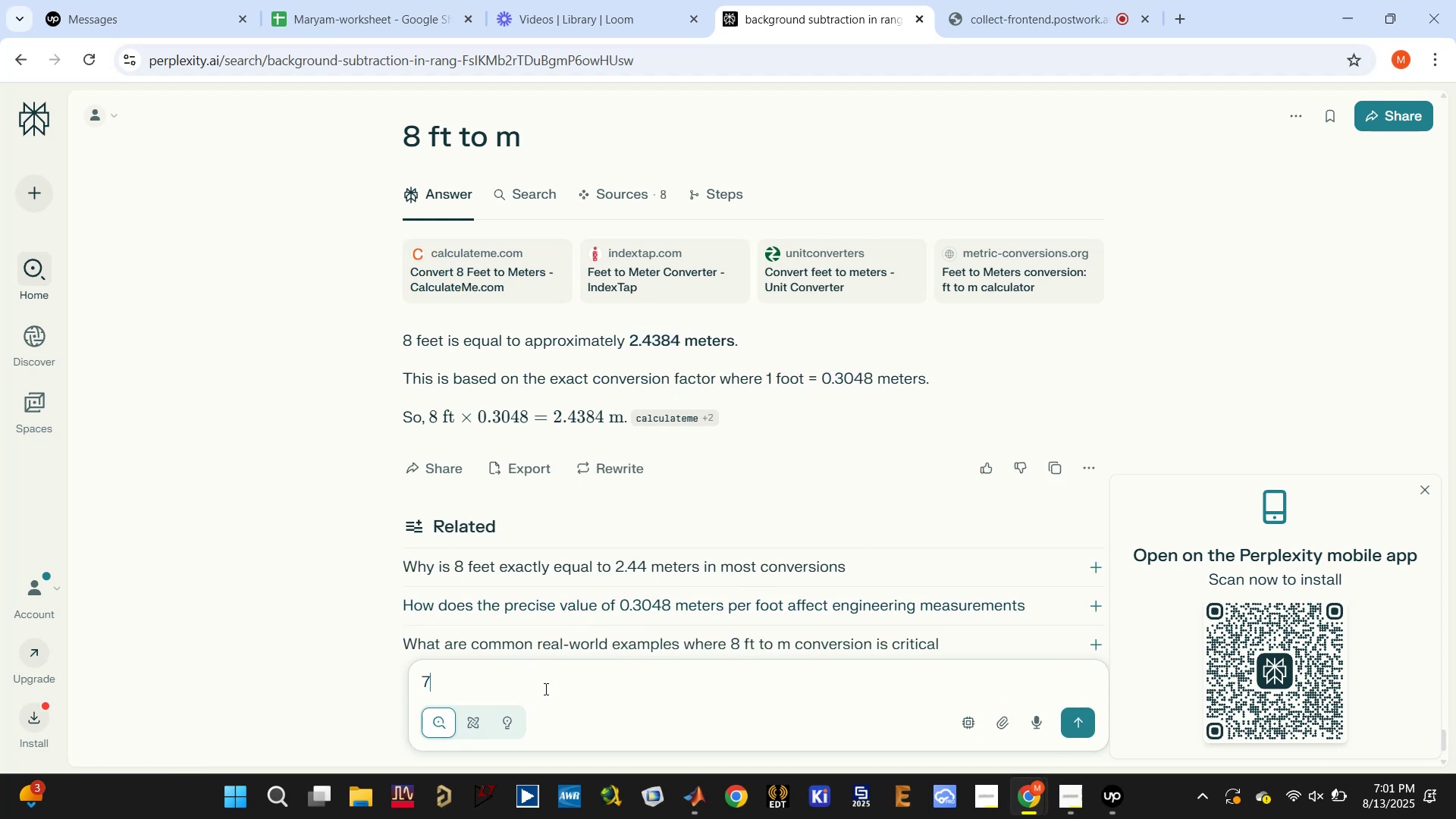 
key(Backspace)
 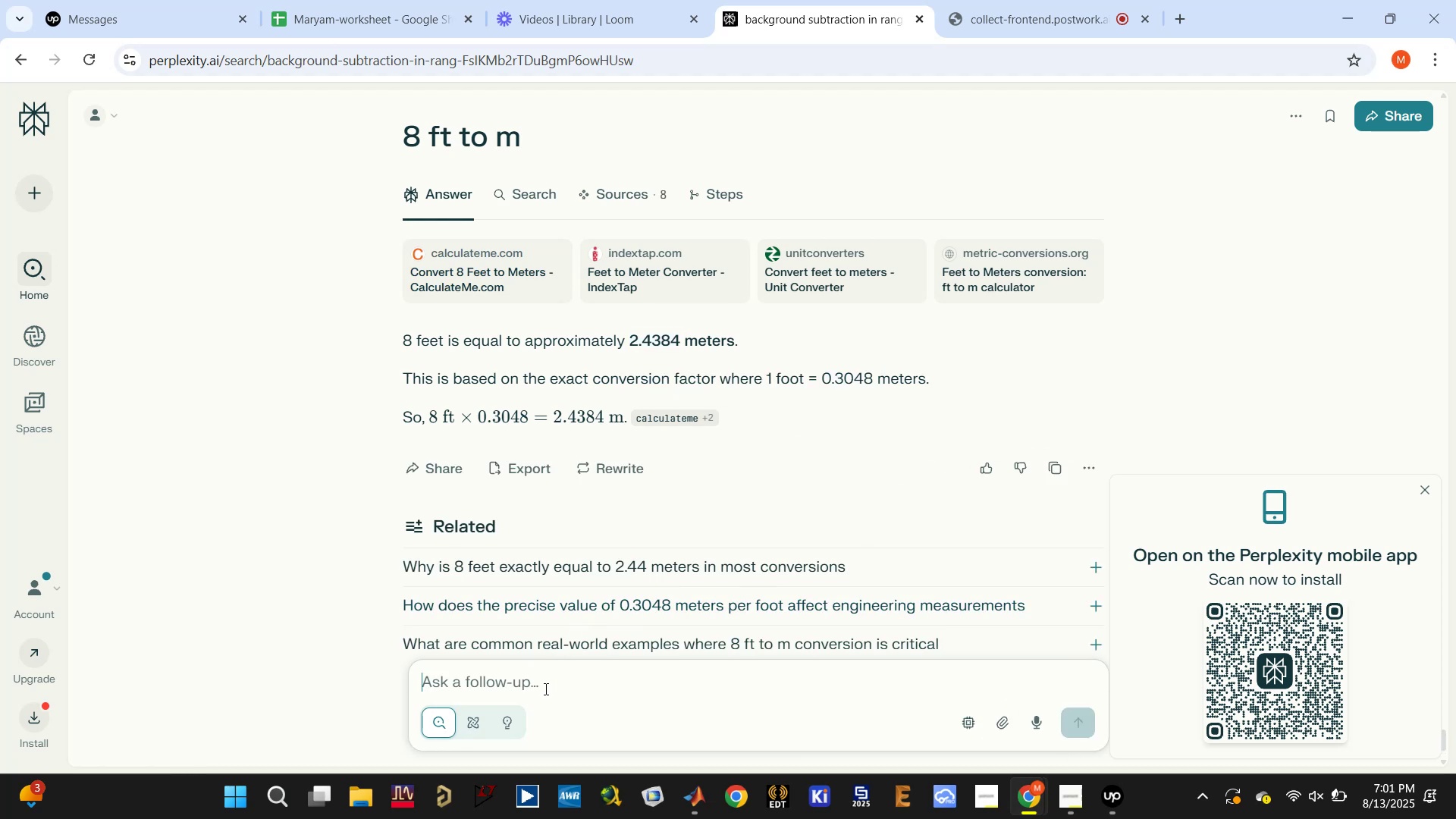 
key(Backspace)
 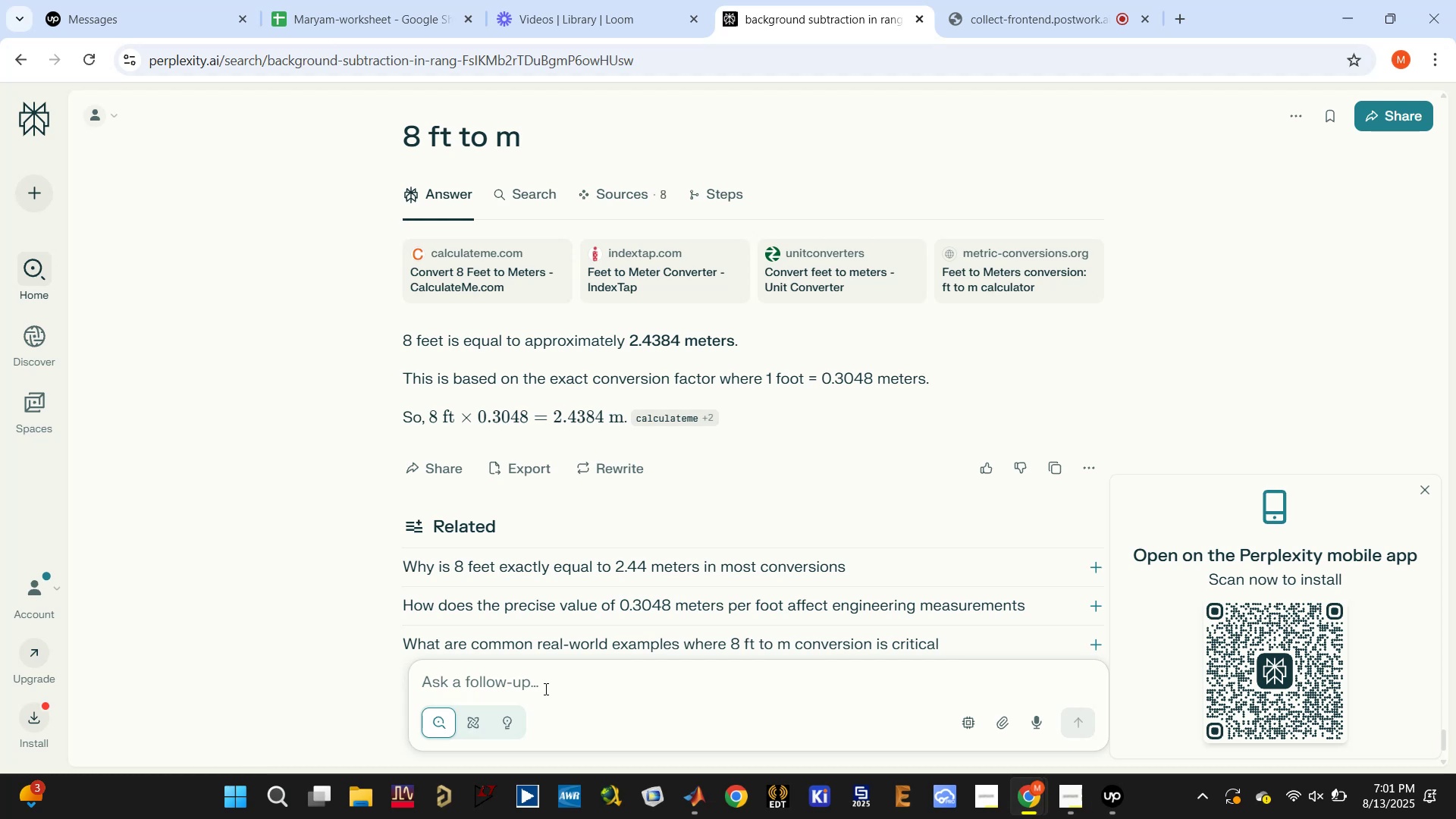 
wait(8.86)
 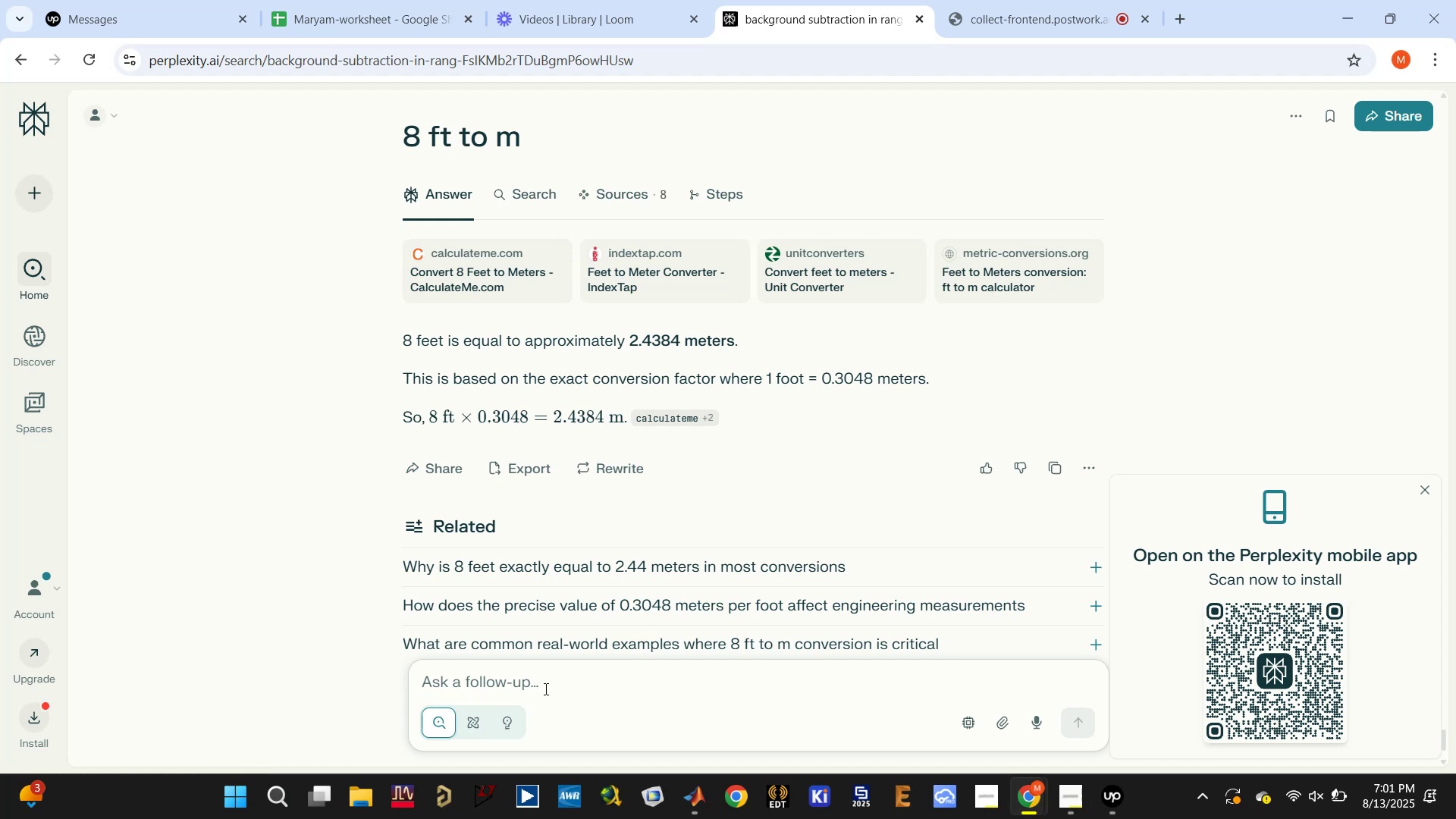 
type(7 ft to )
 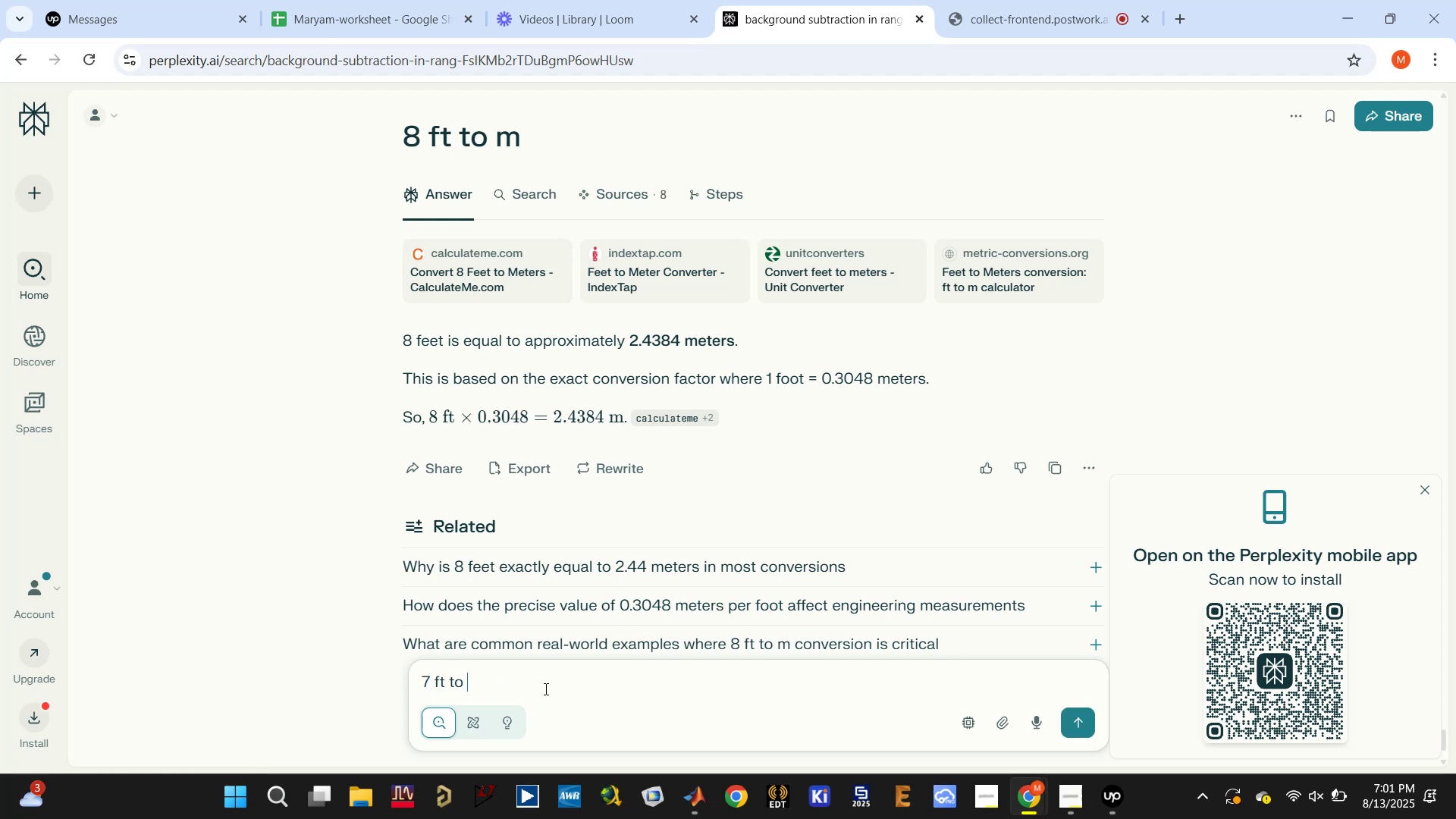 
hold_key(key=Backspace, duration=0.87)
 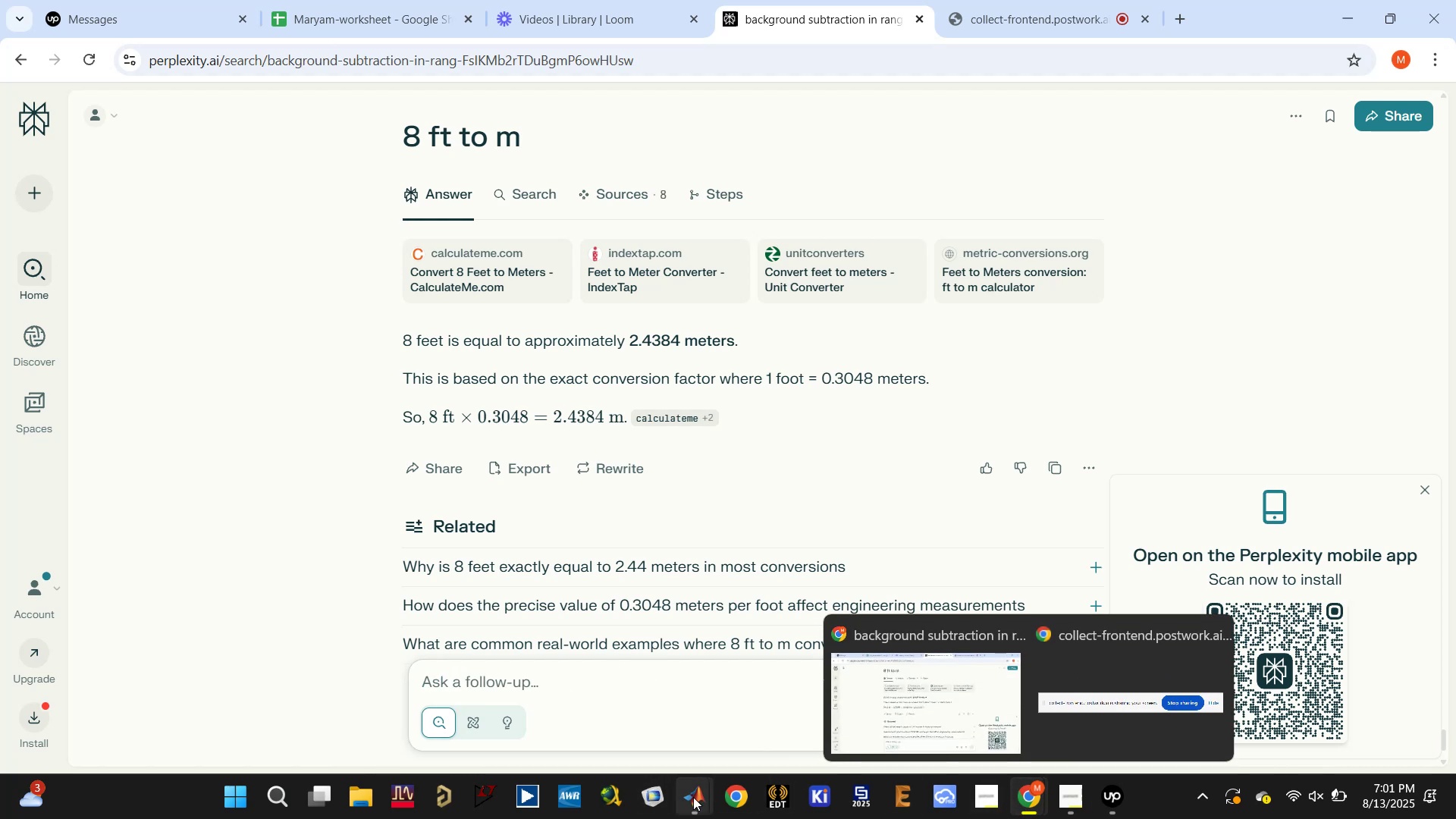 
left_click([643, 703])
 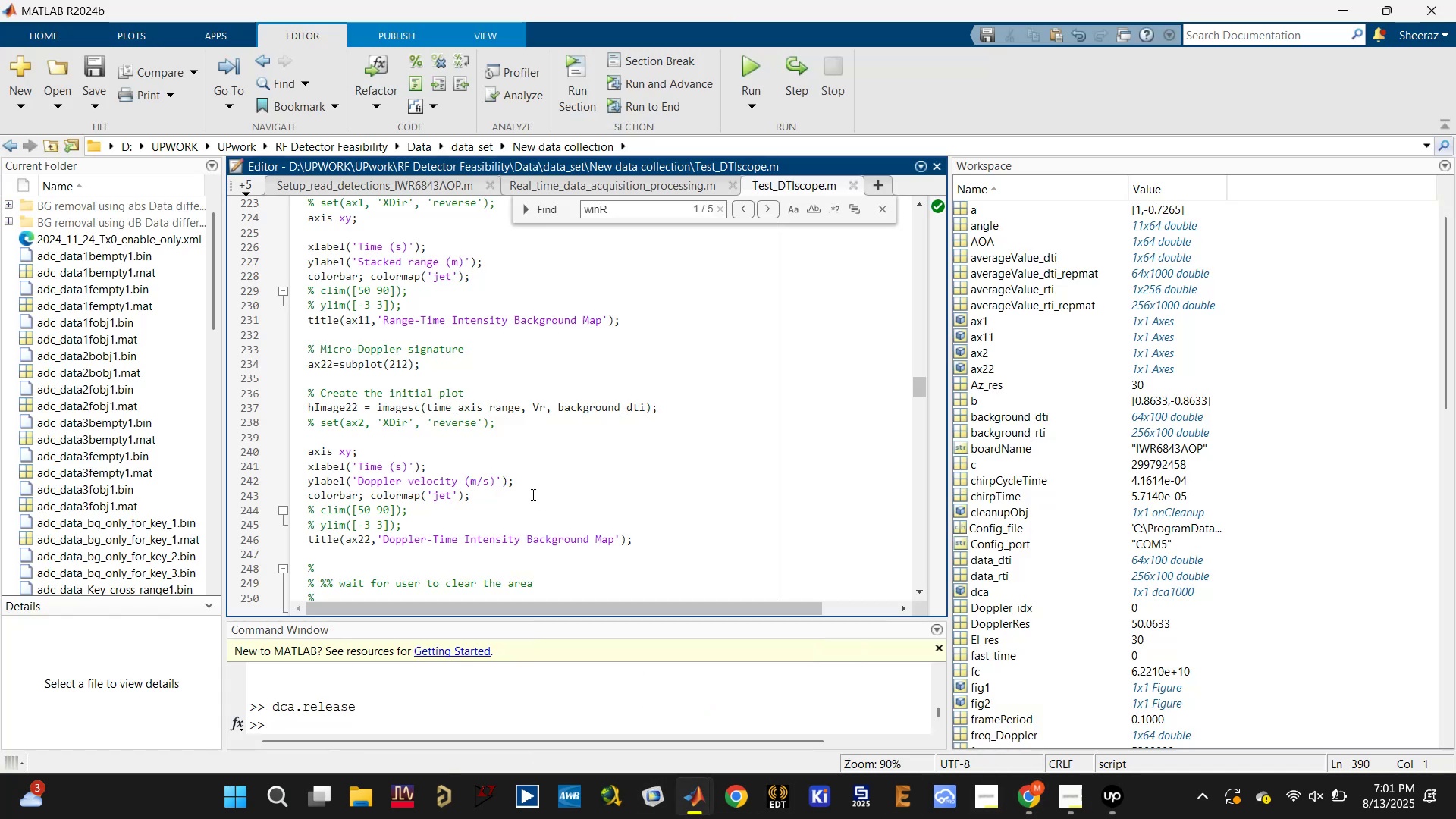 
scroll: coordinate [530, 493], scroll_direction: up, amount: 5.0
 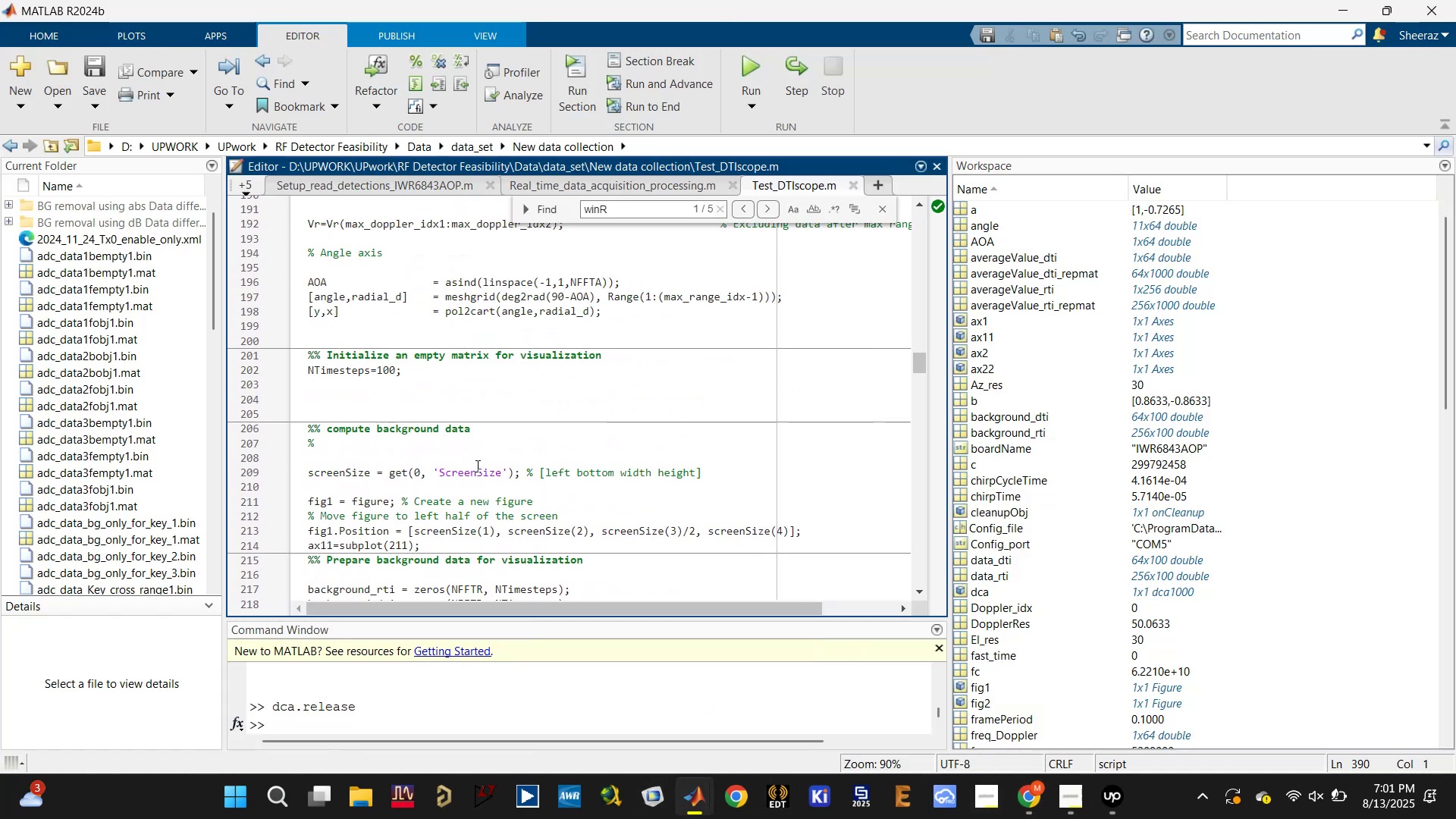 
scroll: coordinate [455, 475], scroll_direction: down, amount: 2.0
 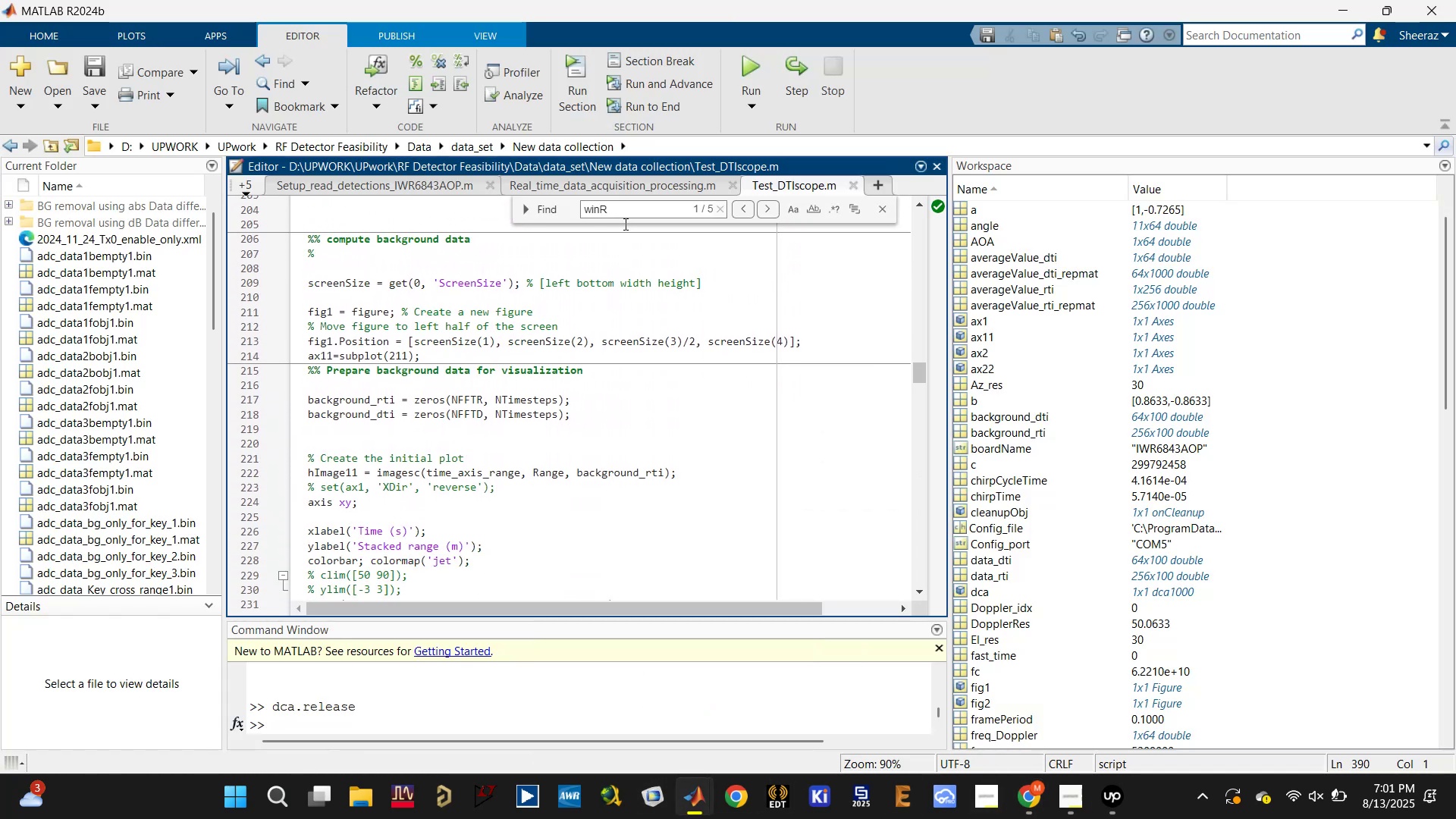 
double_click([626, 210])
 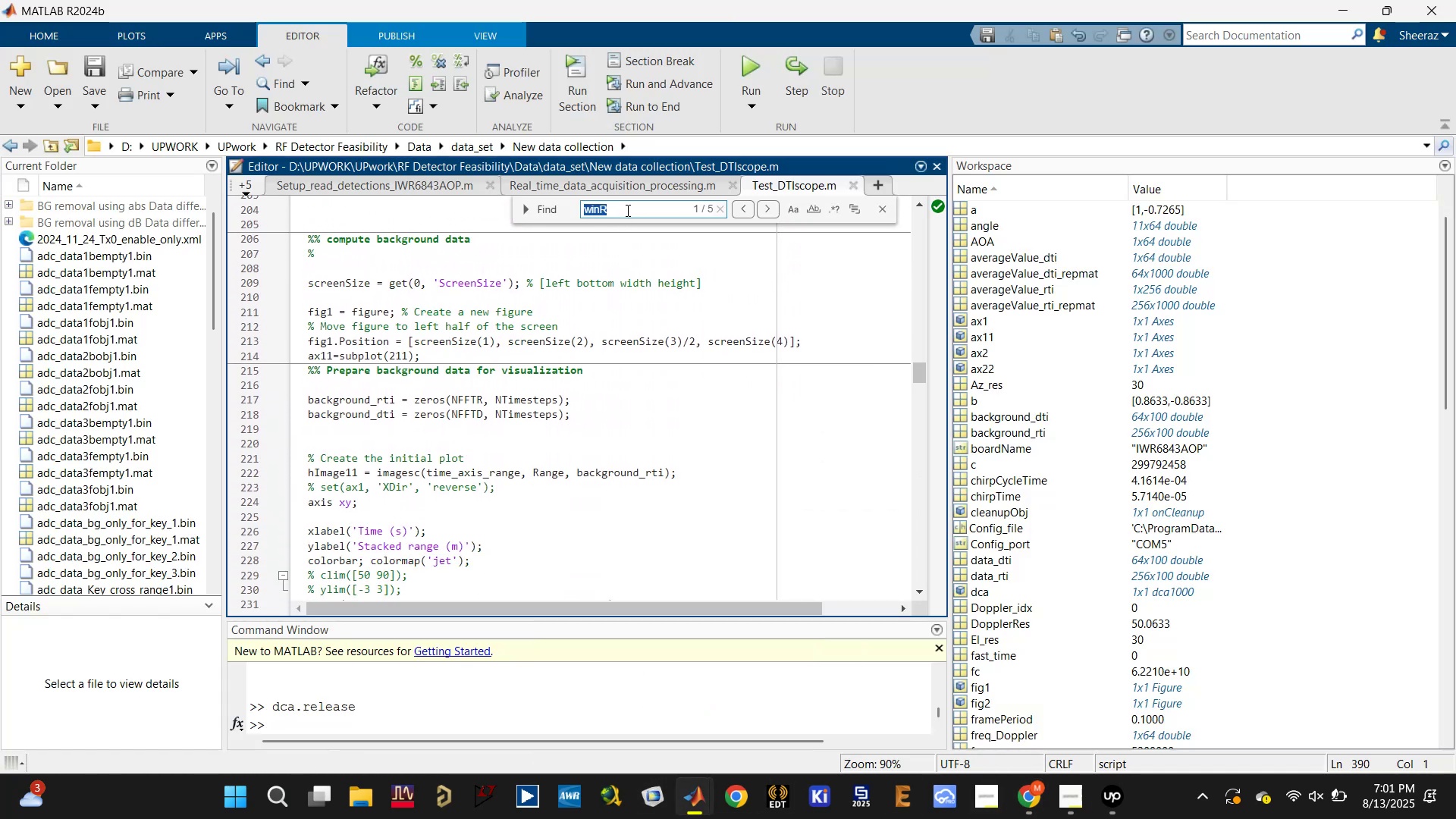 
type(max_range)
 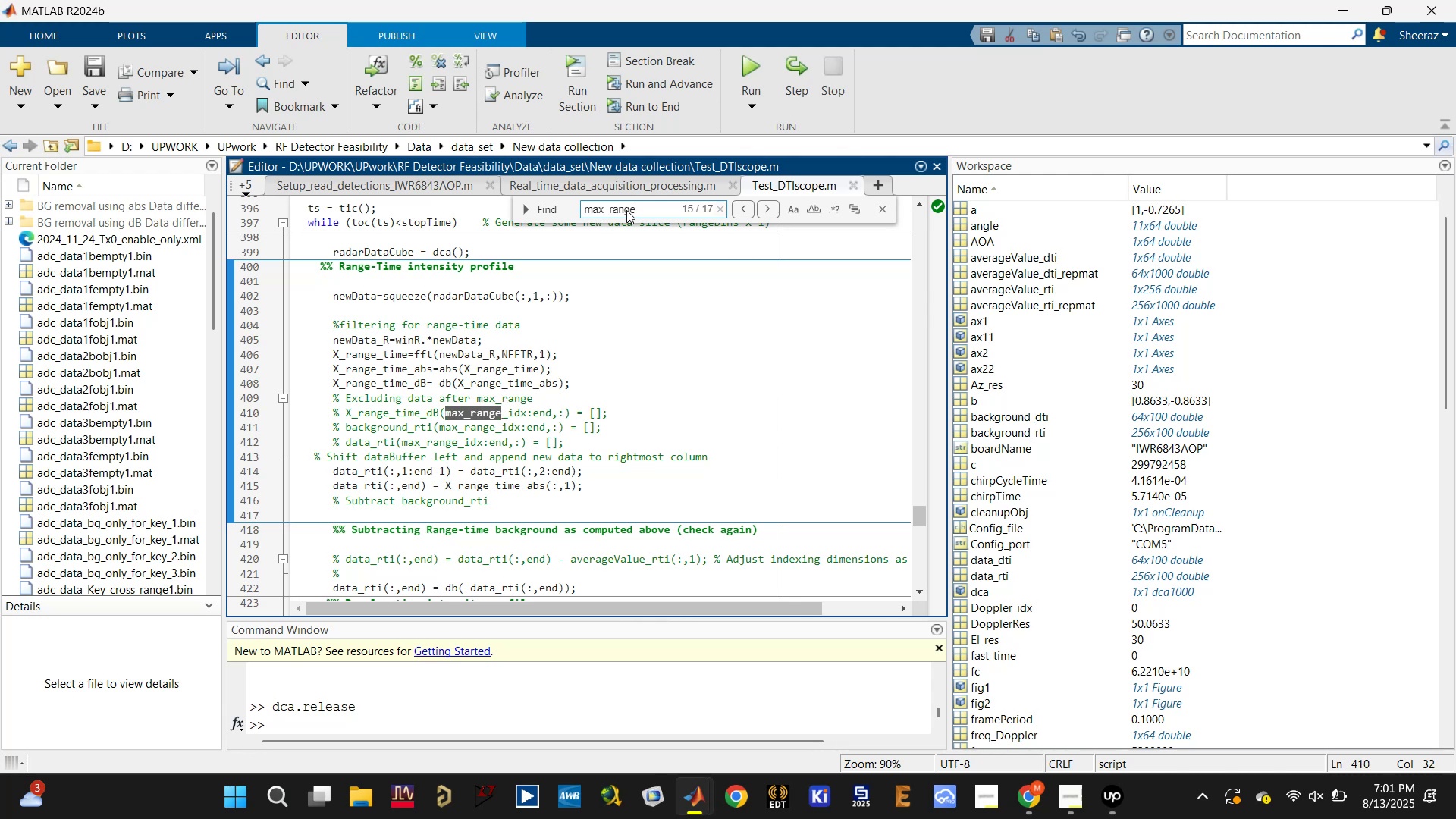 
 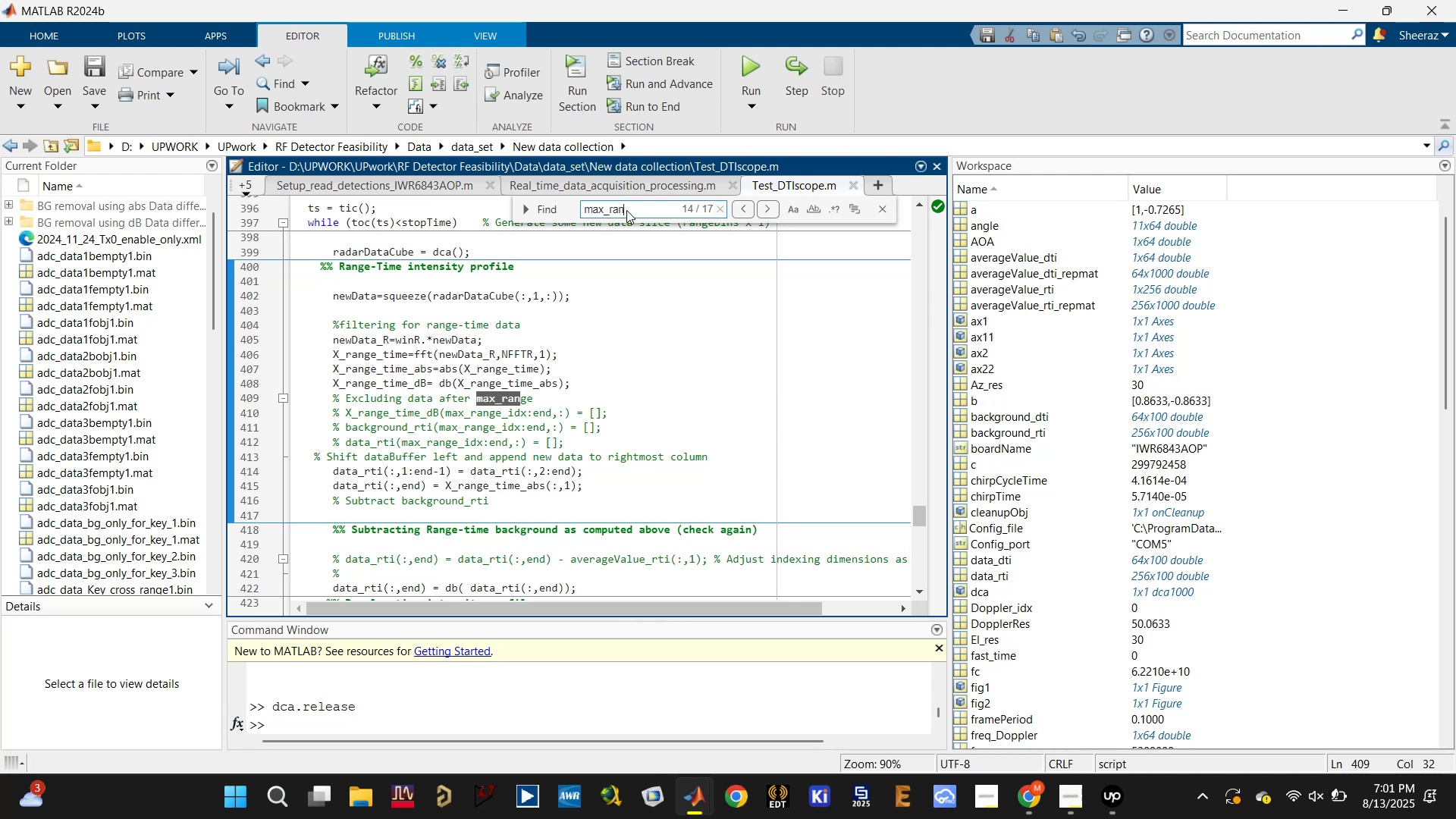 
key(Enter)
 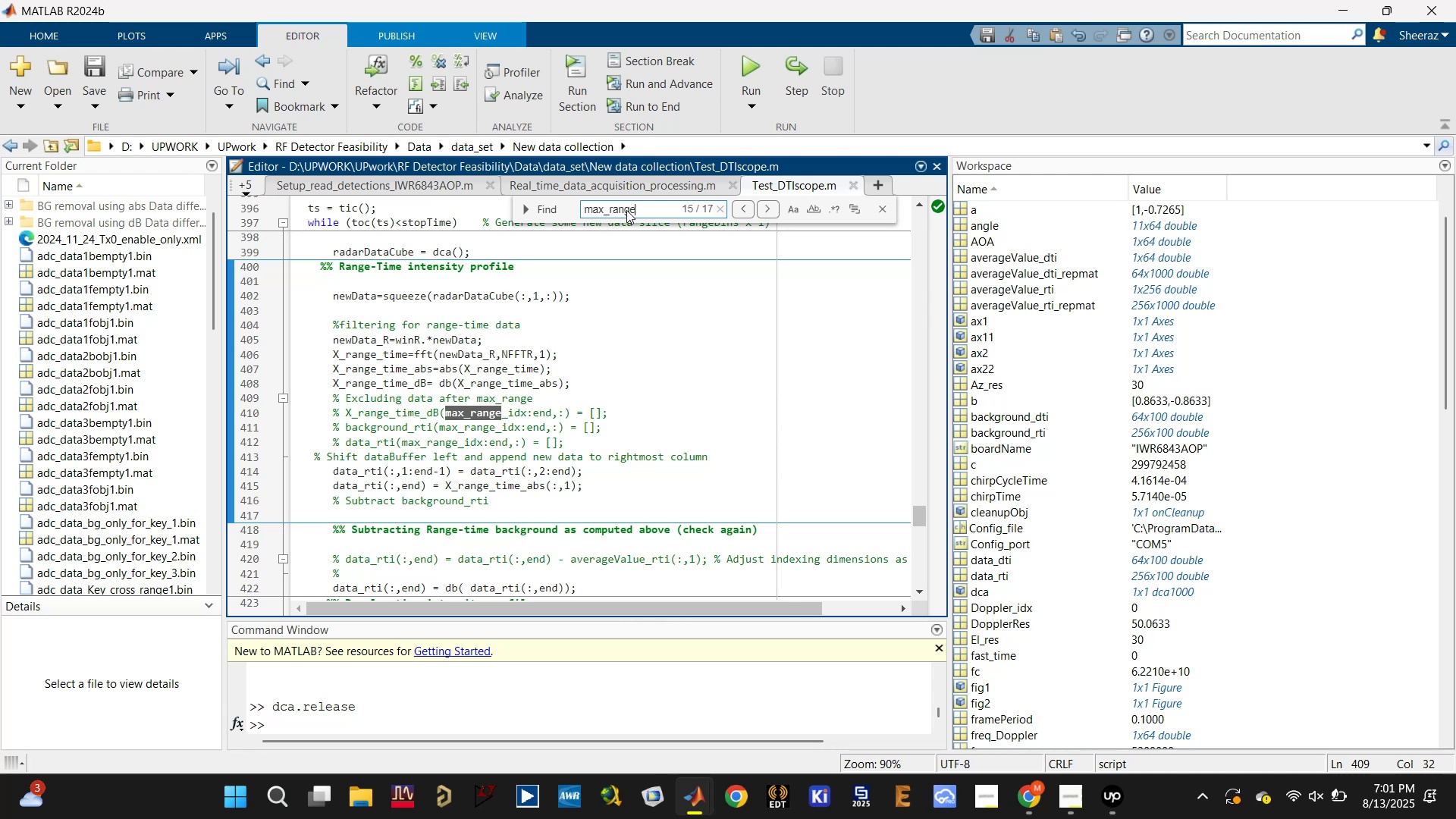 
key(Enter)
 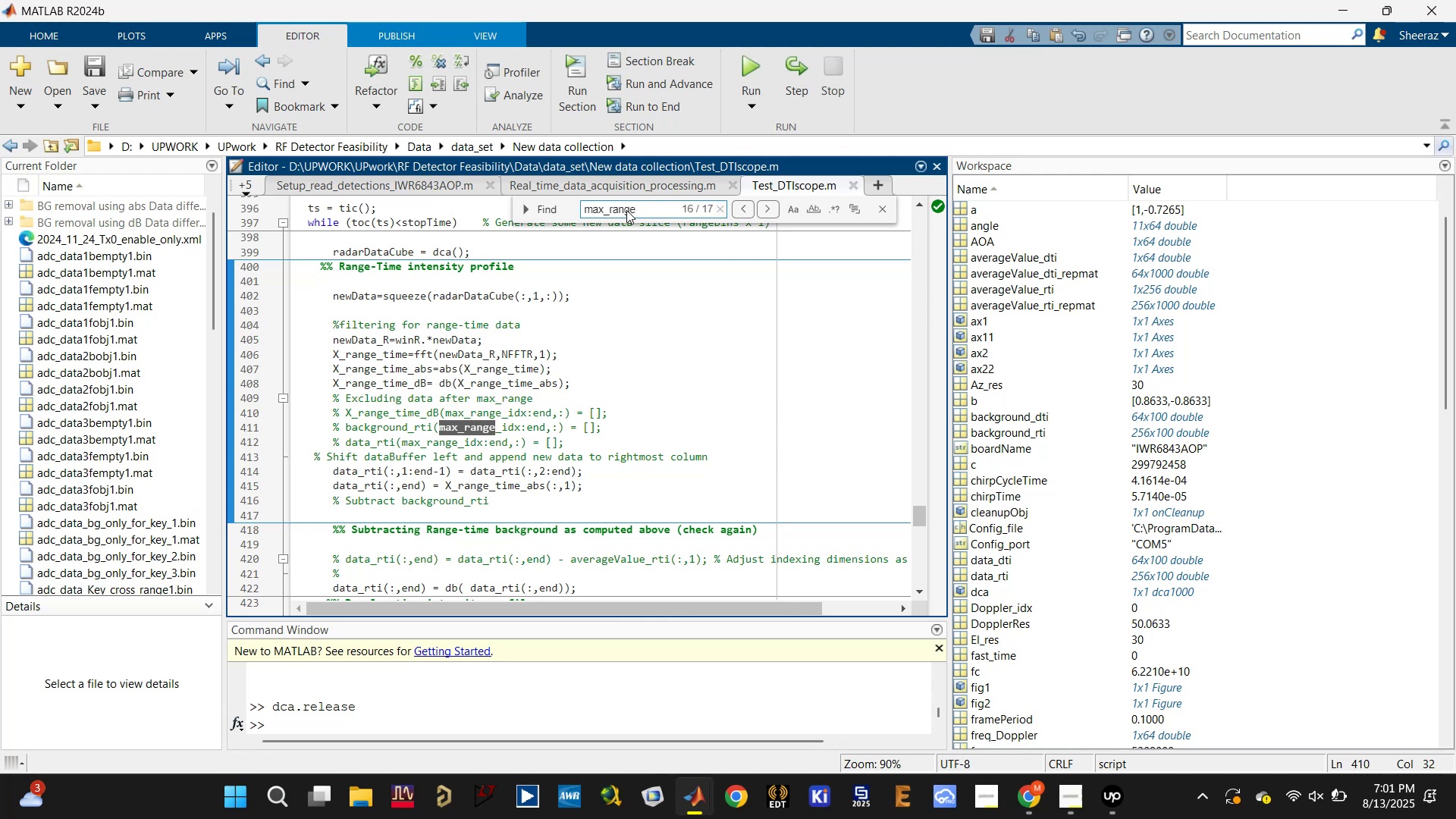 
key(Enter)
 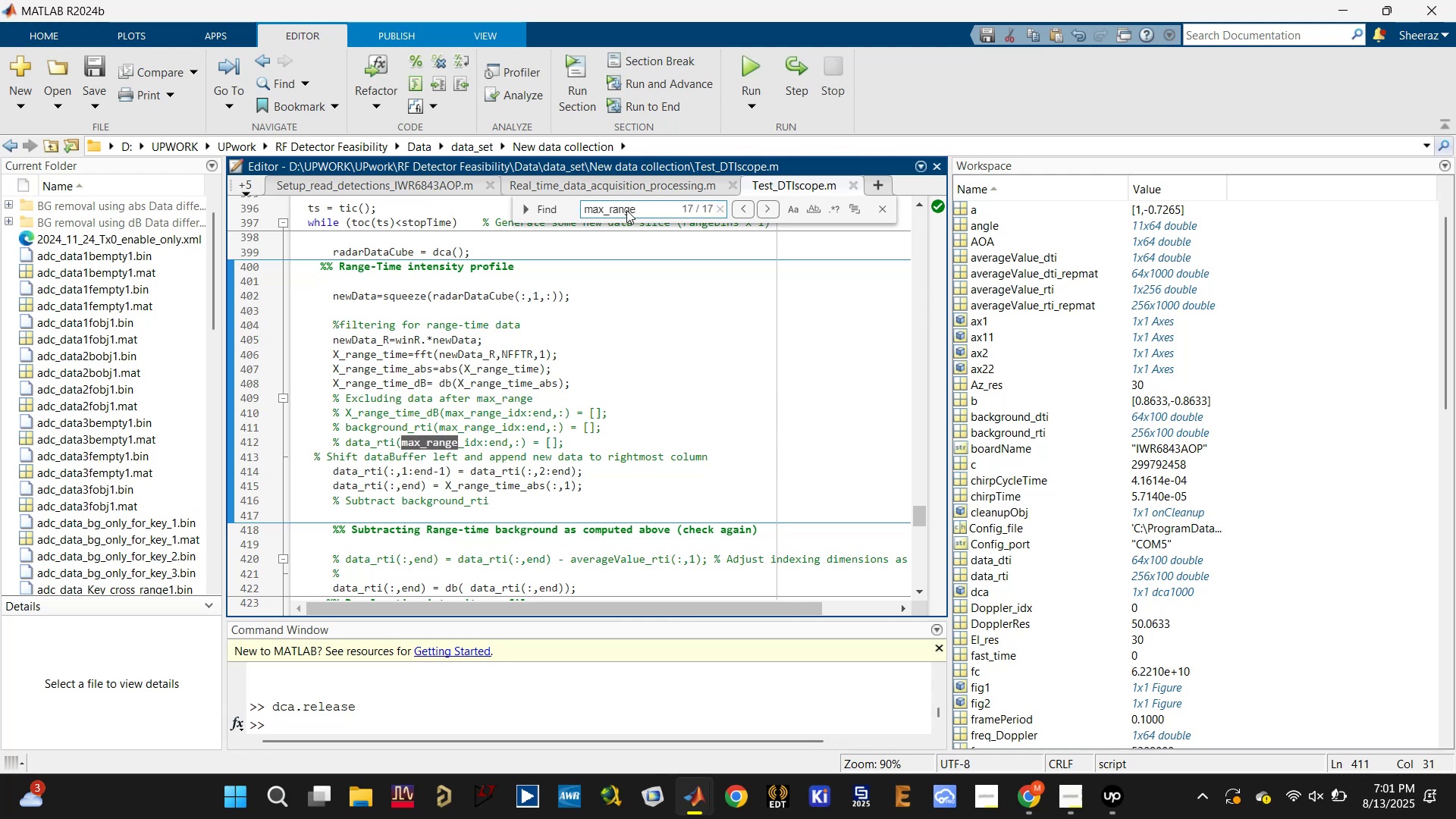 
key(Enter)
 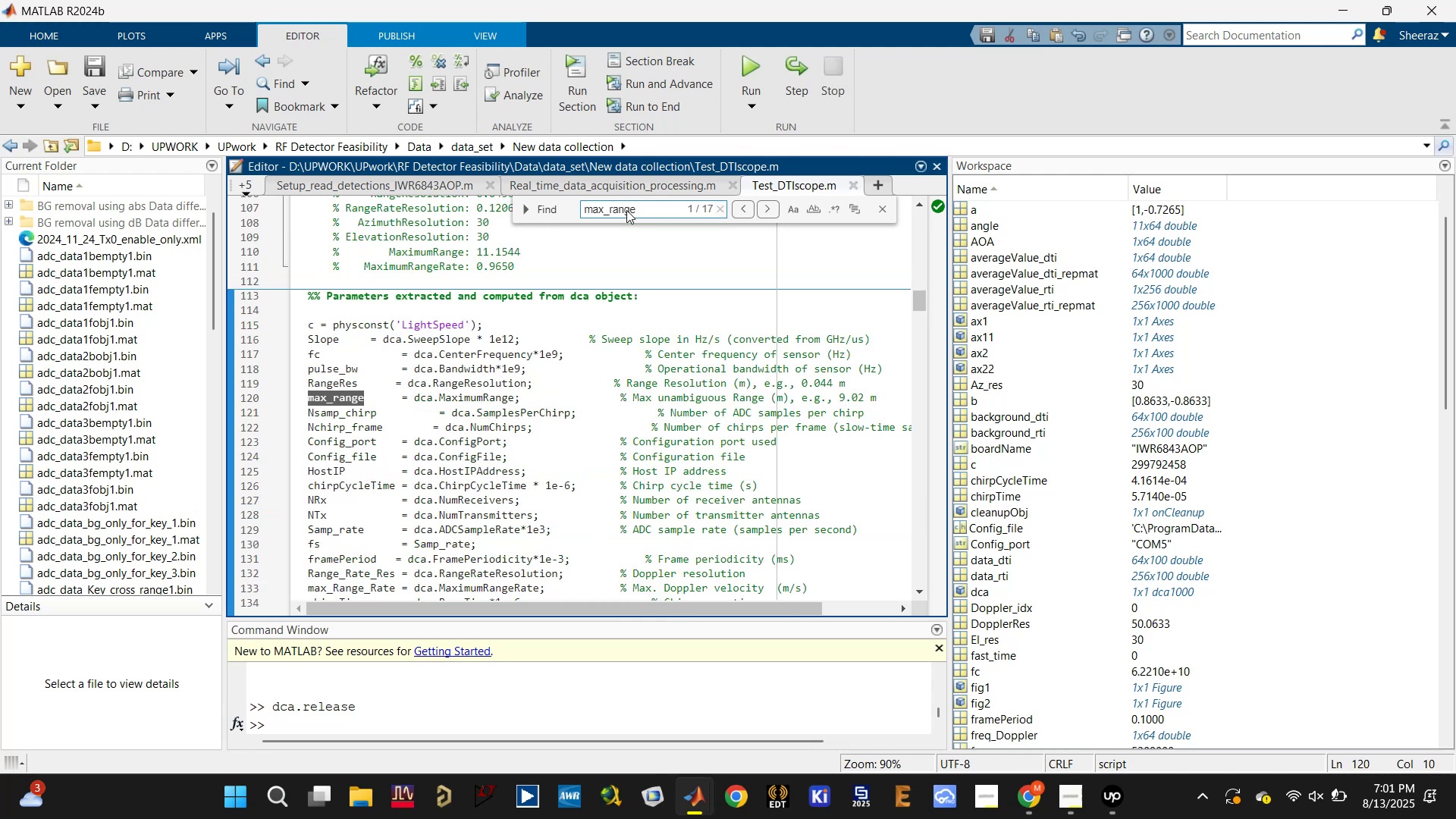 
key(Enter)
 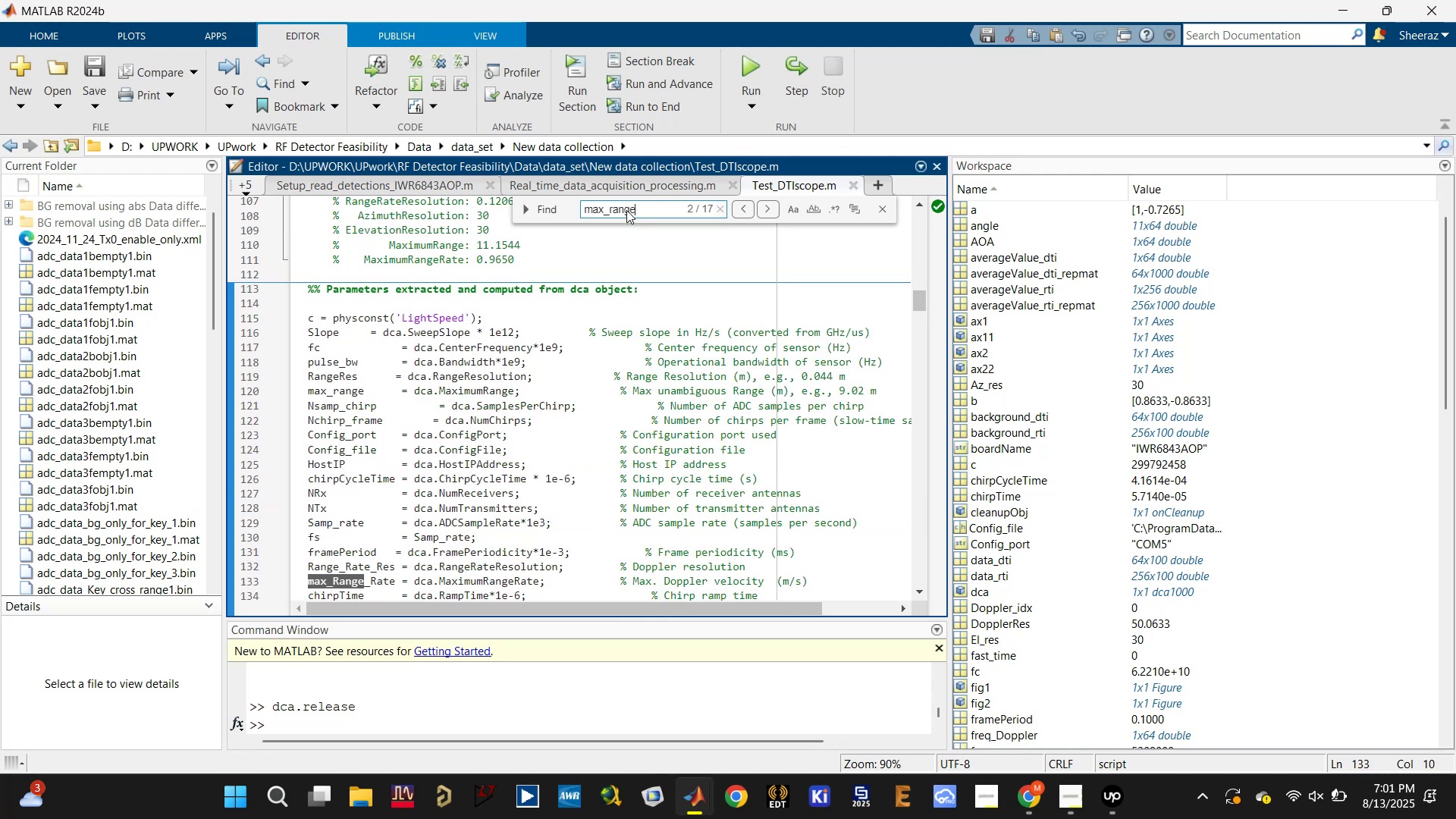 
key(Enter)
 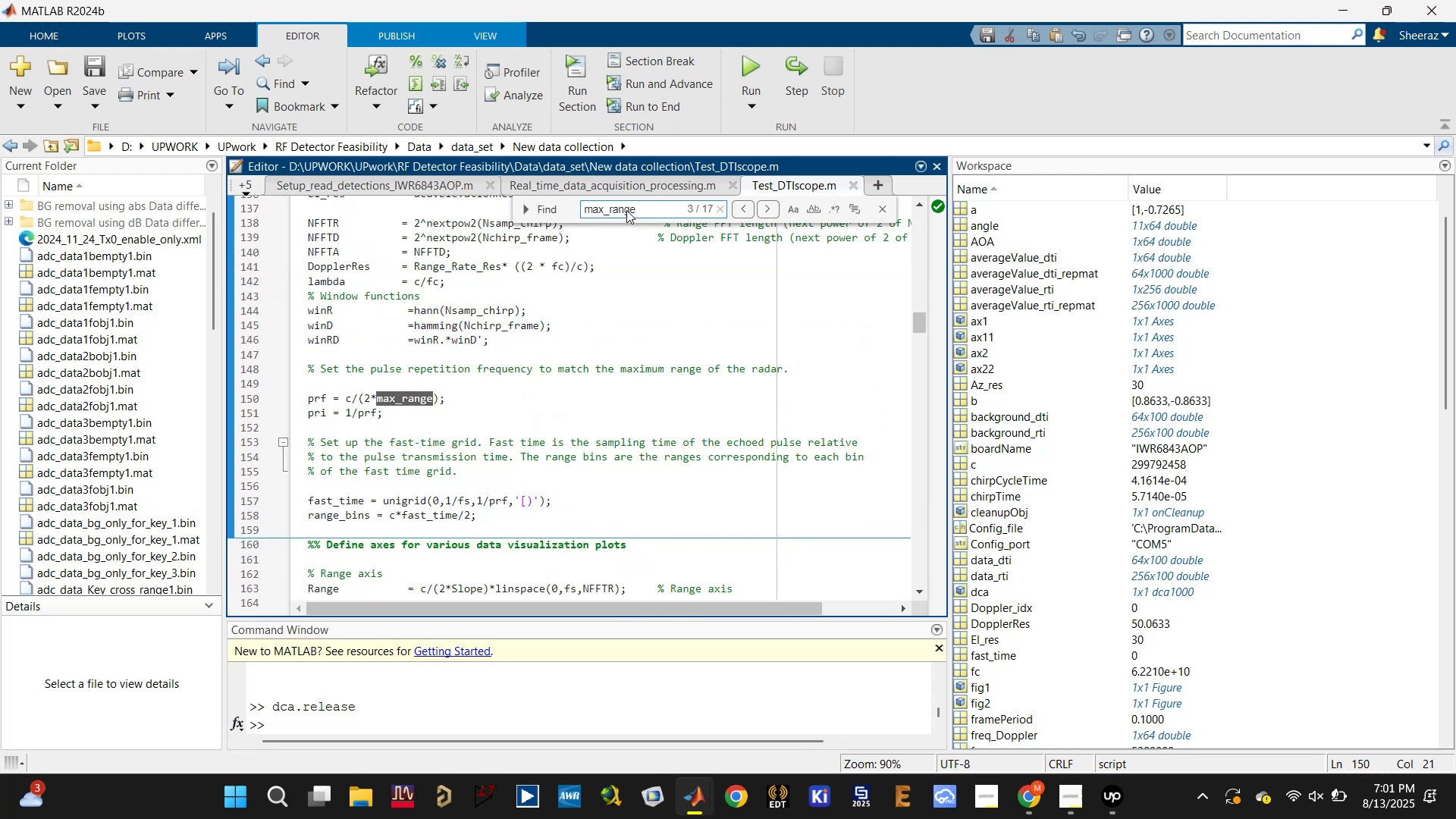 
key(Enter)
 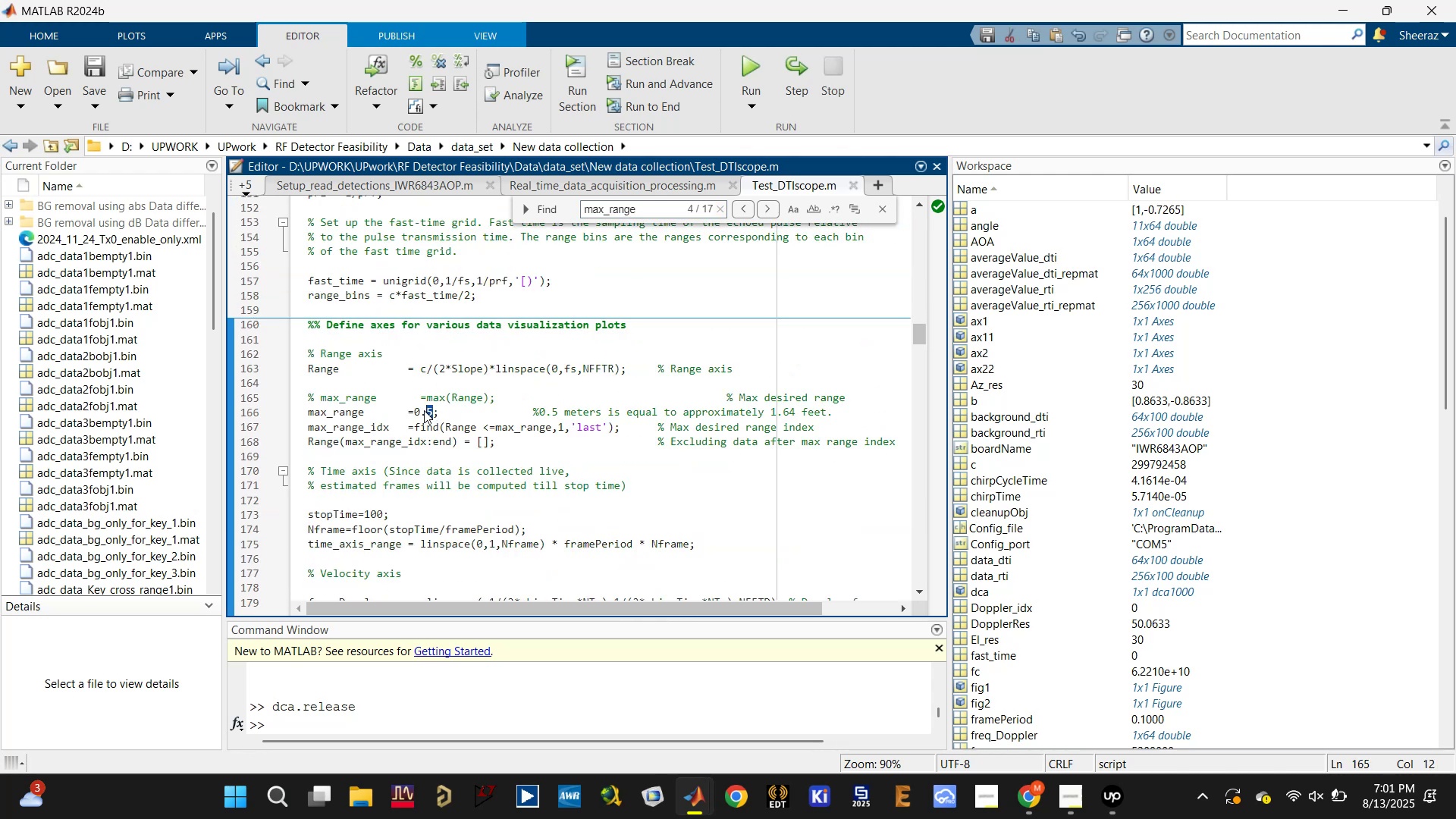 
key(2)
 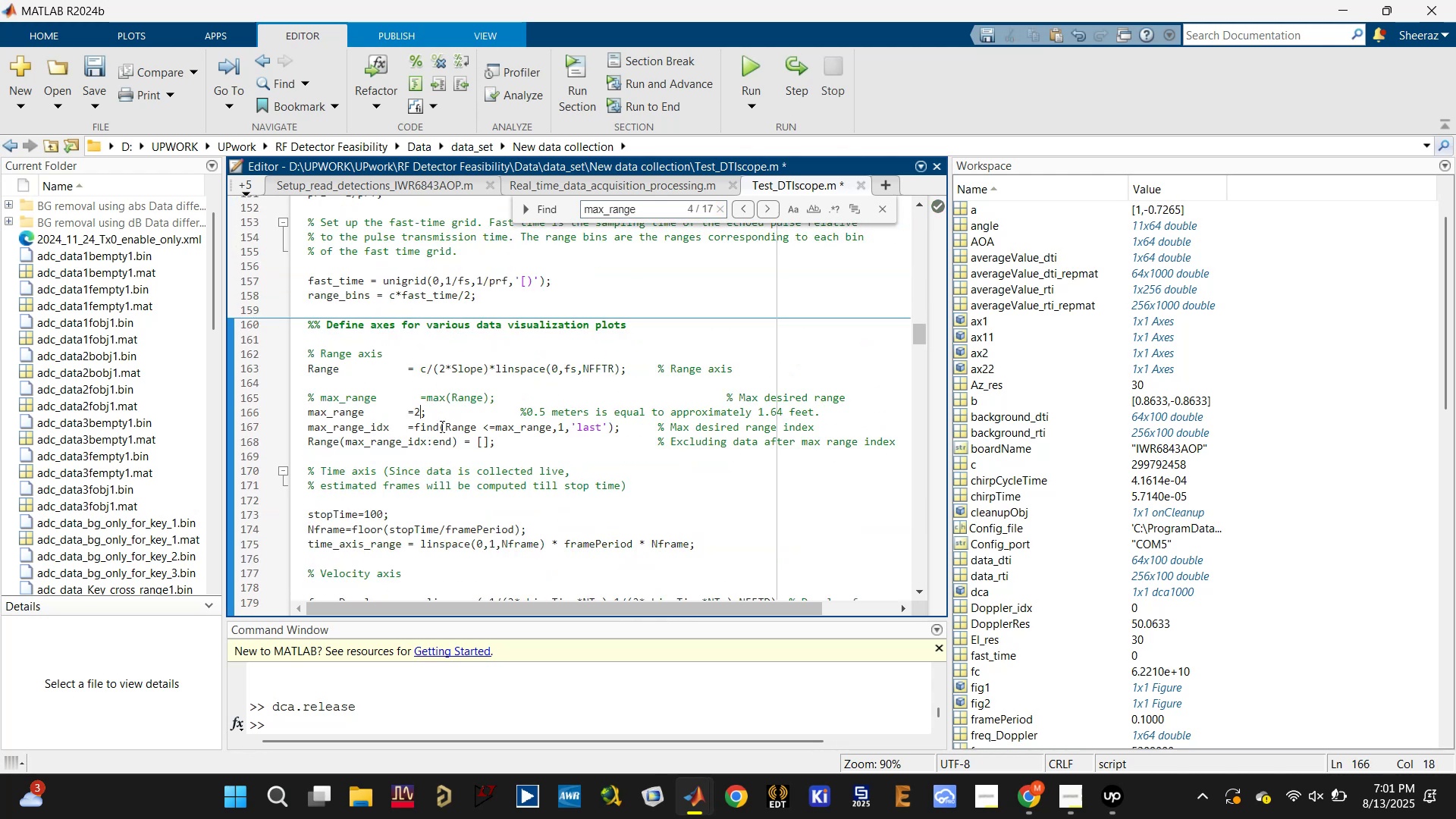 
key(Control+S)
 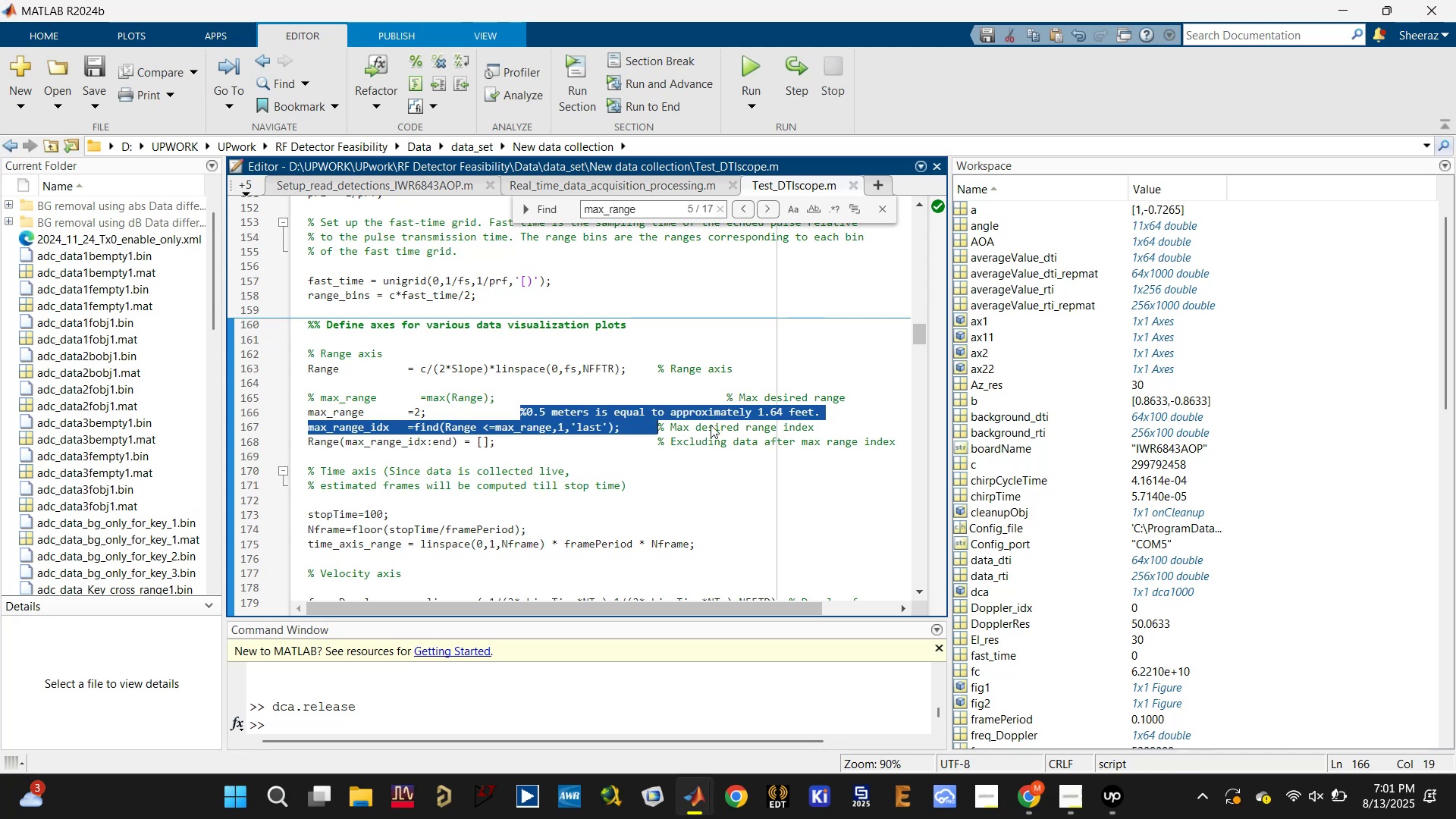 
key(Backspace)
 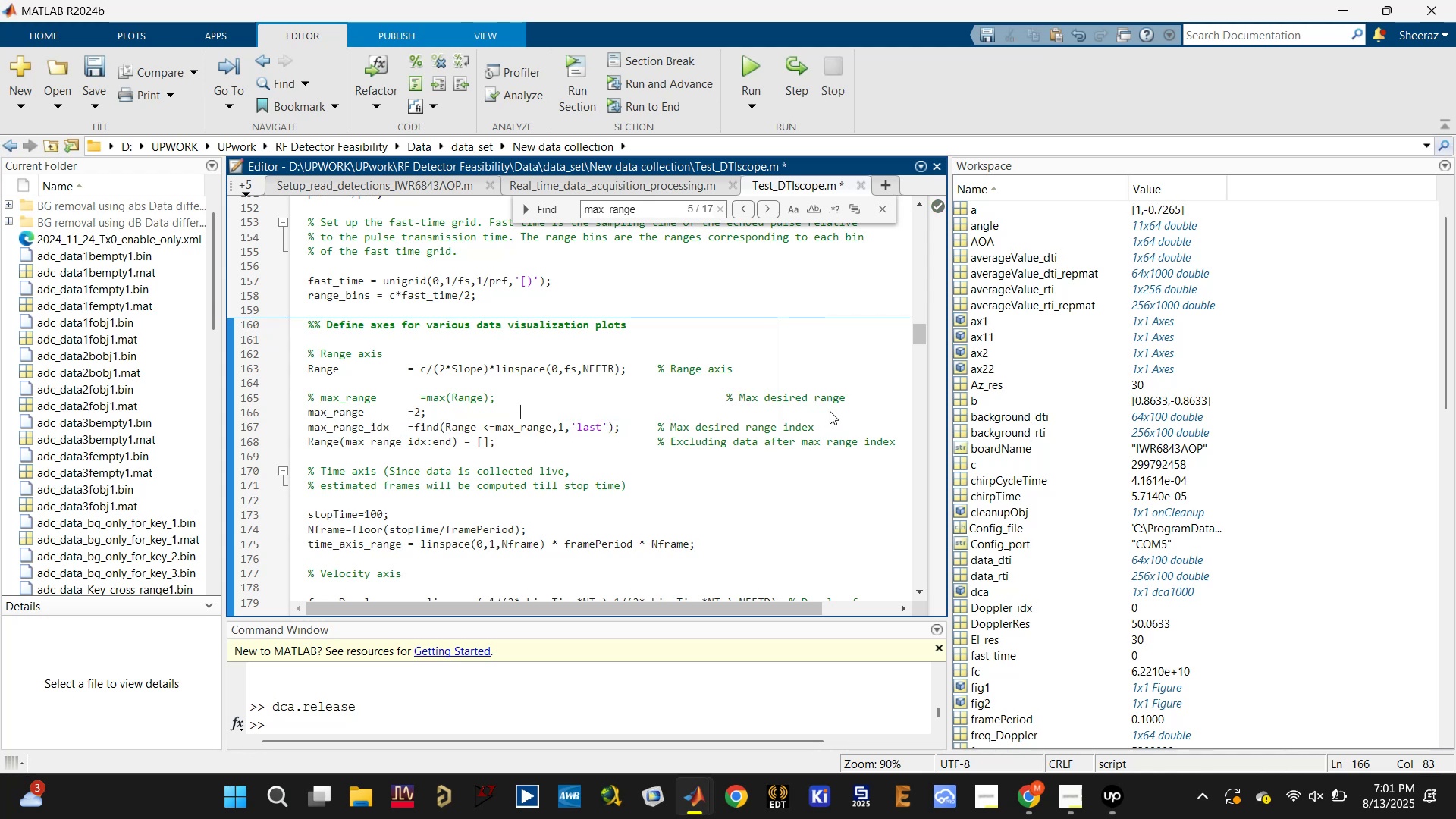 
key(Control+S)
 